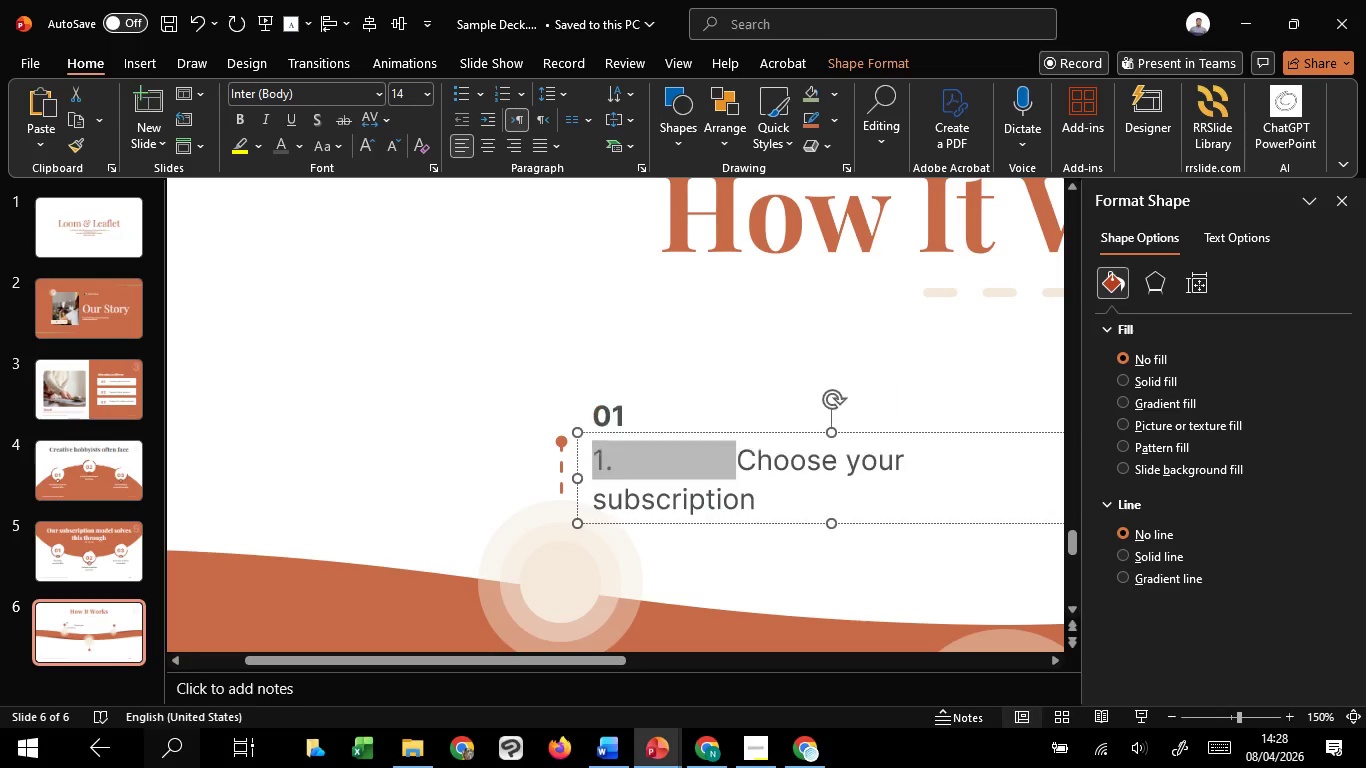 
key(Backspace)
 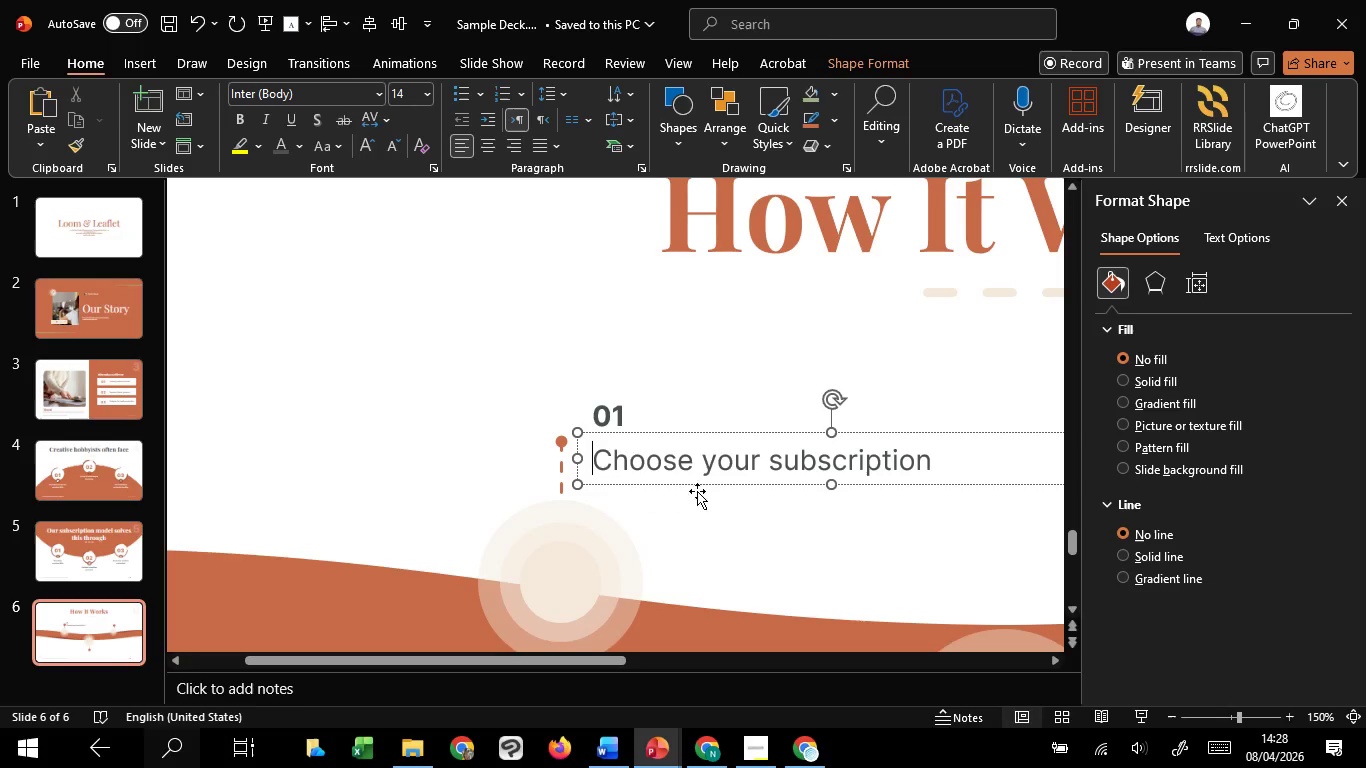 
left_click([712, 502])
 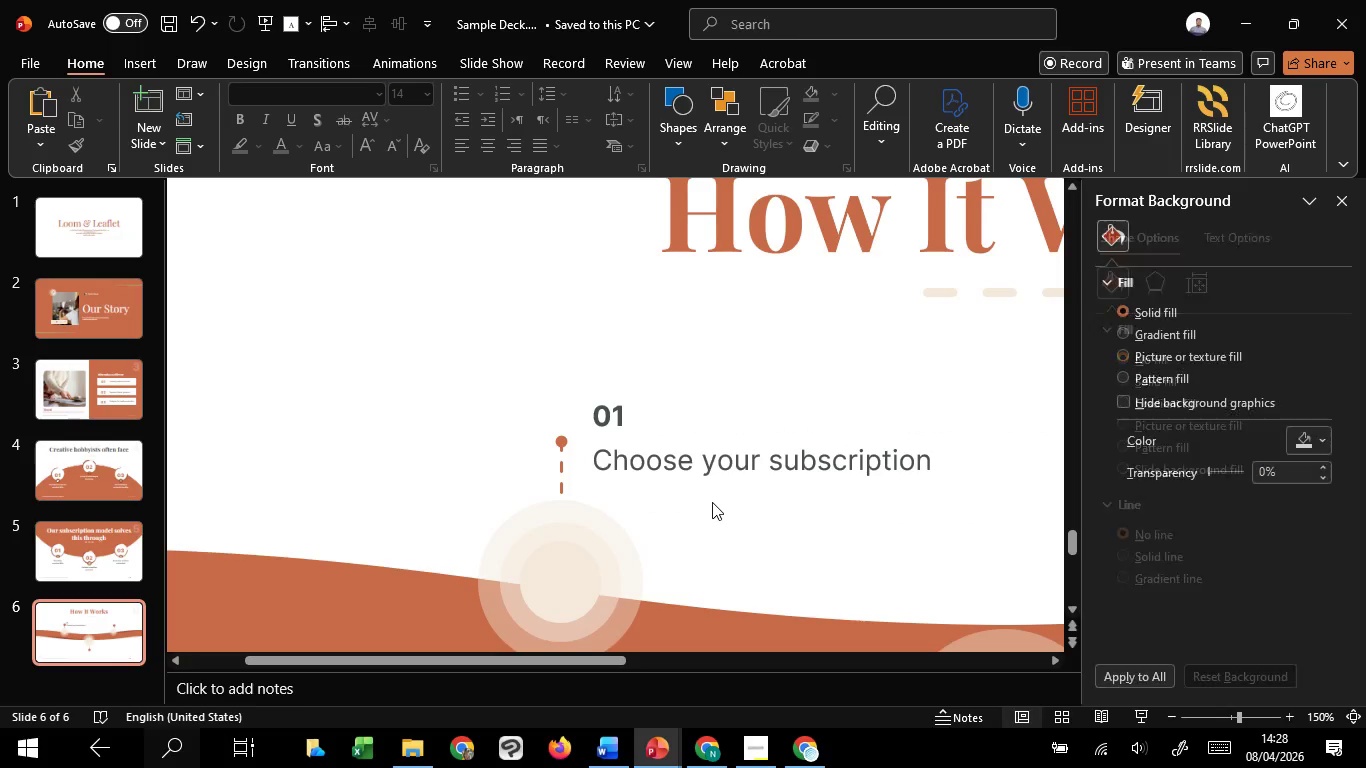 
hold_key(key=ControlLeft, duration=0.86)
scroll: coordinate [712, 502], scroll_direction: down, amount: 3.0
 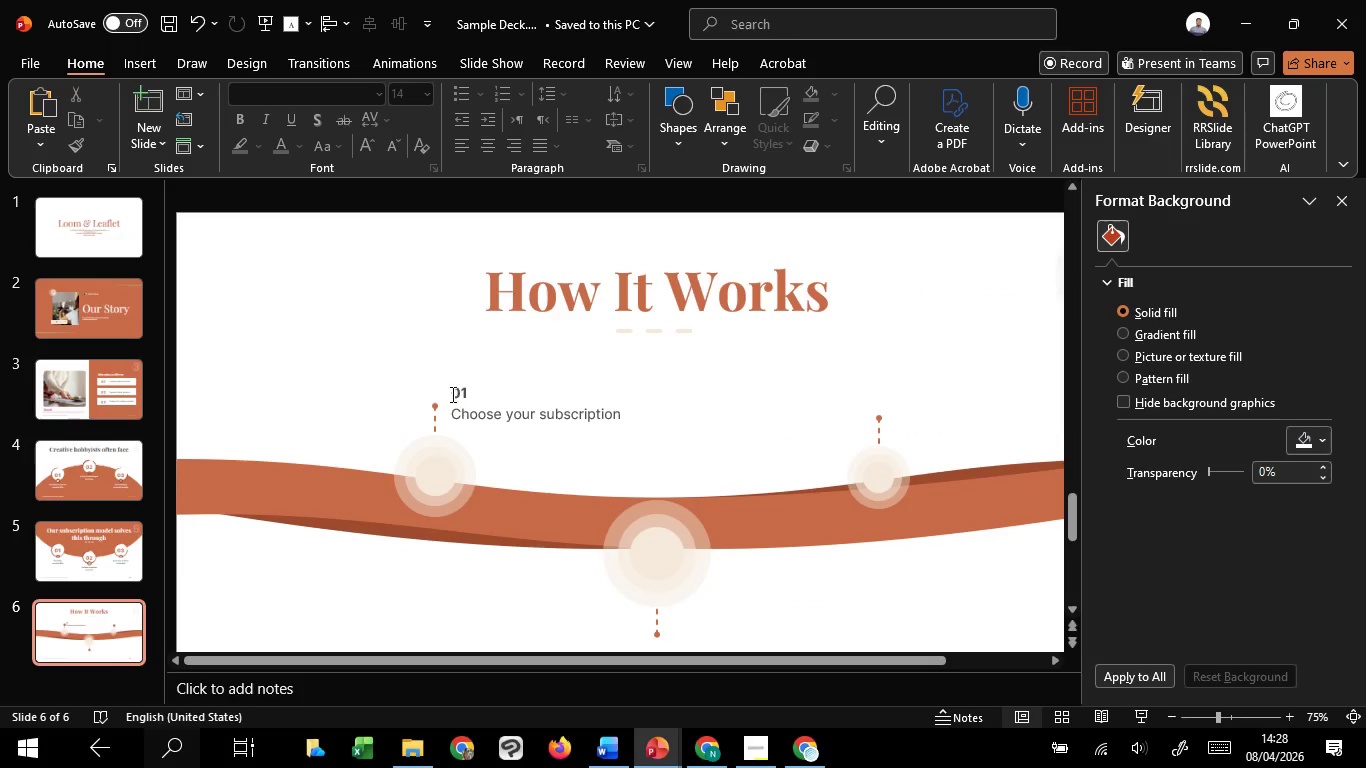 
left_click([454, 394])
 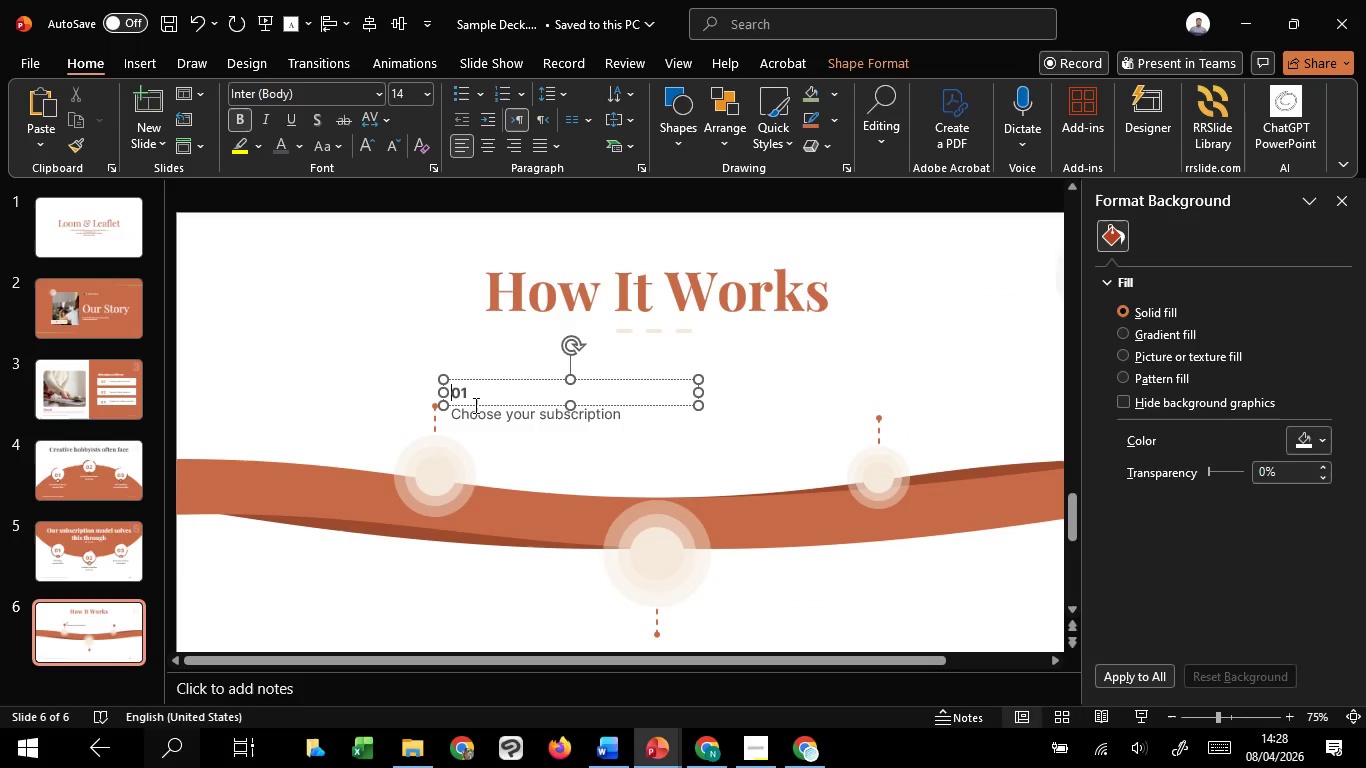 
hold_key(key=ShiftLeft, duration=0.55)
left_click([486, 411])
 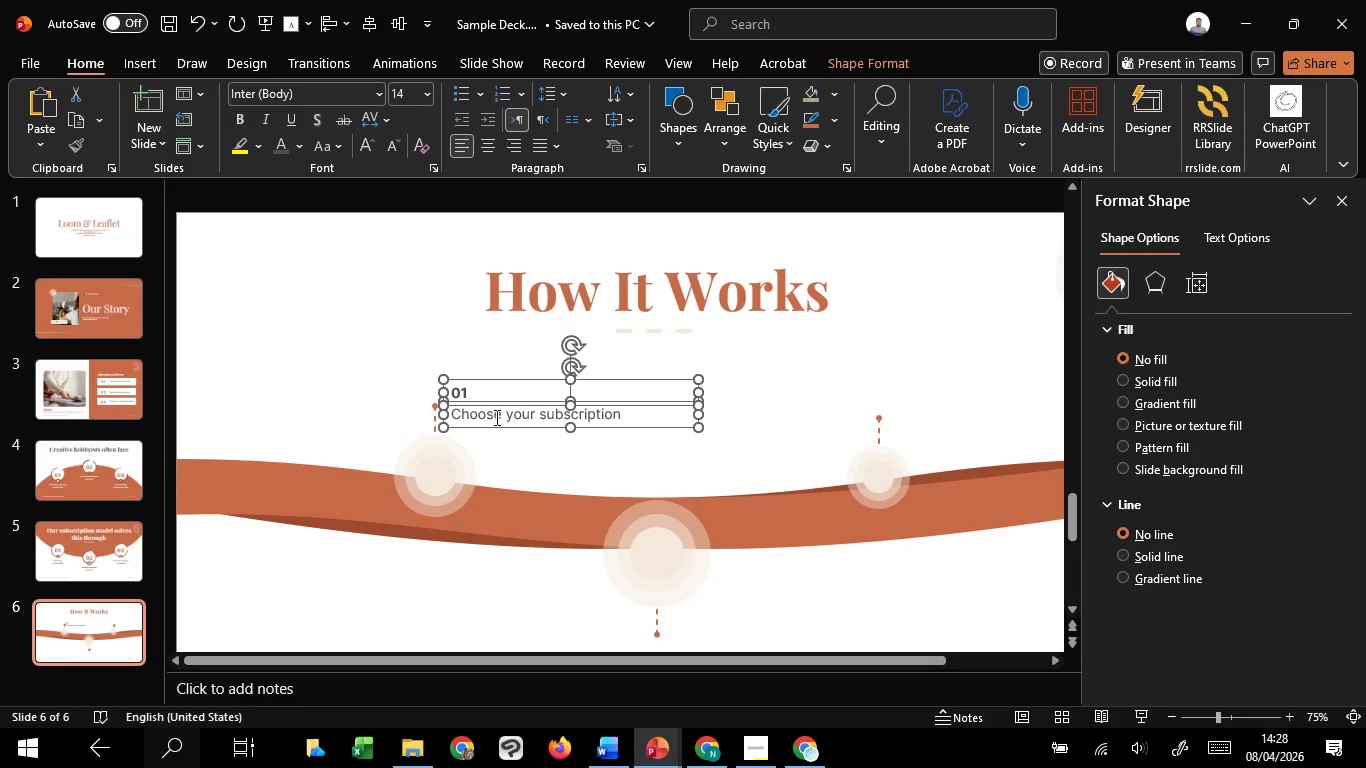 
hold_key(key=ControlLeft, duration=2.5)
hold_key(key=ShiftLeft, duration=2.16)
left_click_drag(start_coordinate=[503, 428], to_coordinate=[500, 629])
 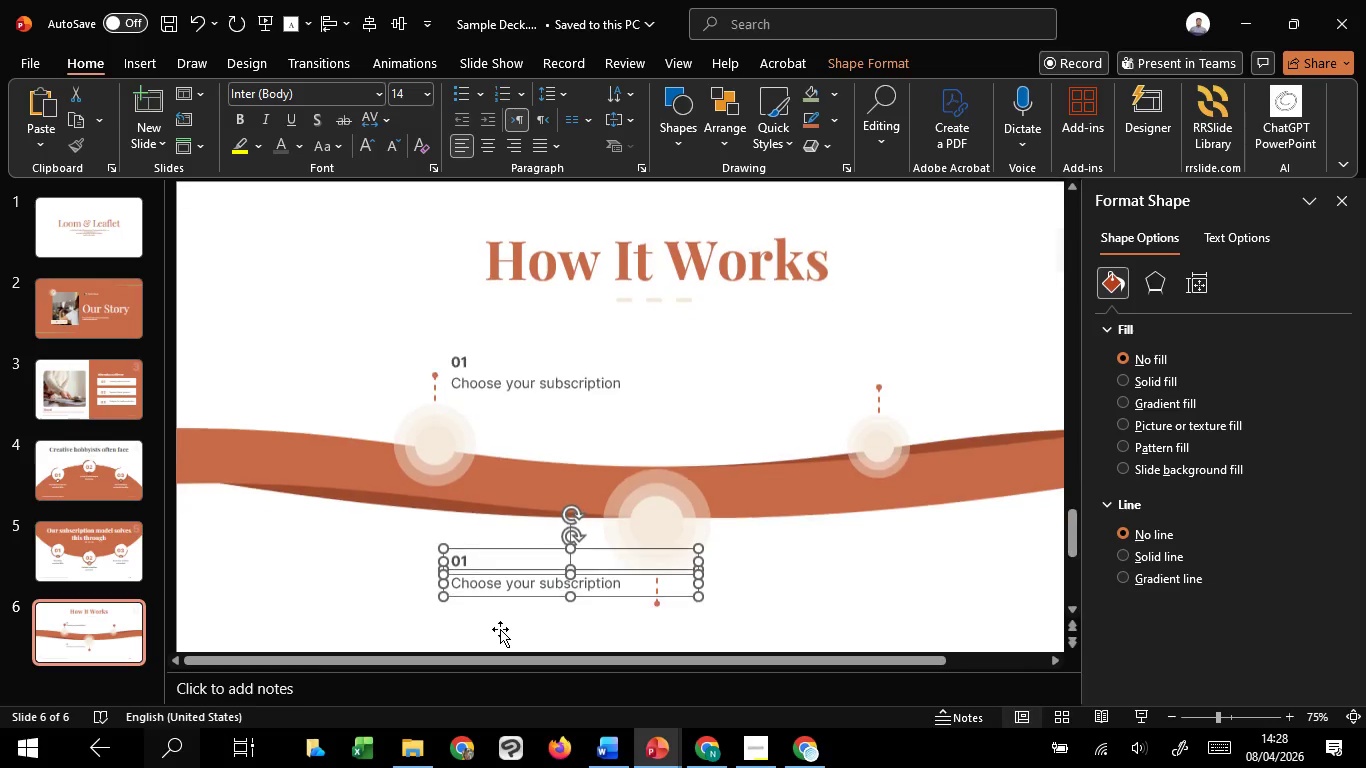 
hold_key(key=C, duration=1.09)
 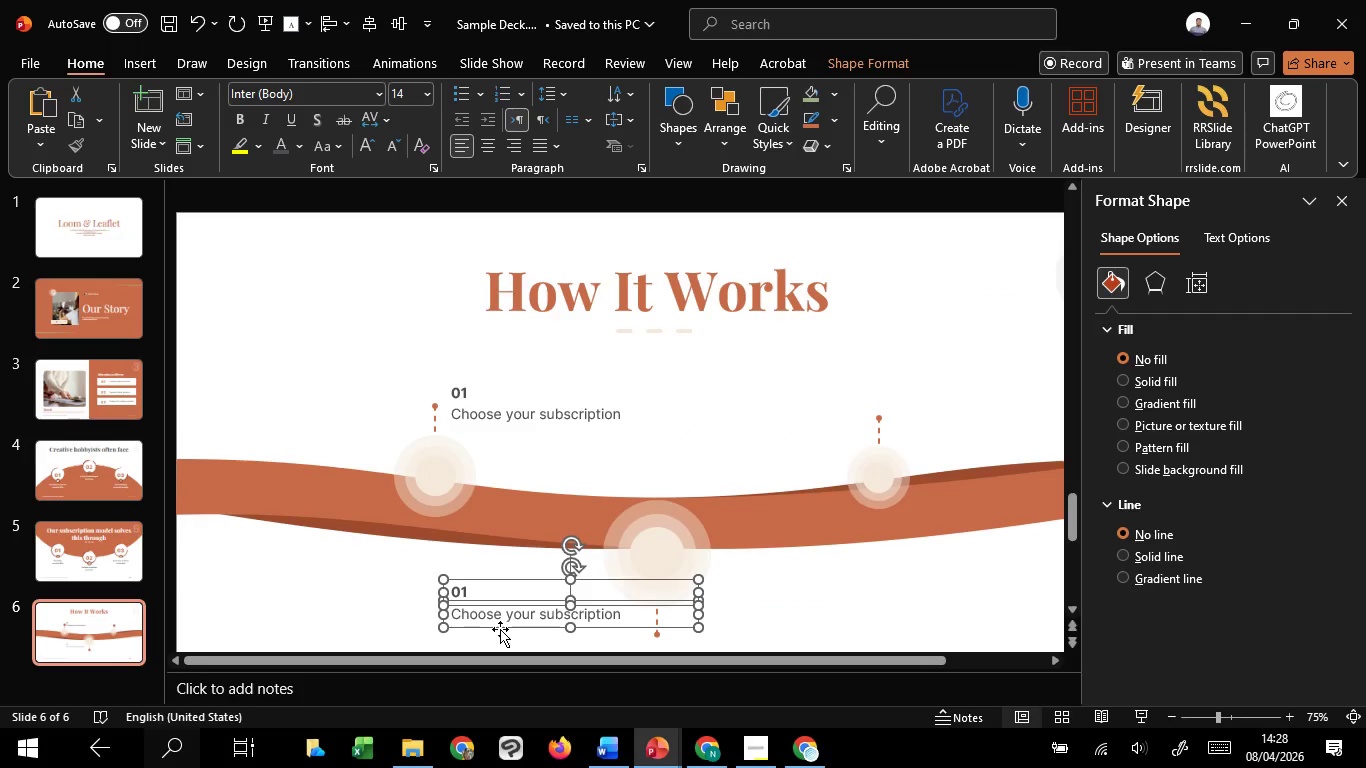 
scroll: coordinate [500, 629], scroll_direction: down, amount: 5.0
 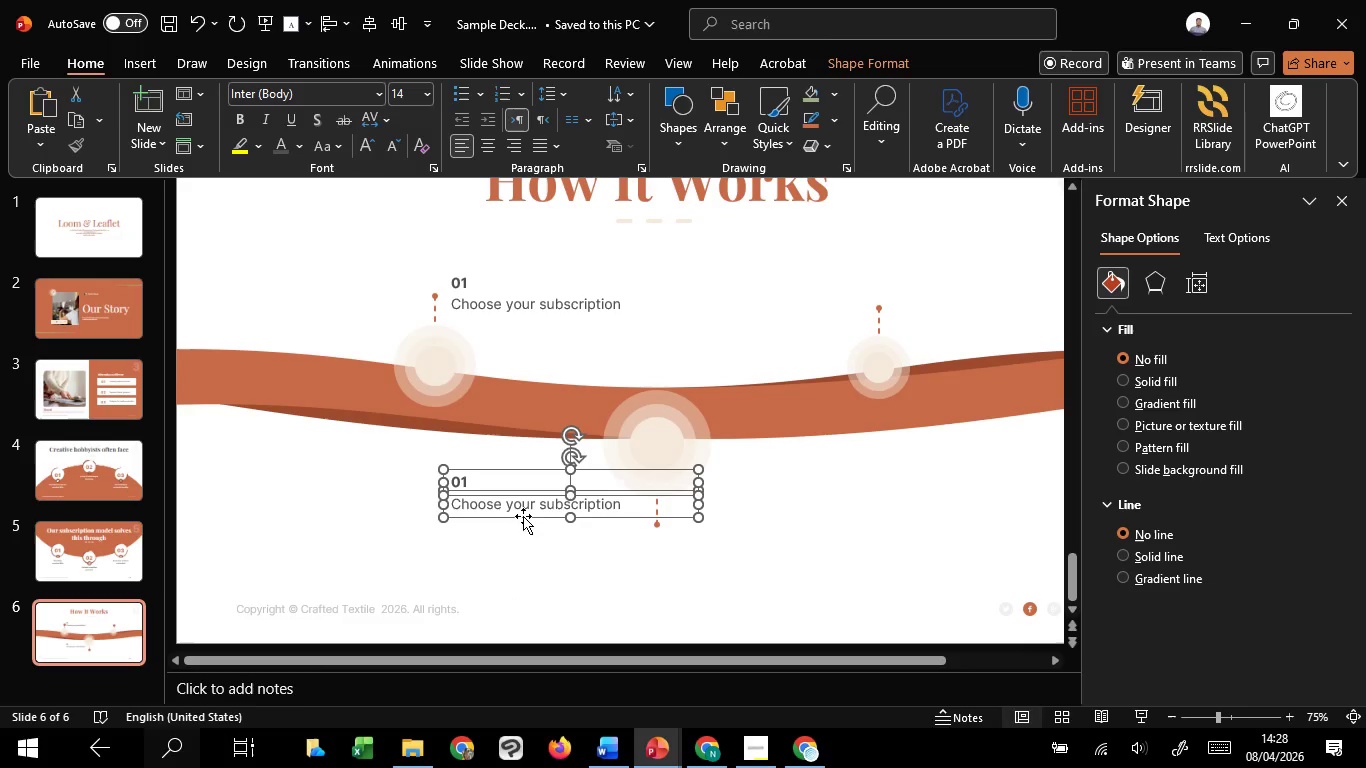 
left_click_drag(start_coordinate=[523, 516], to_coordinate=[529, 541])
 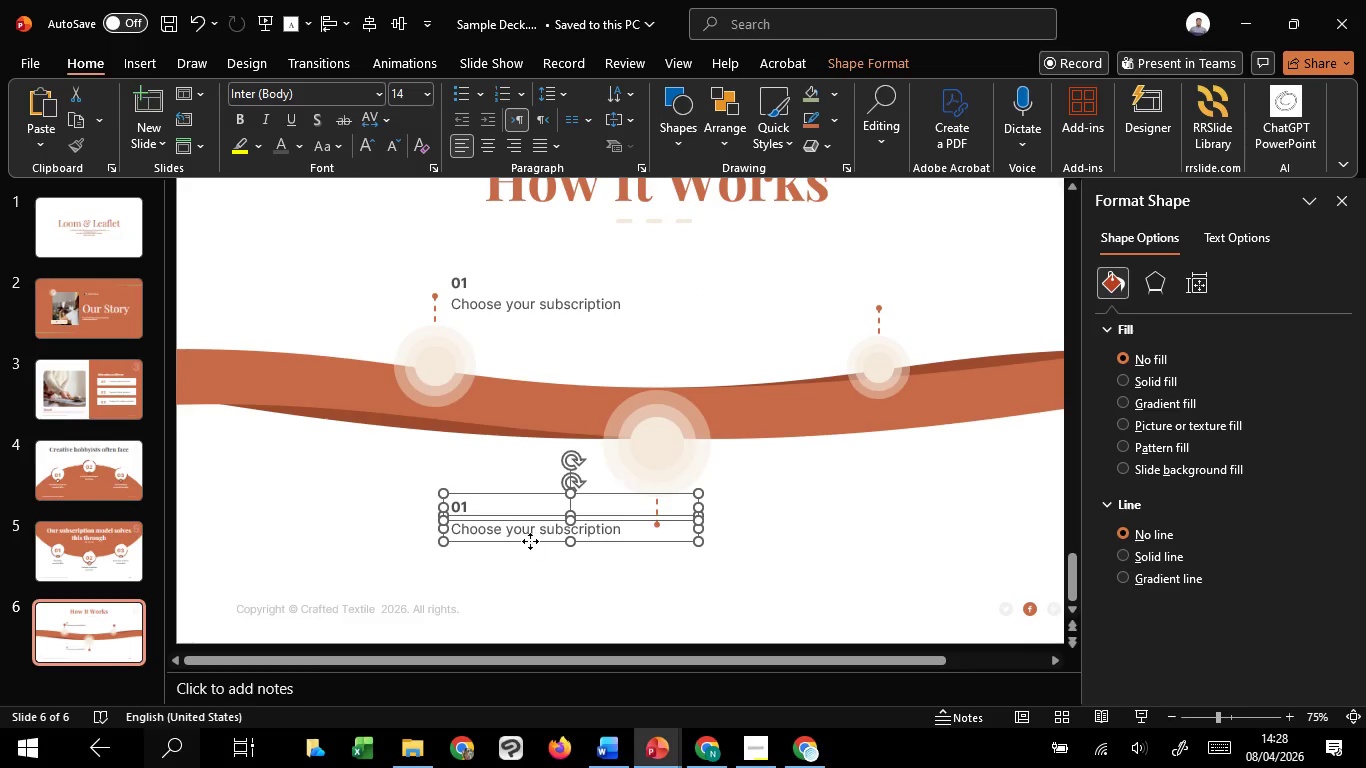 
hold_key(key=ControlLeft, duration=1.22)
 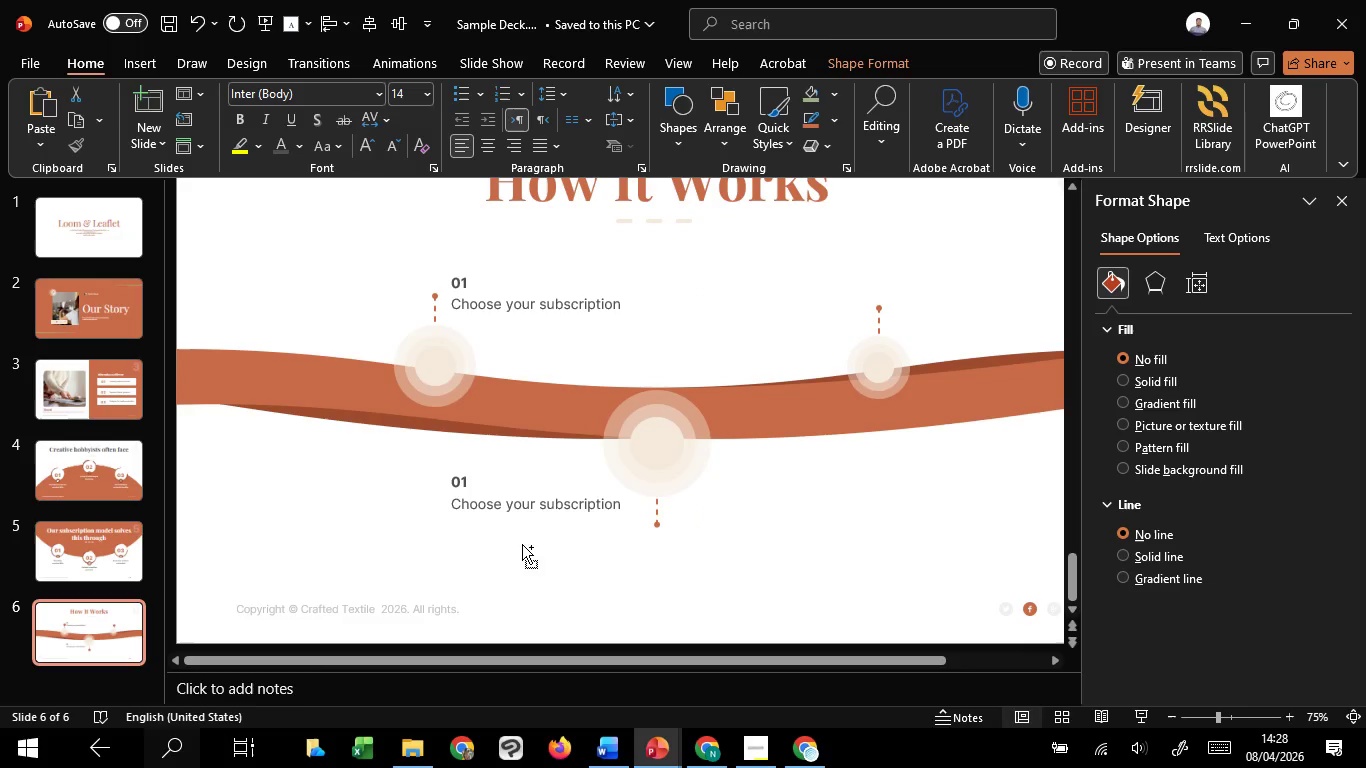 
hold_key(key=ShiftLeft, duration=1.52)
 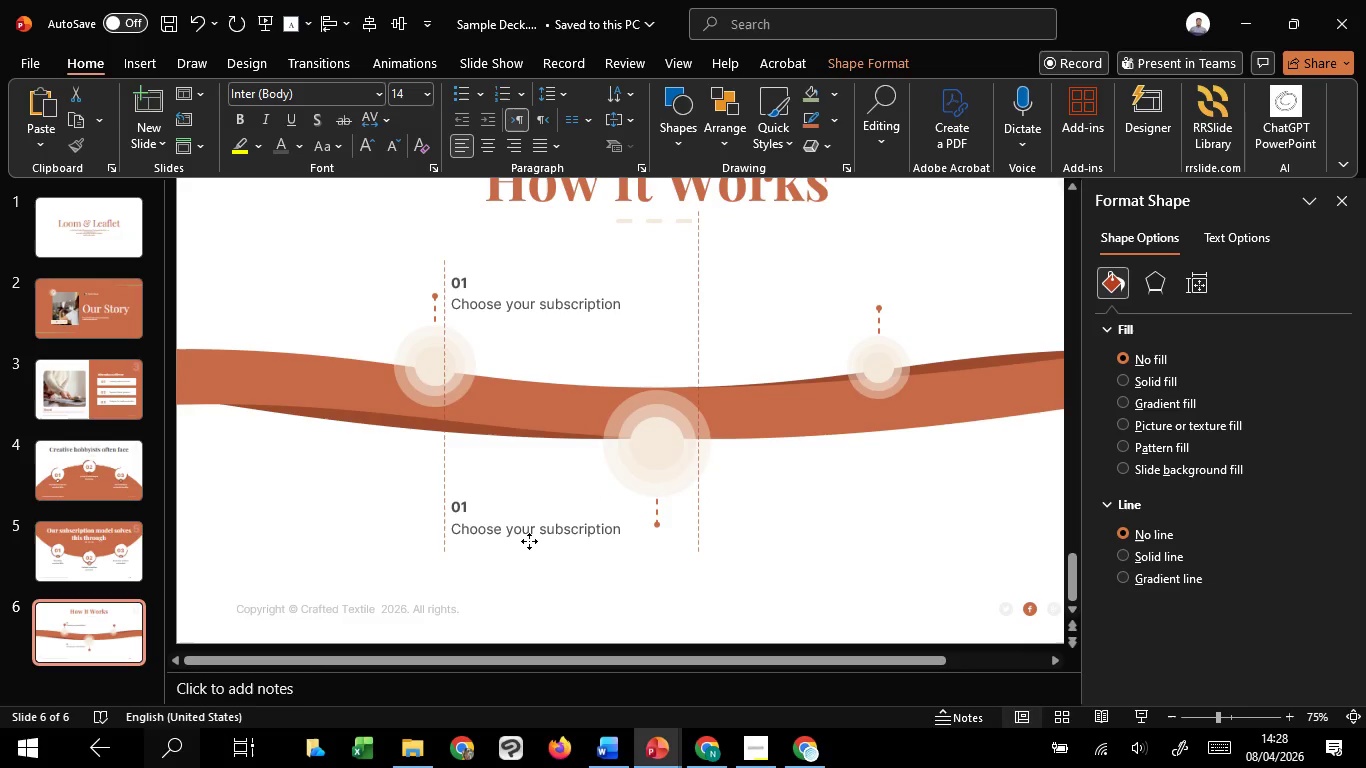 
hold_key(key=ShiftLeft, duration=1.08)
 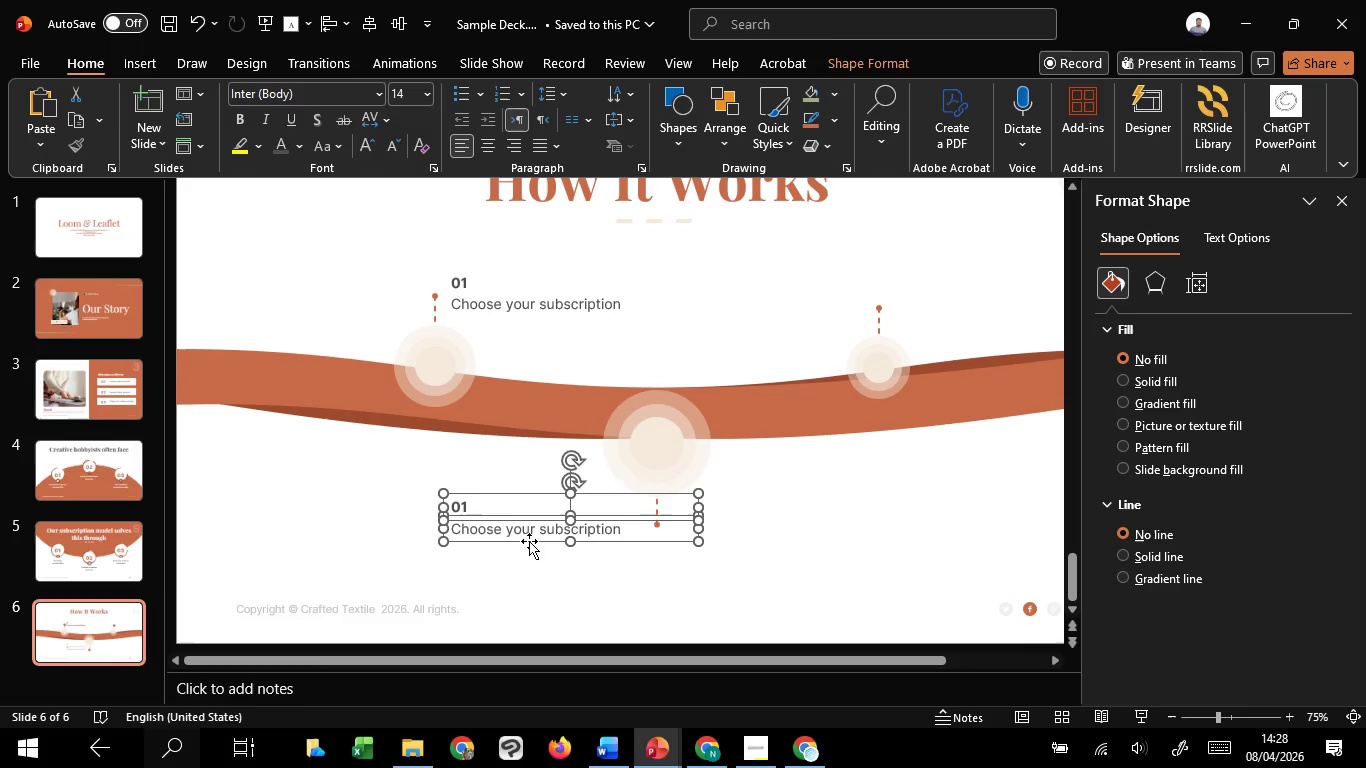 
left_click_drag(start_coordinate=[529, 541], to_coordinate=[751, 550])
 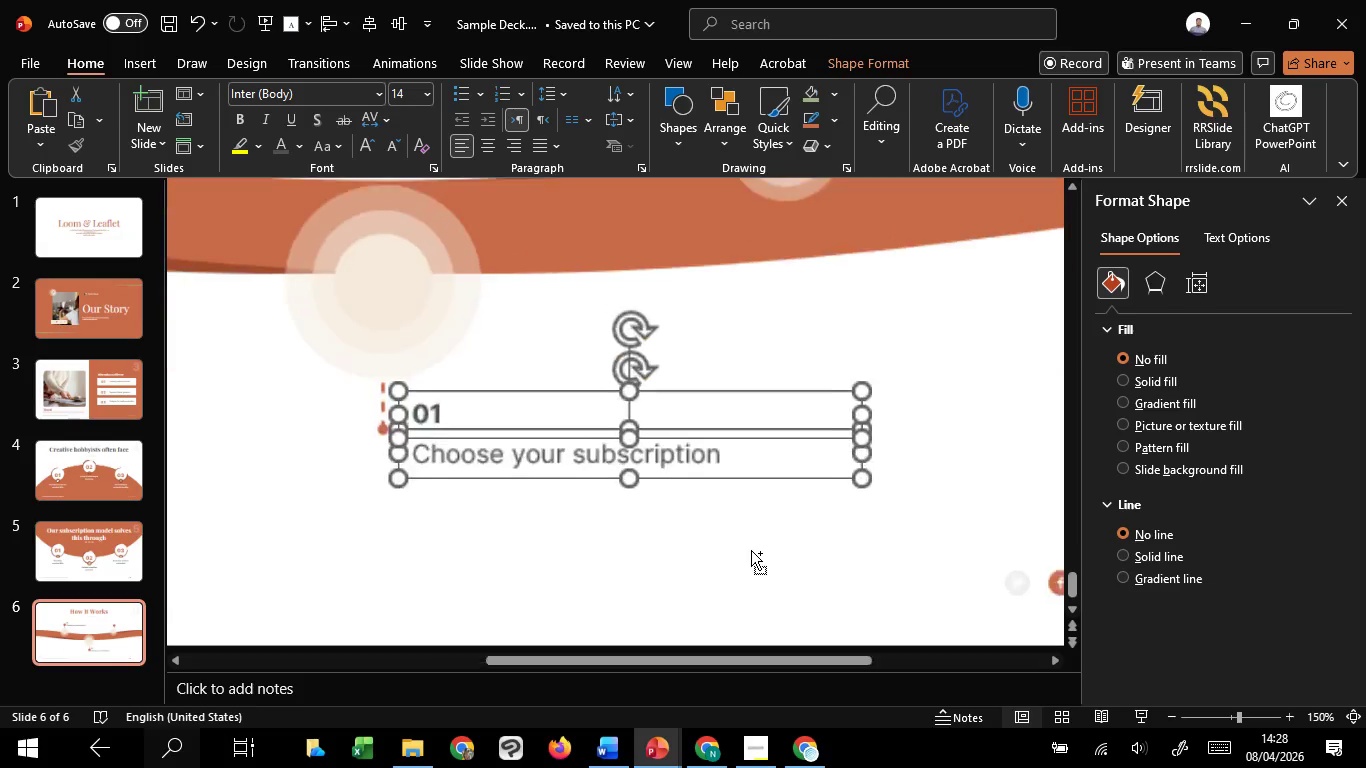 
hold_key(key=ShiftLeft, duration=1.52)
 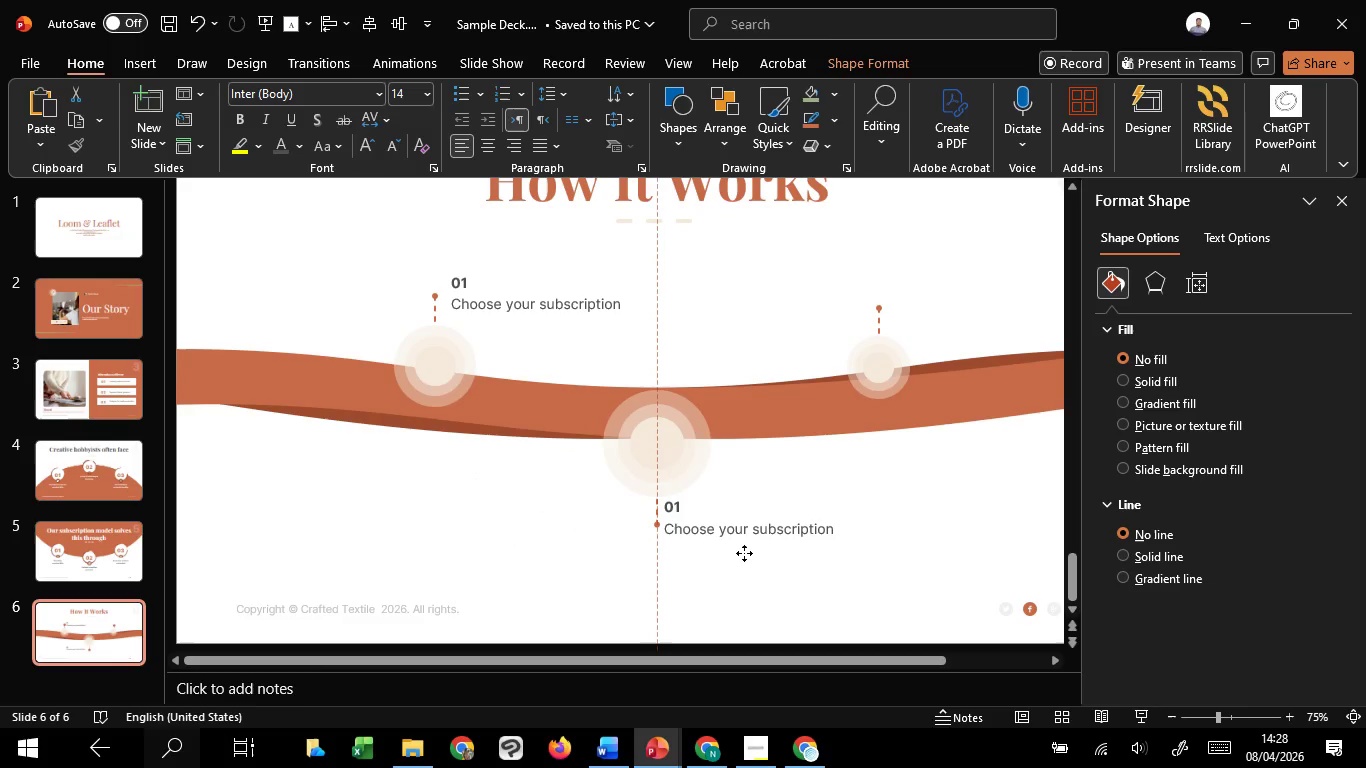 
hold_key(key=ShiftLeft, duration=1.52)
 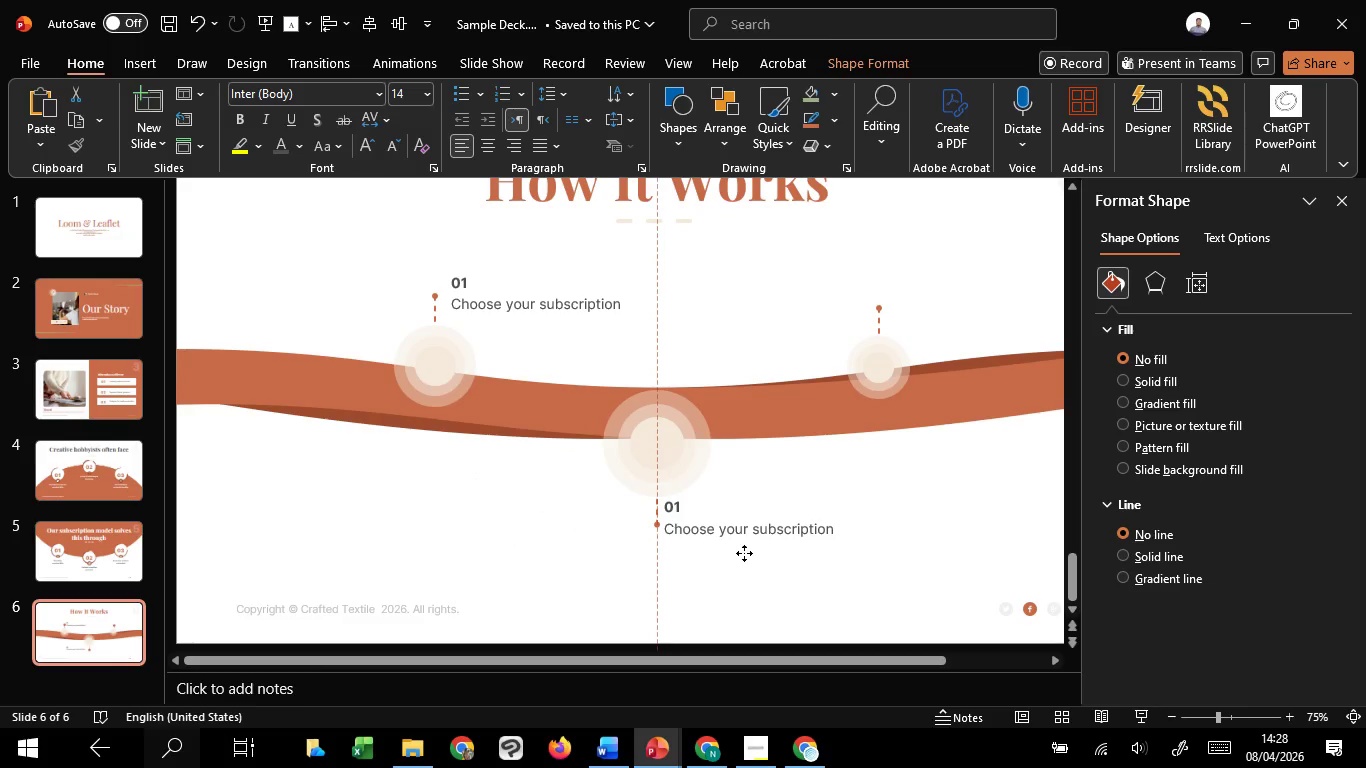 
hold_key(key=ShiftLeft, duration=1.33)
 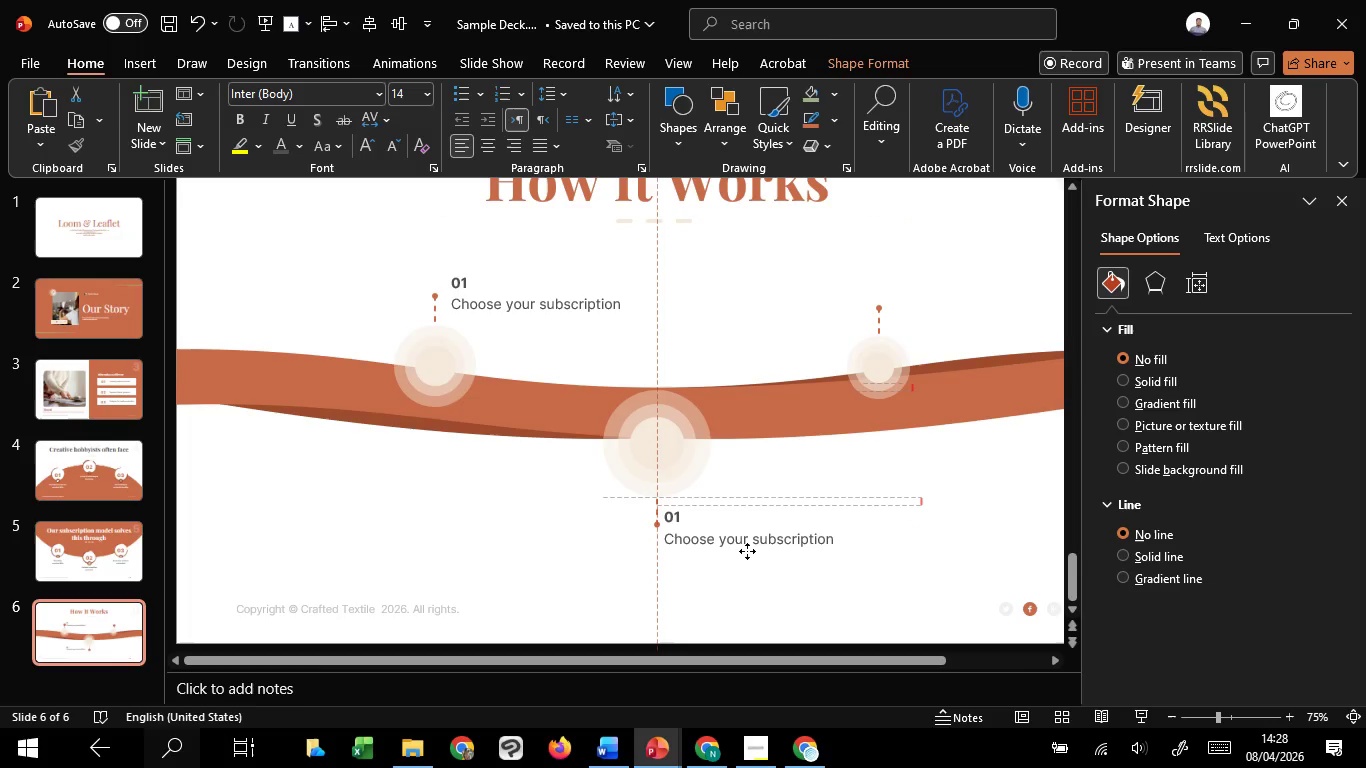 
hold_key(key=ControlLeft, duration=0.72)
scroll: coordinate [751, 550], scroll_direction: up, amount: 3.0
 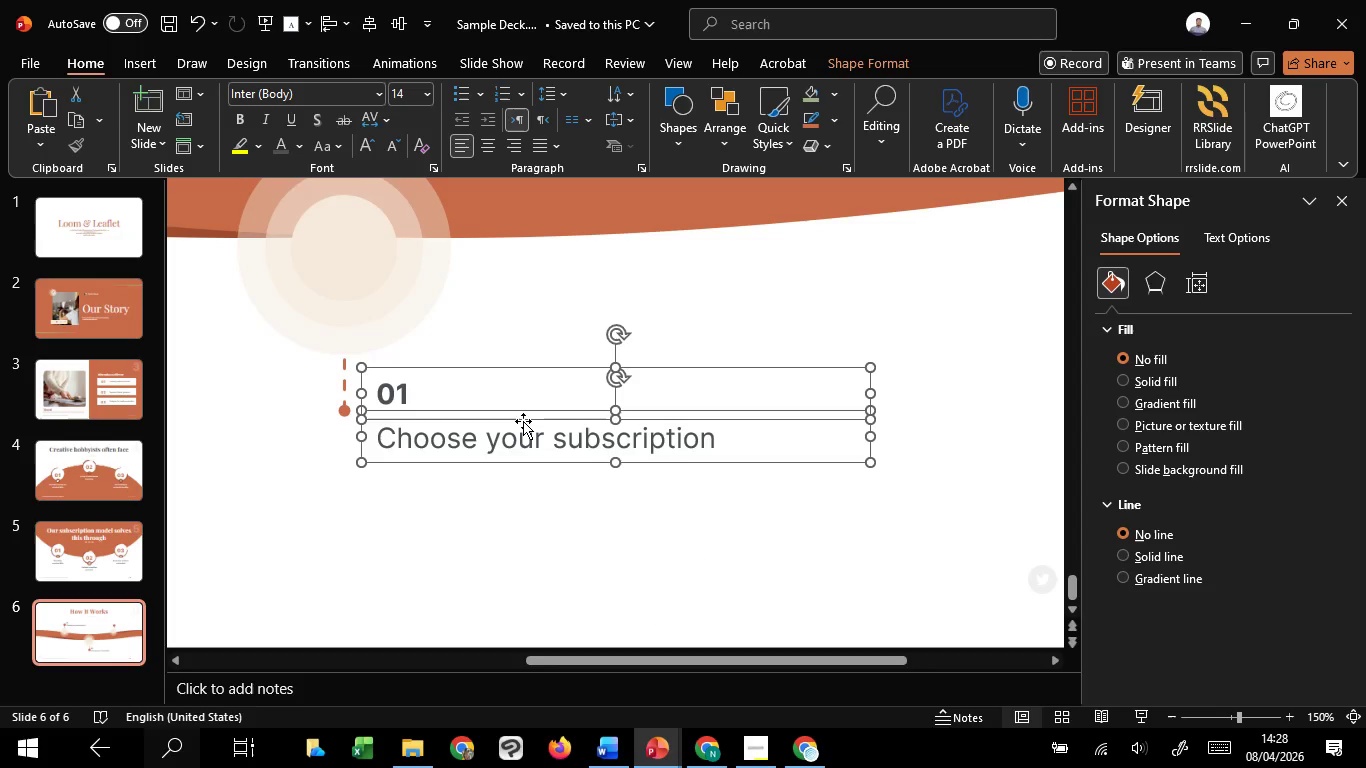 
hold_key(key=ShiftLeft, duration=1.3)
 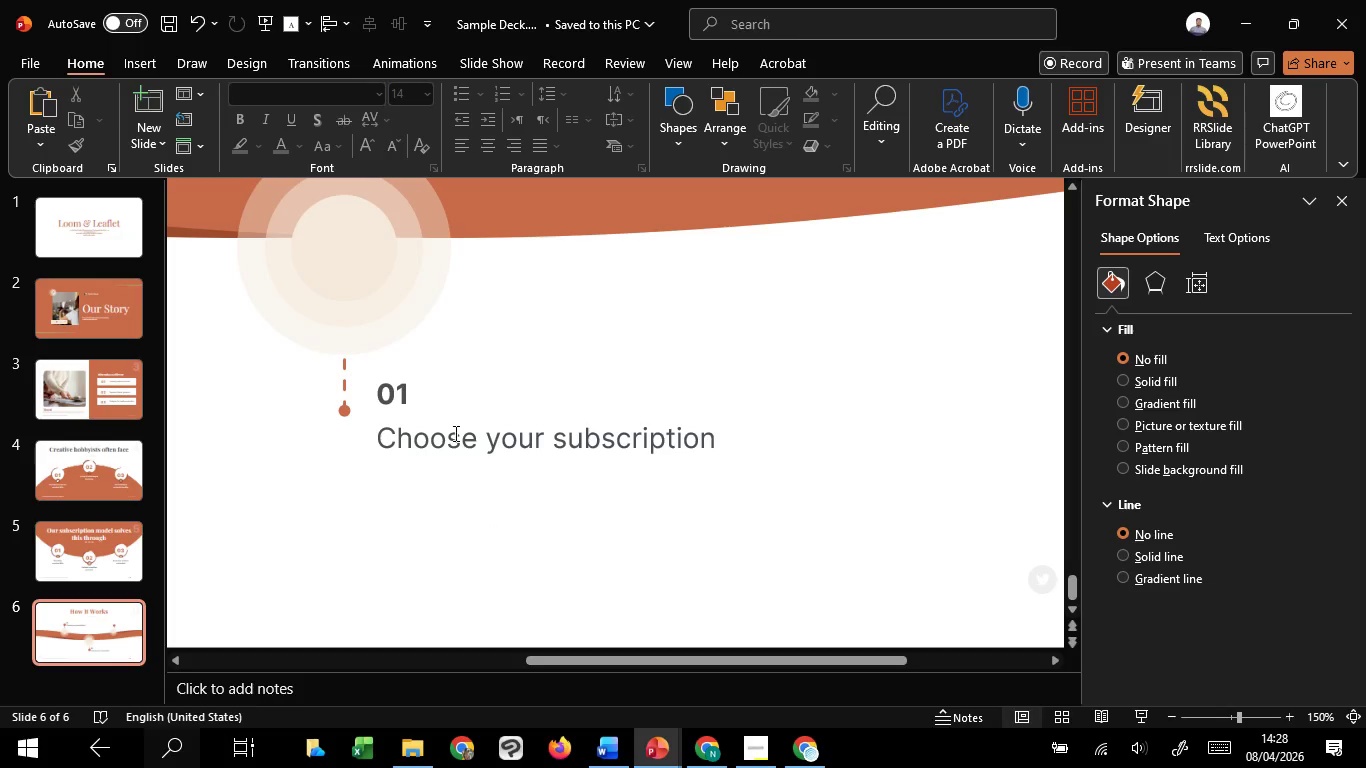 
double_click([454, 433])
 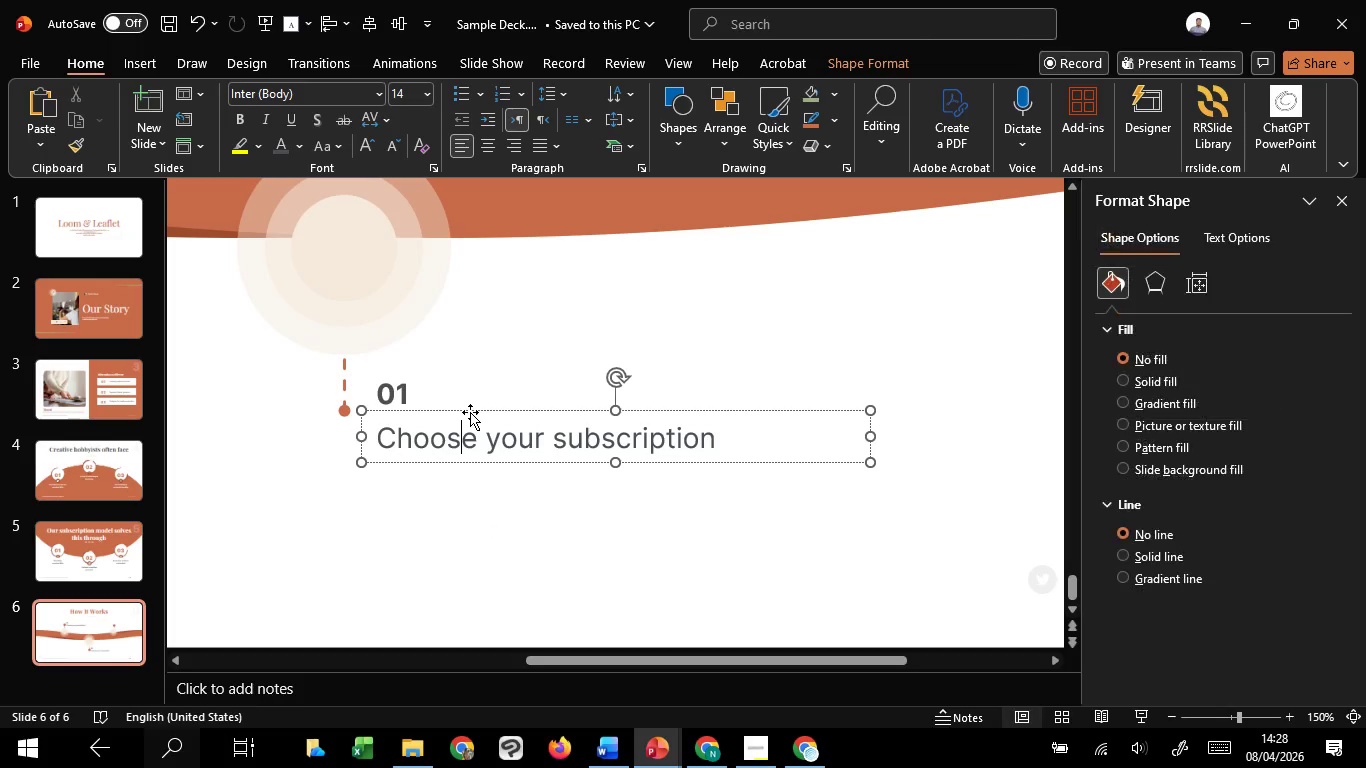 
left_click_drag(start_coordinate=[470, 412], to_coordinate=[470, 402])
 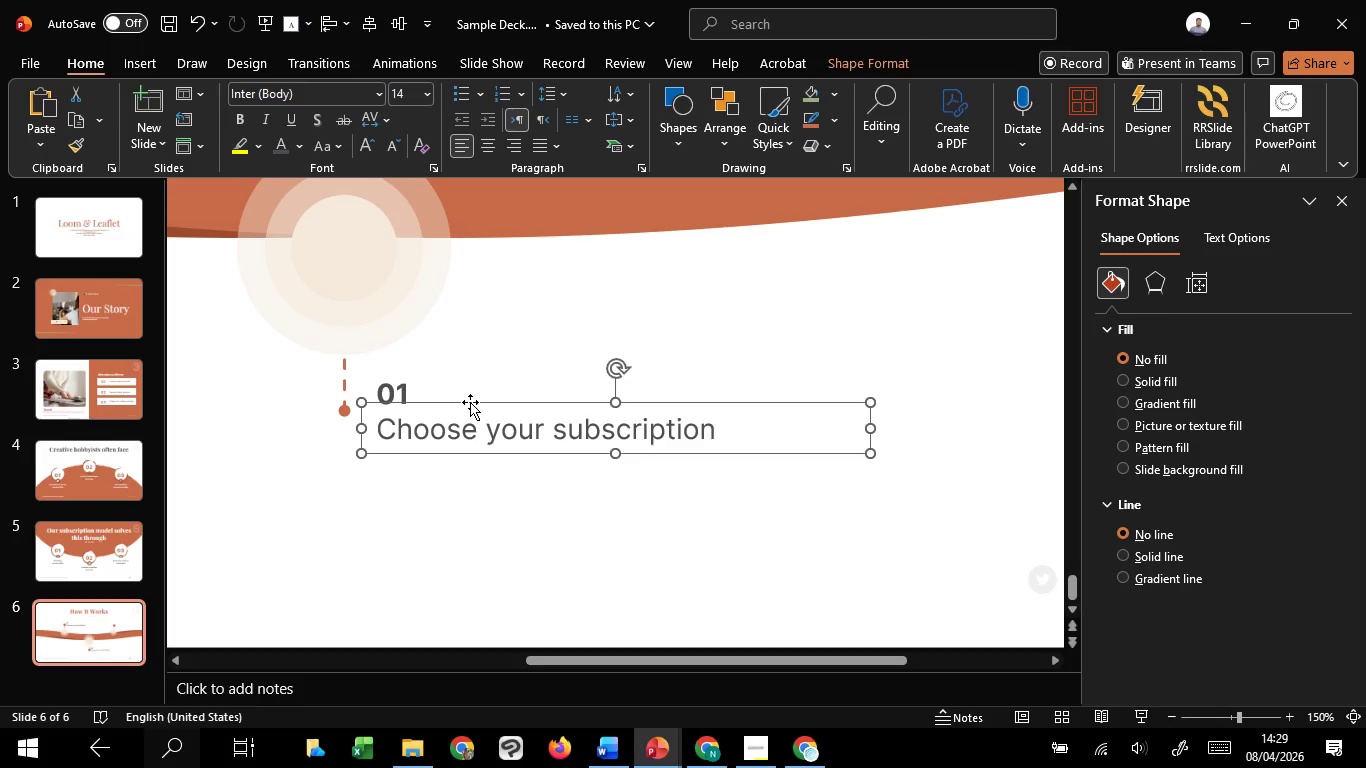 
hold_key(key=ShiftLeft, duration=1.5)
 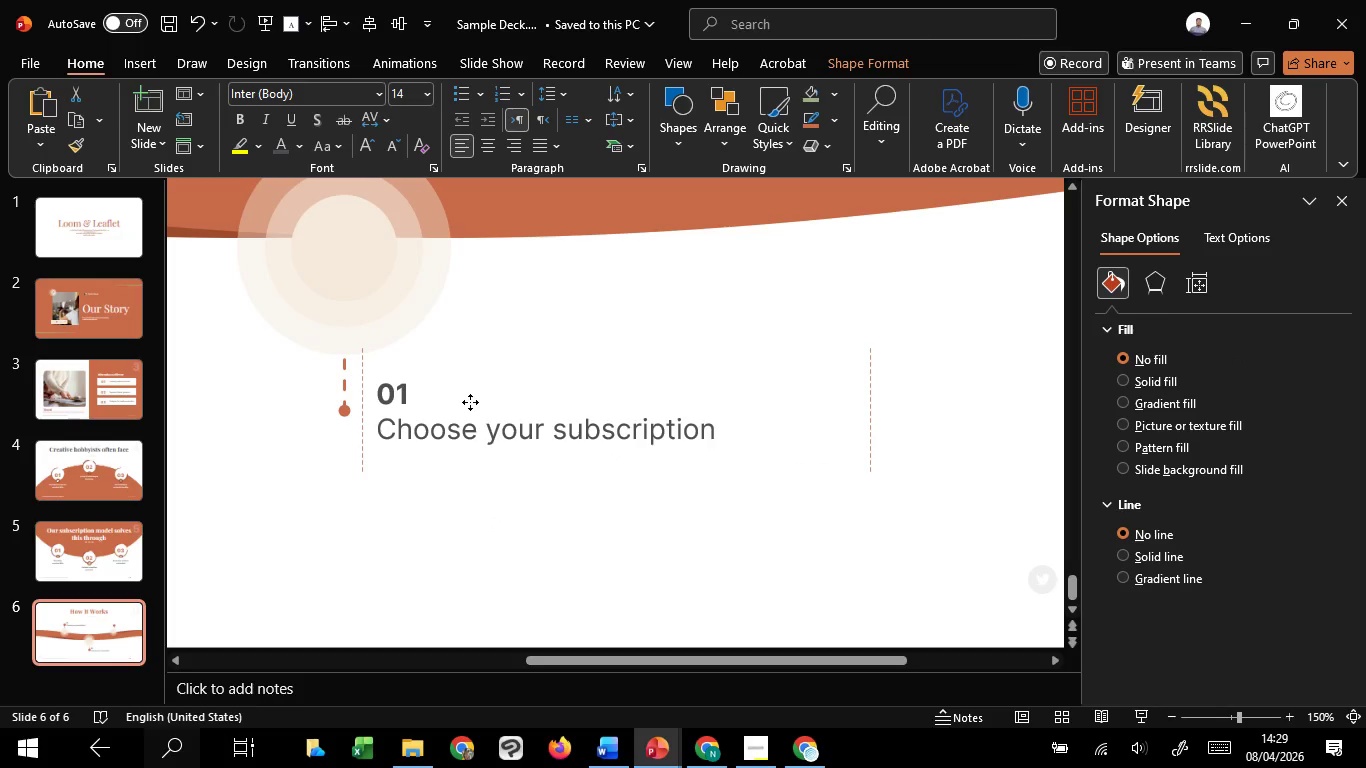 
hold_key(key=ShiftLeft, duration=1.5)
 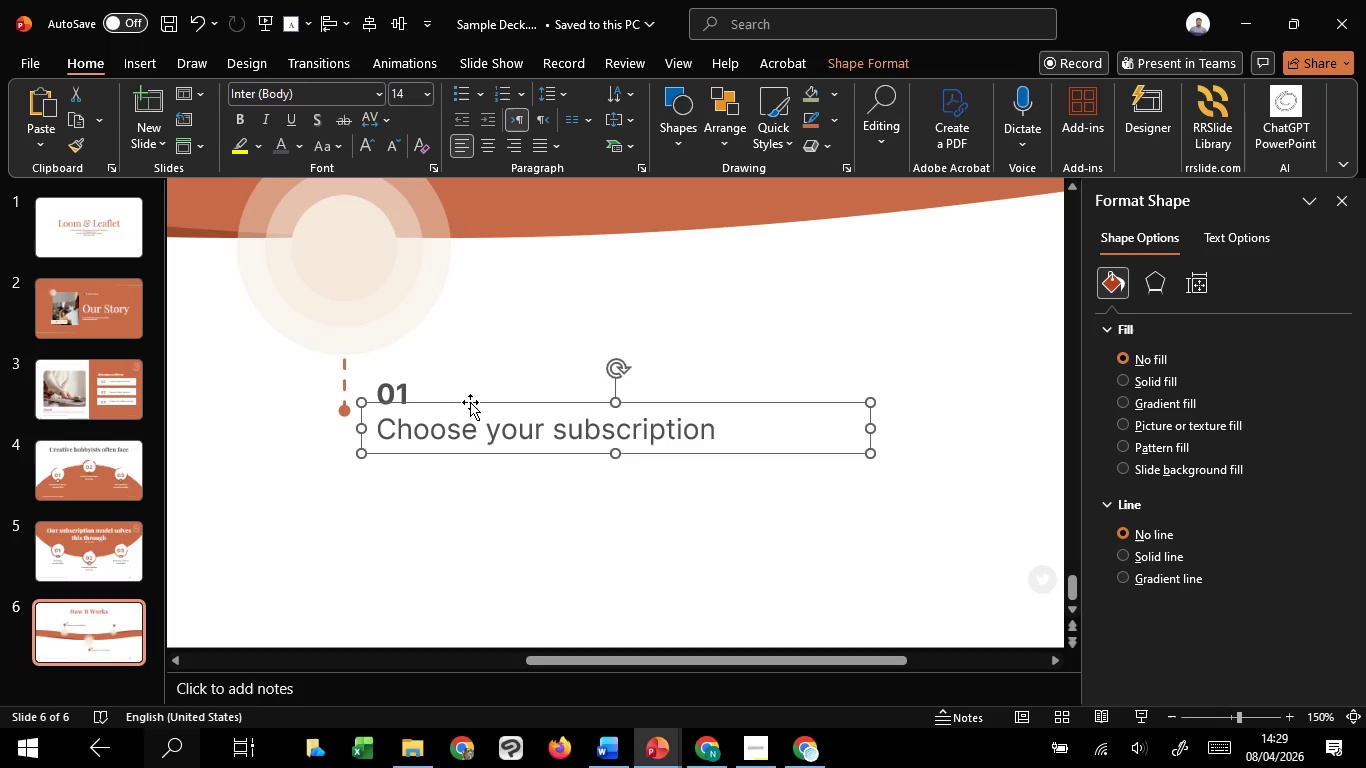 
key(Shift+ShiftLeft)
 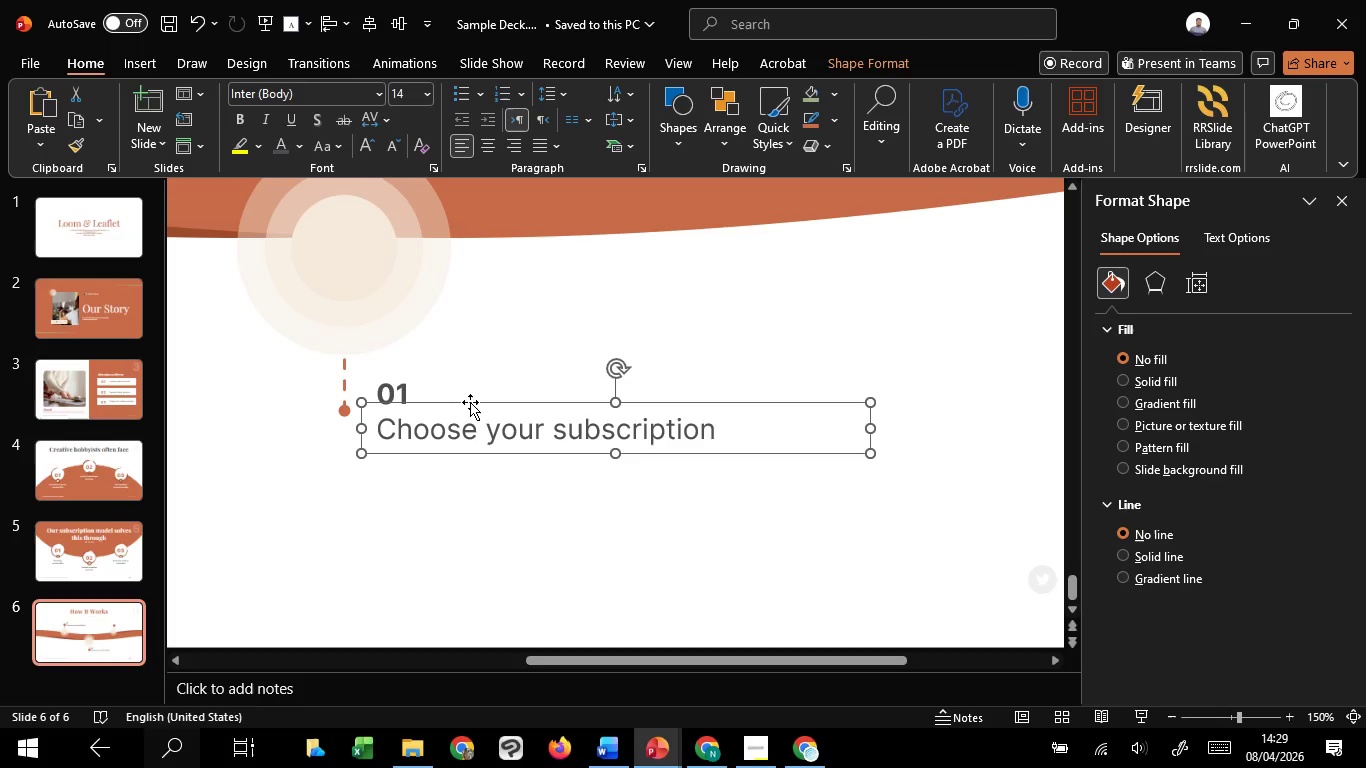 
key(Shift+ShiftLeft)
 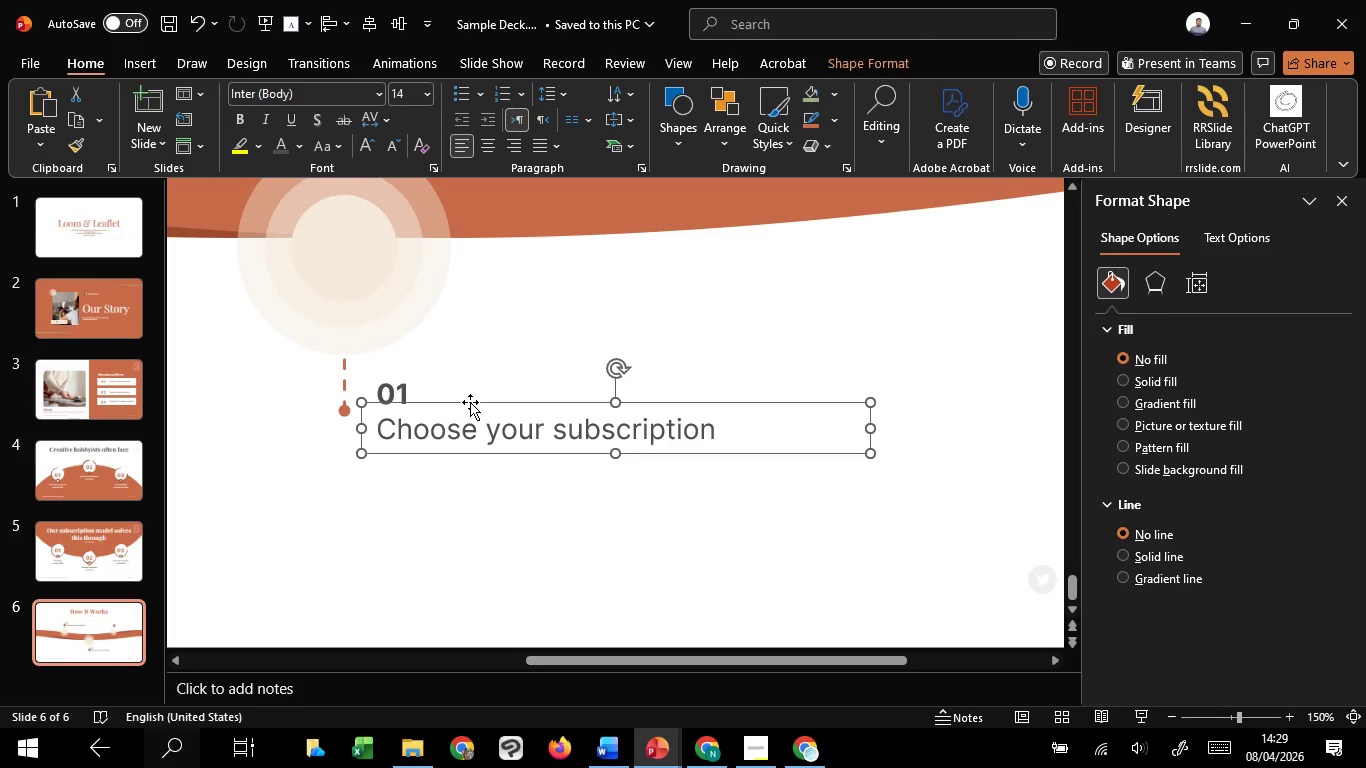 
key(Shift+ShiftLeft)
 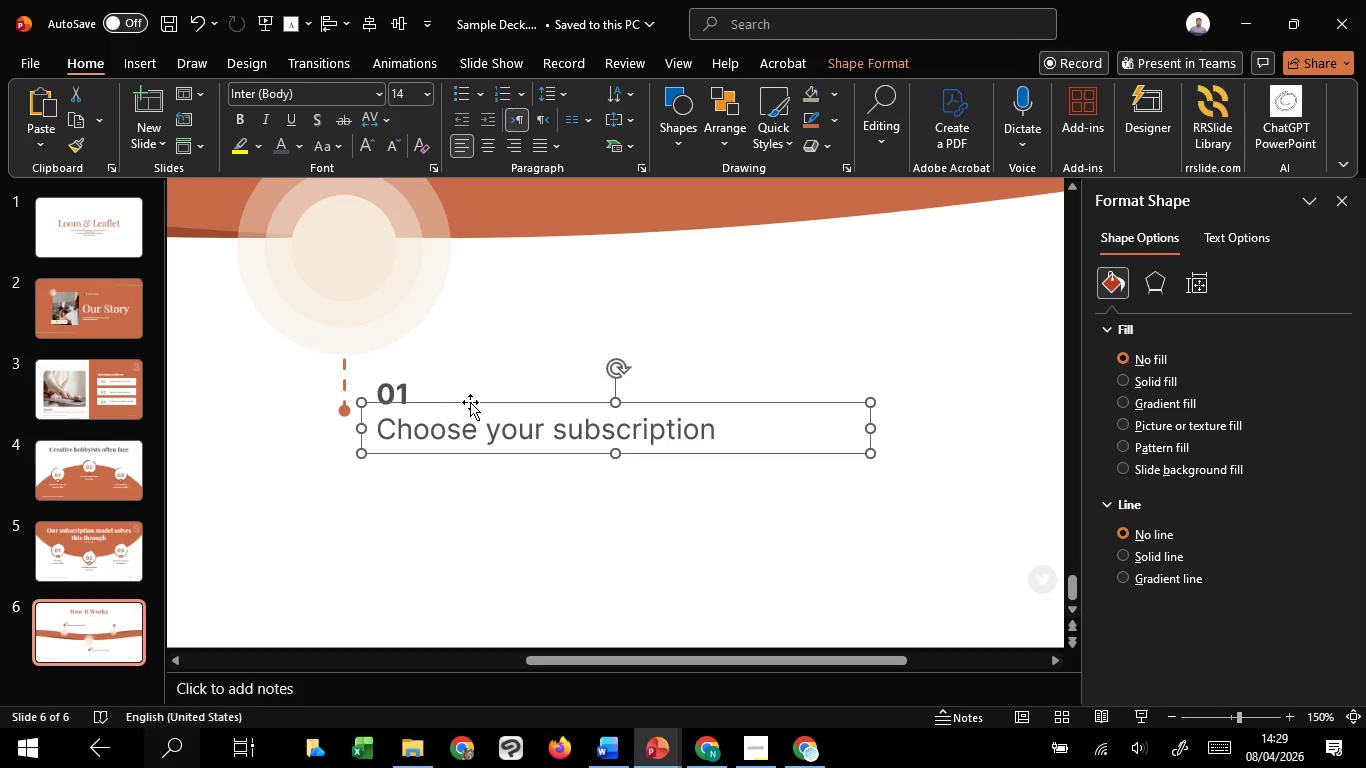 
key(Shift+ShiftLeft)
 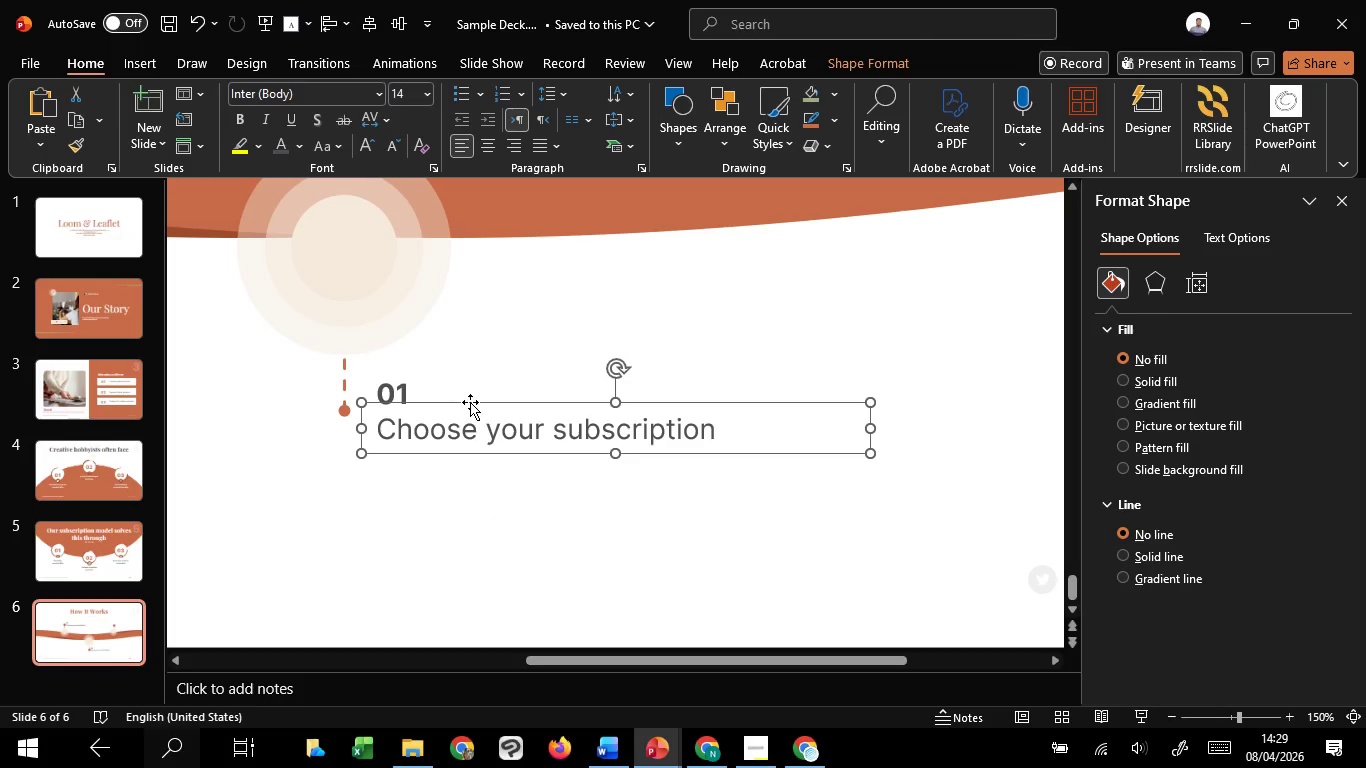 
key(Shift+ShiftLeft)
 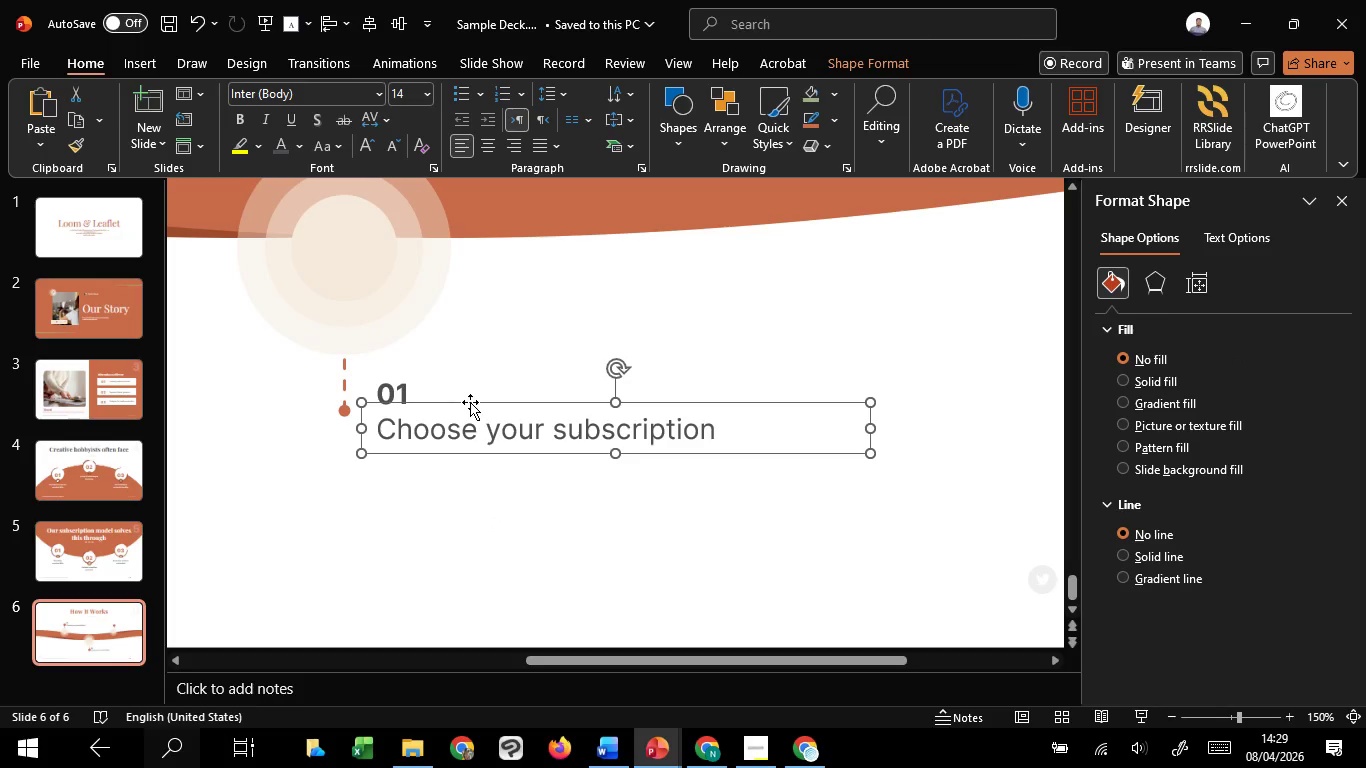 
key(Shift+ShiftLeft)
 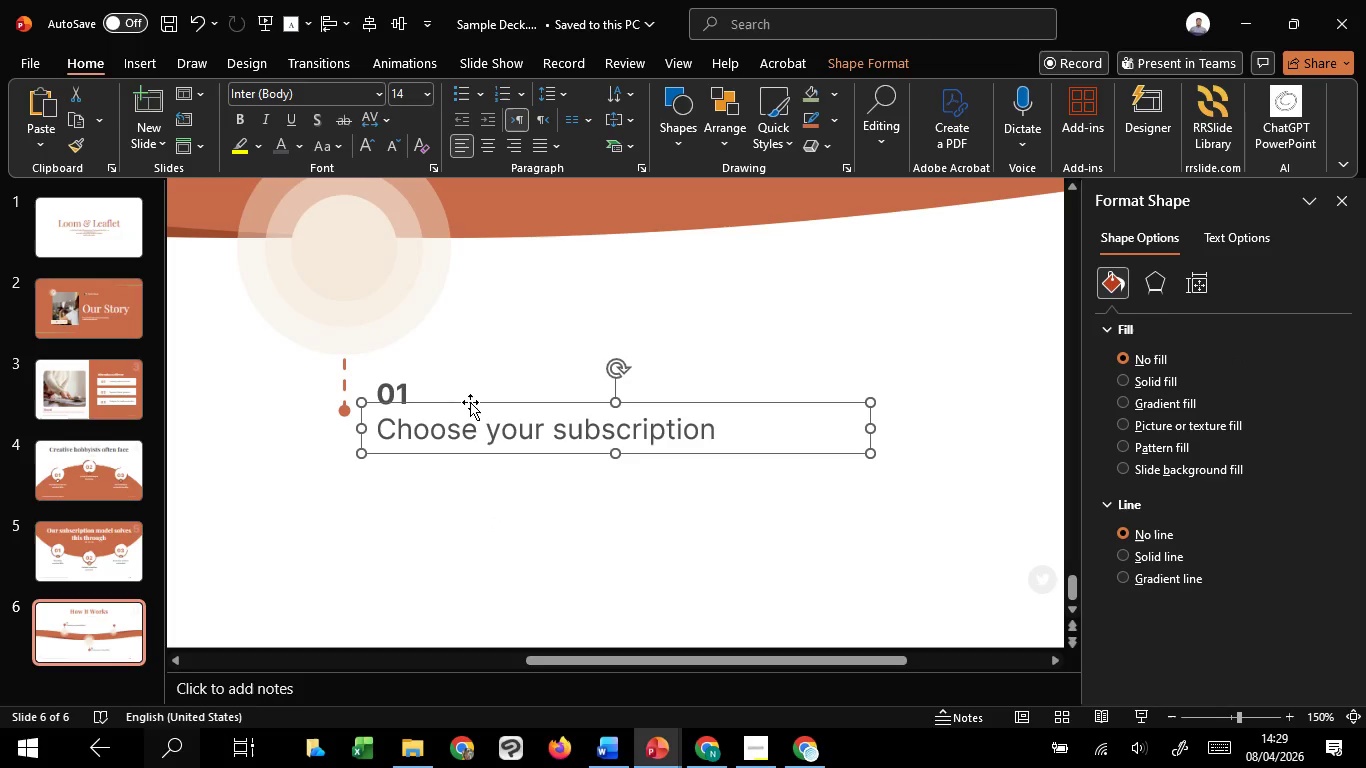 
key(Shift+ShiftLeft)
 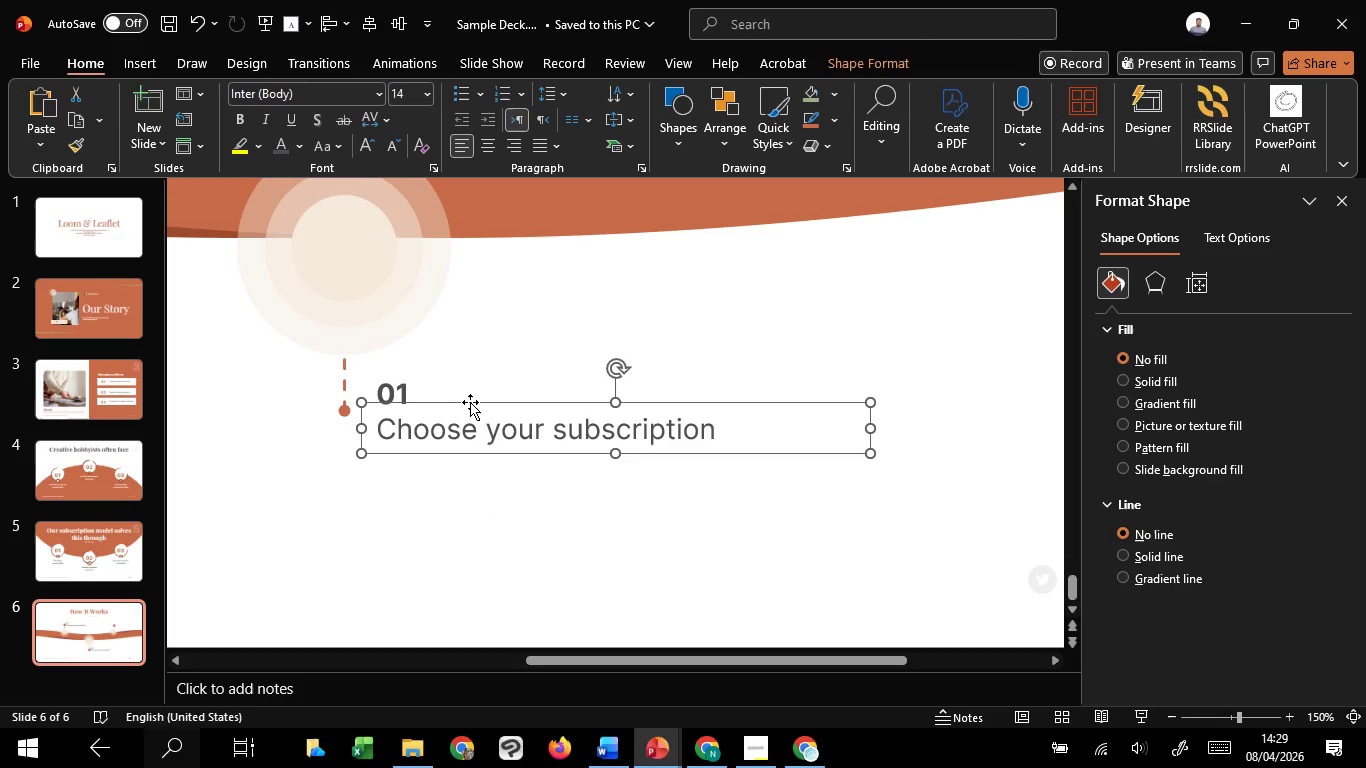 
key(Shift+ShiftLeft)
 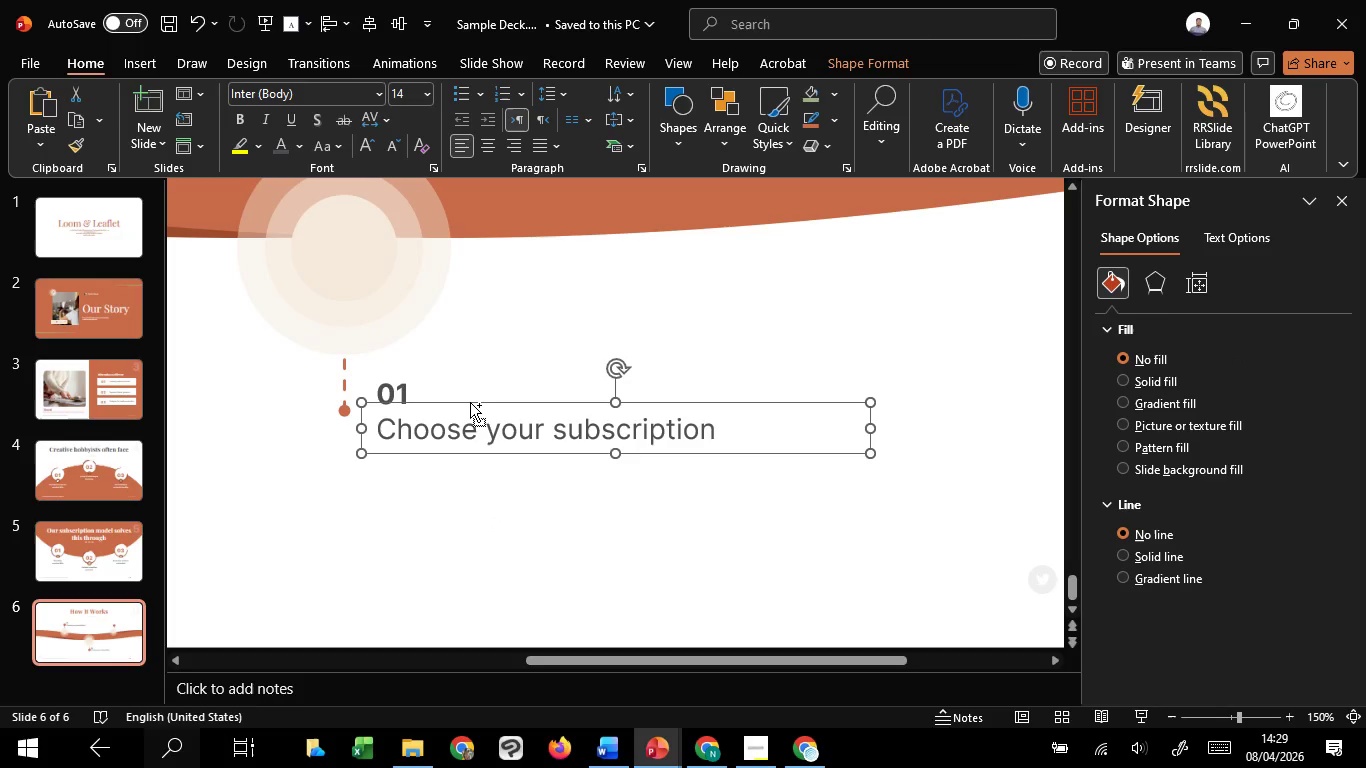 
hold_key(key=ControlLeft, duration=1.39)
scroll: coordinate [470, 402], scroll_direction: down, amount: 1.0
 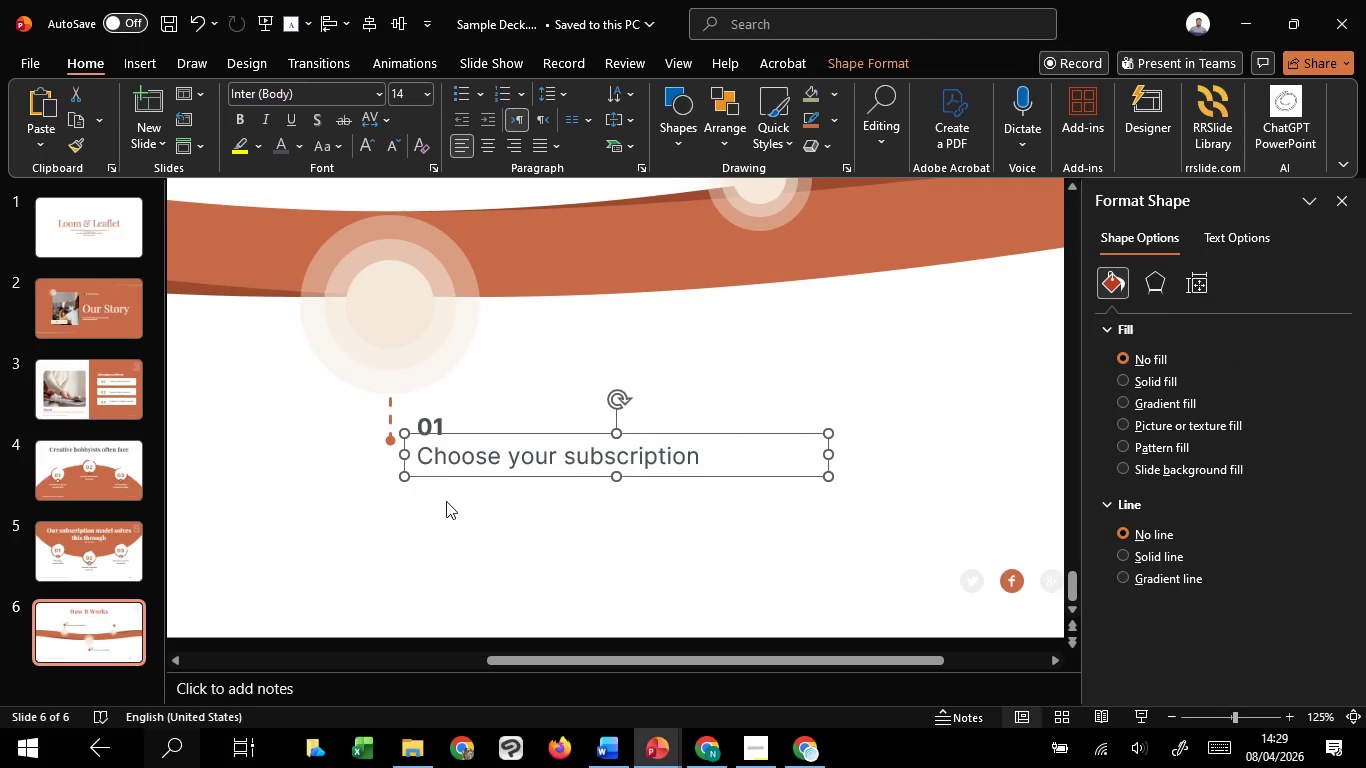 
left_click([446, 507])
 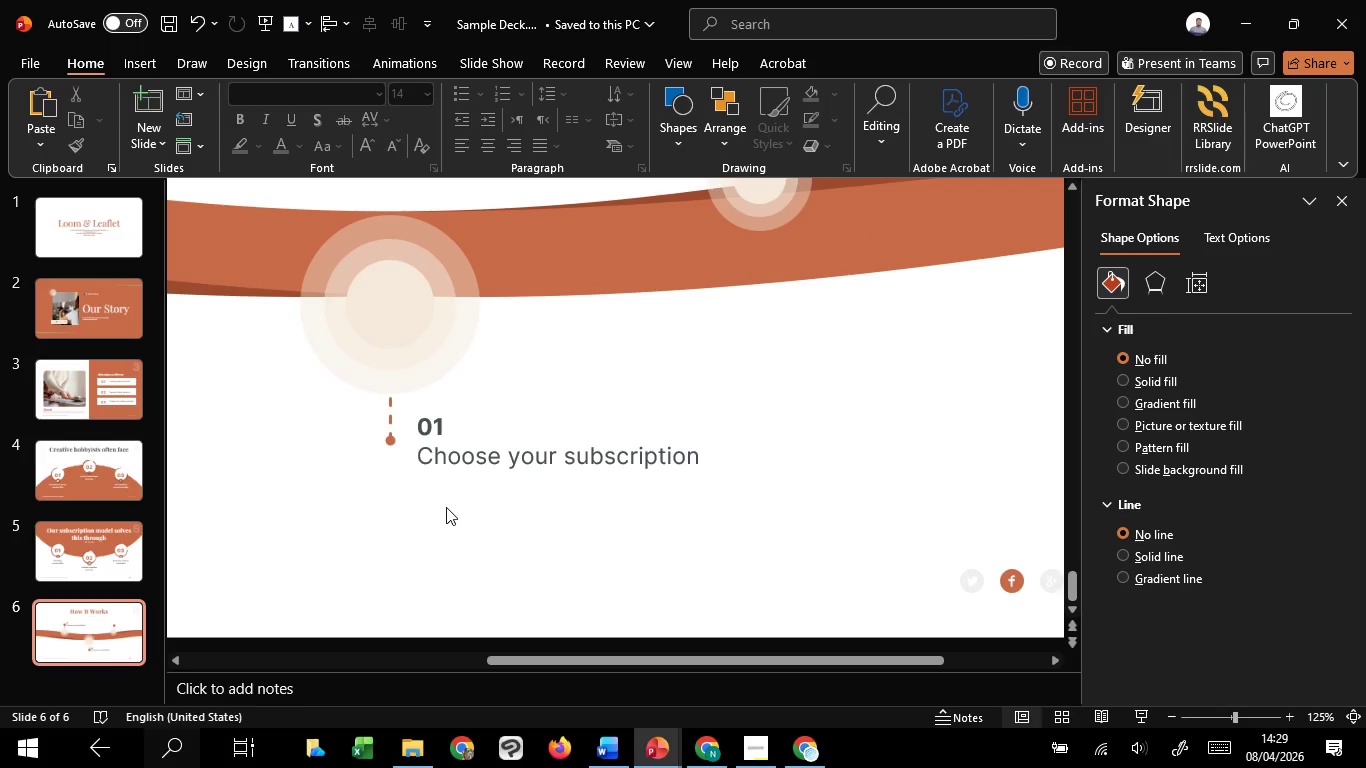 
hold_key(key=ControlLeft, duration=0.66)
 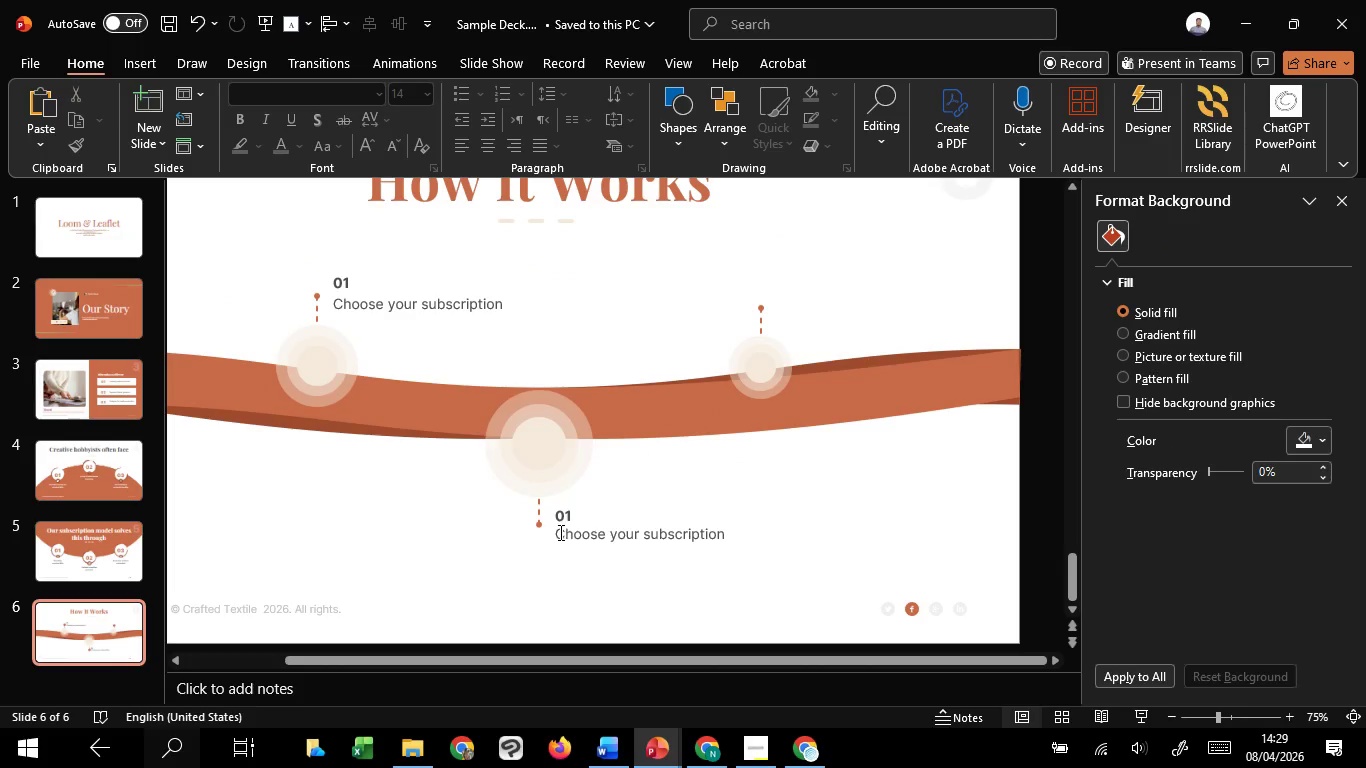 
hold_key(key=ControlLeft, duration=1.52)
 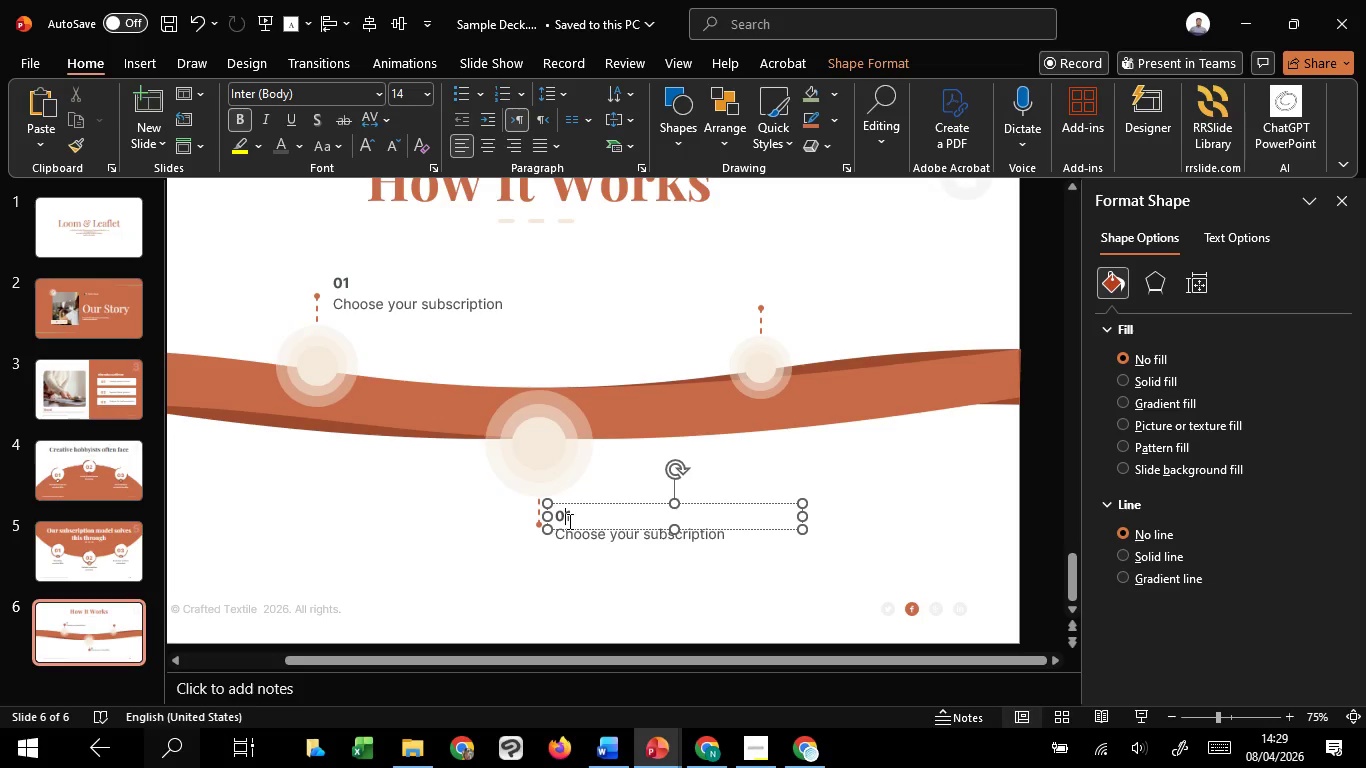 
scroll: coordinate [446, 507], scroll_direction: down, amount: 2.0
 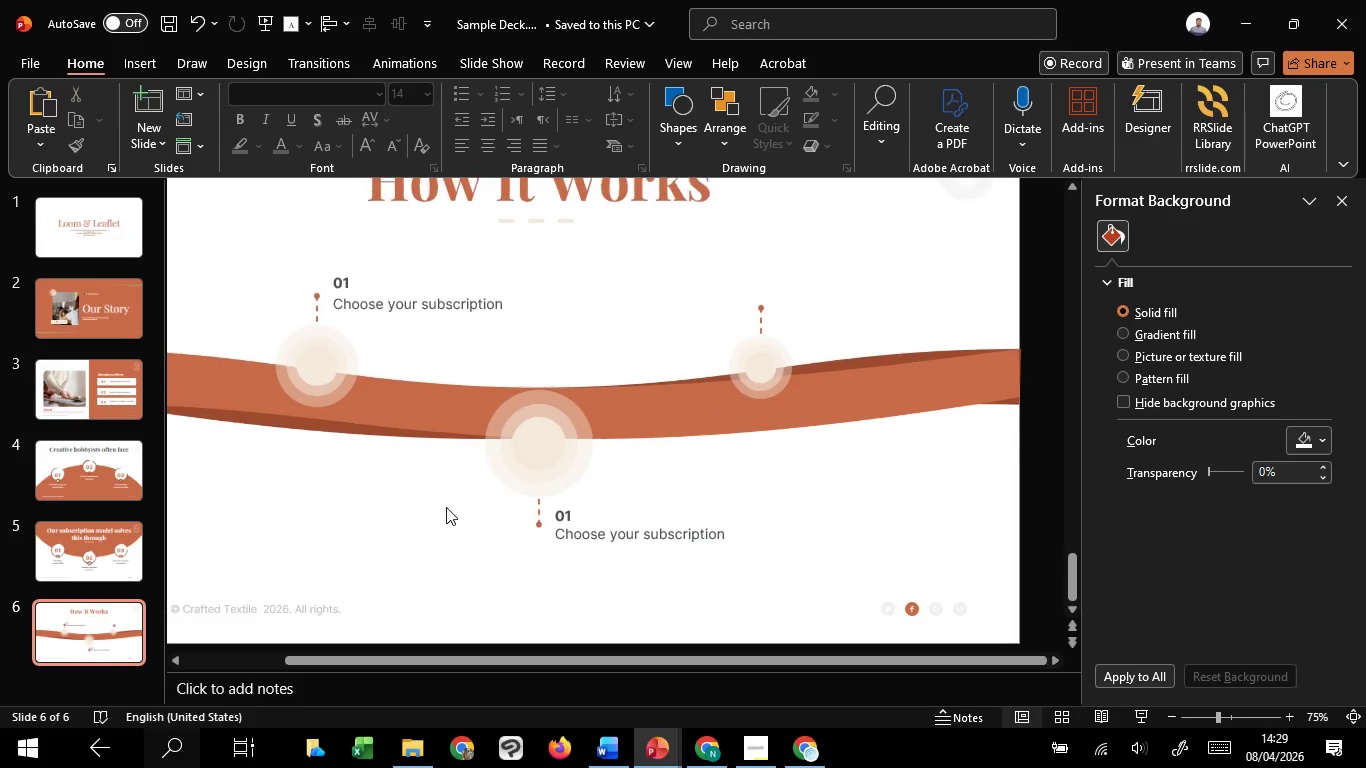 
left_click([559, 532])
 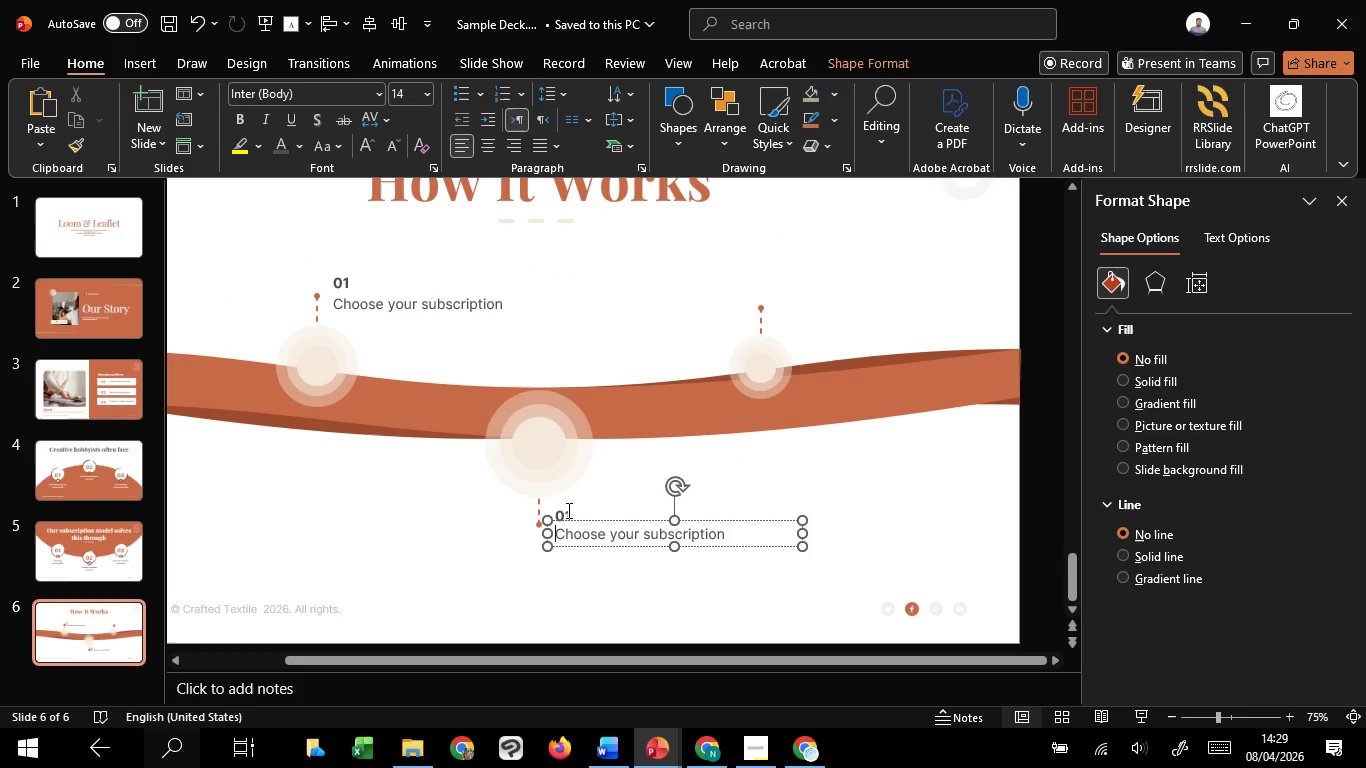 
hold_key(key=ControlLeft, duration=0.7)
left_click([567, 510])
 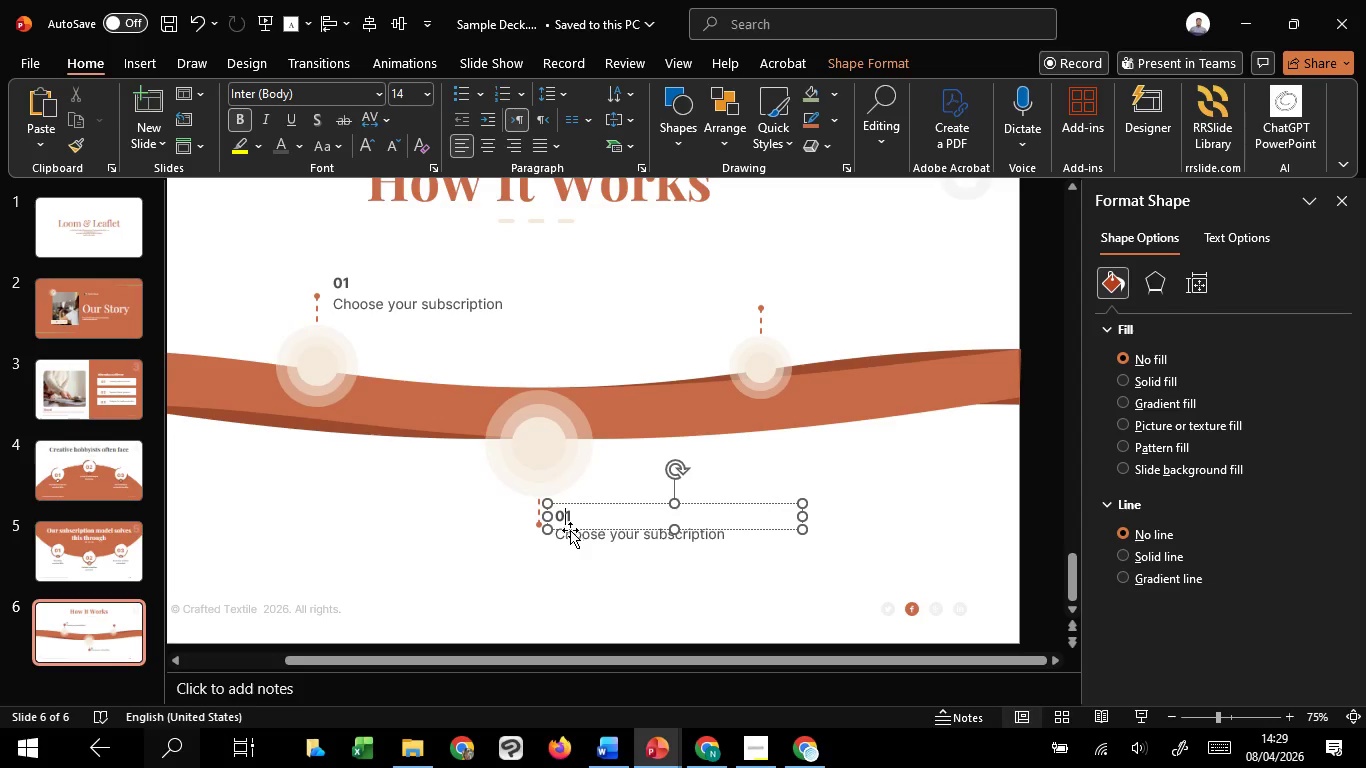 
hold_key(key=ShiftLeft, duration=1.11)
left_click([571, 533])
 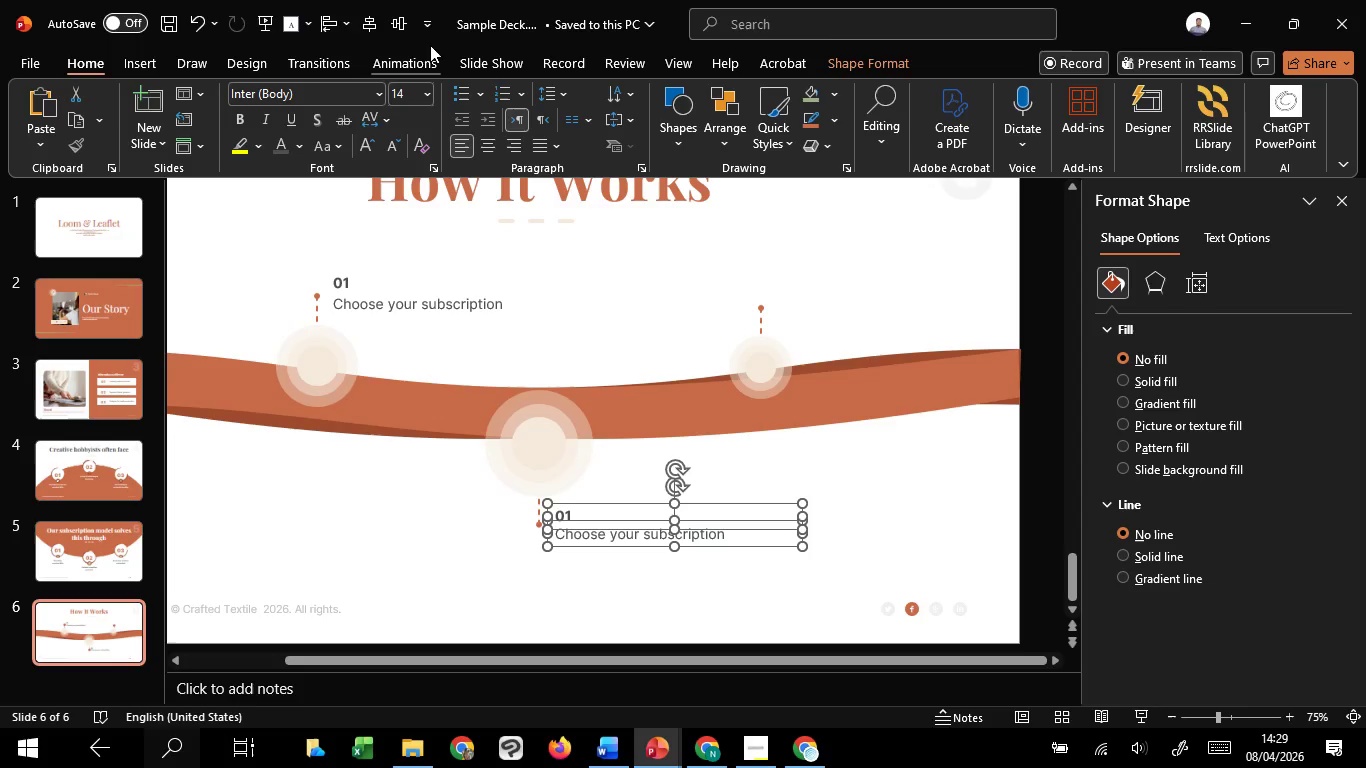 
hold_key(key=ShiftLeft, duration=5.01)
left_click([334, 15])
 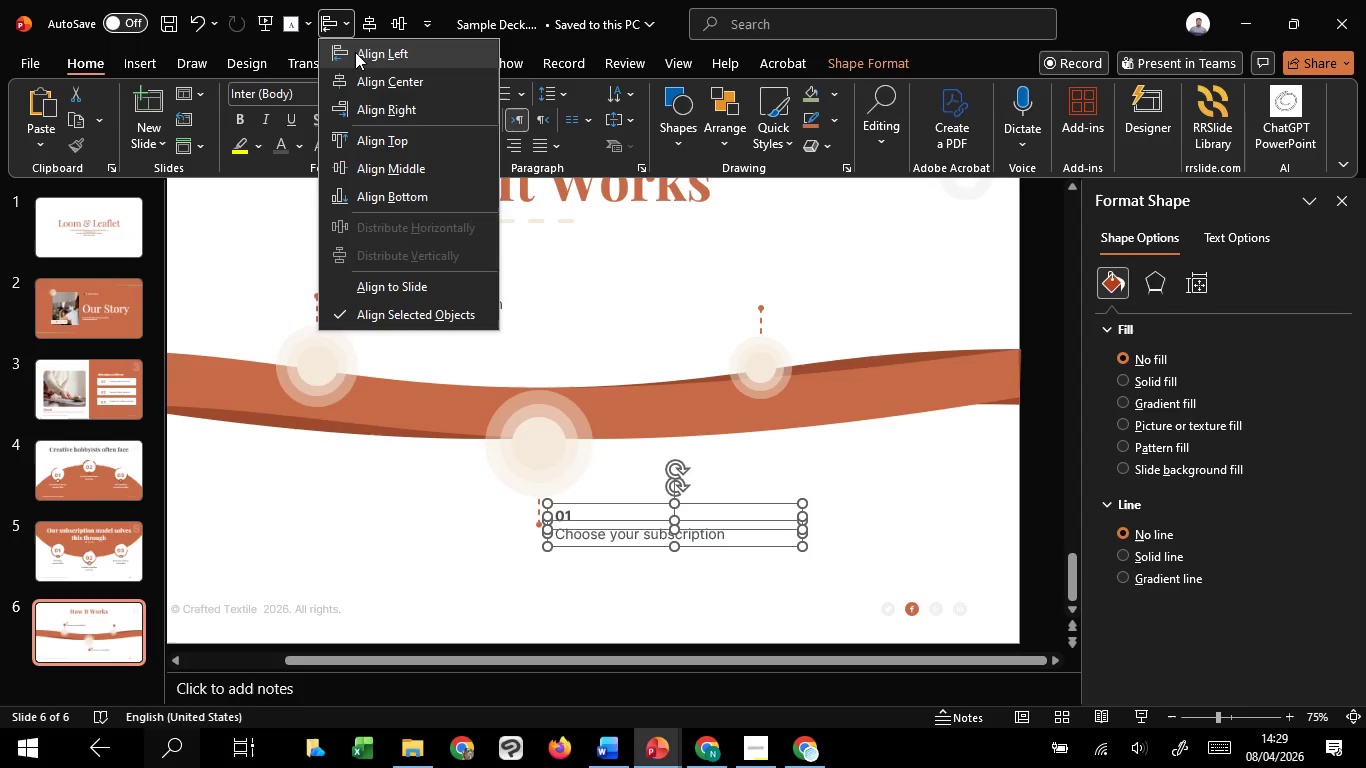 
left_click([356, 52])
 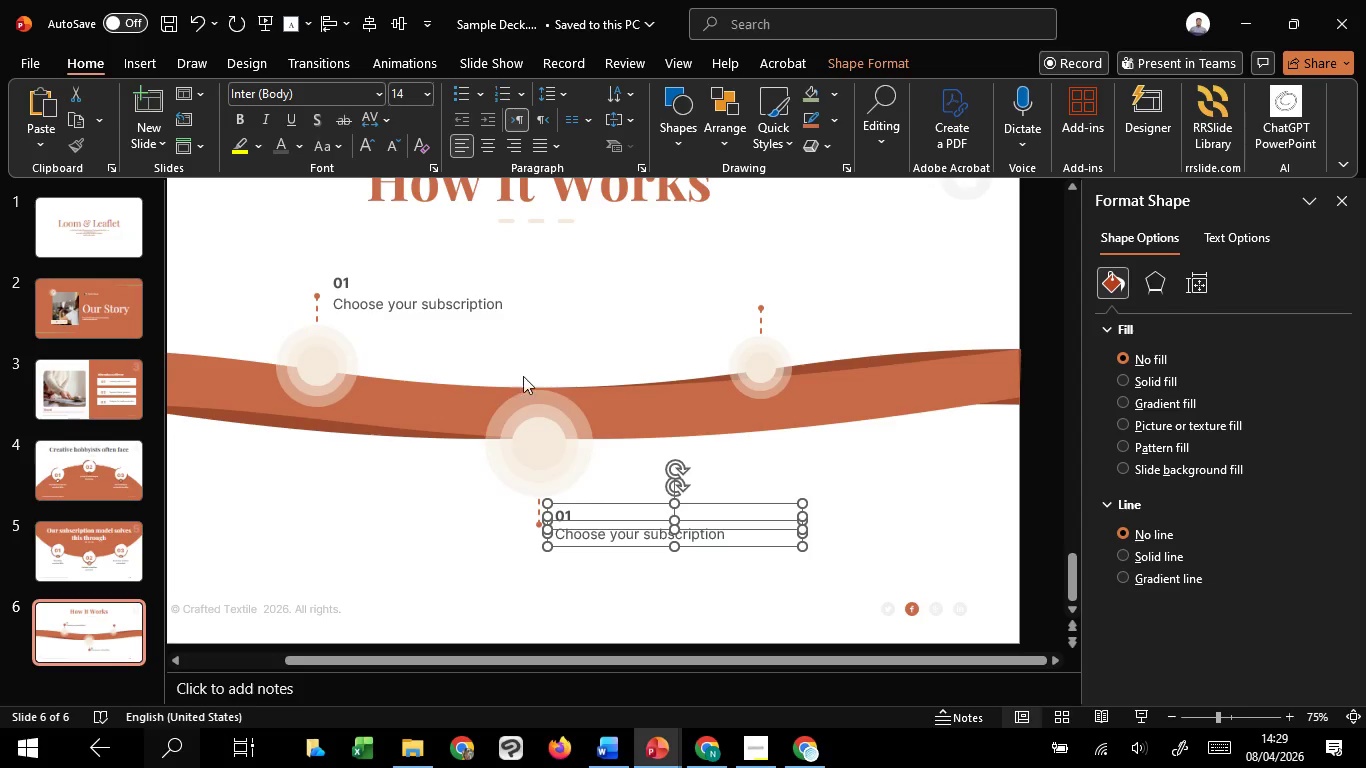 
hold_key(key=ControlLeft, duration=0.75)
scroll: coordinate [584, 498], scroll_direction: up, amount: 3.0
 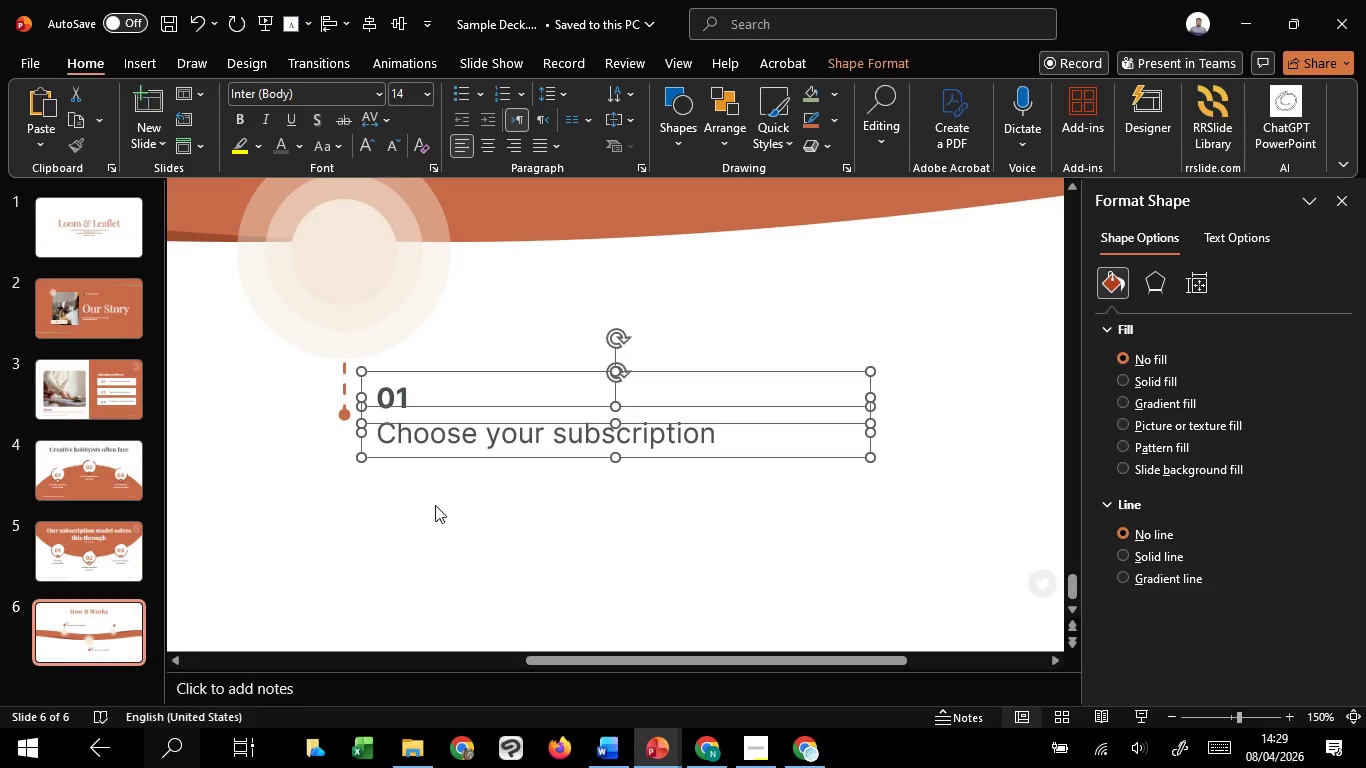 
left_click([433, 504])
 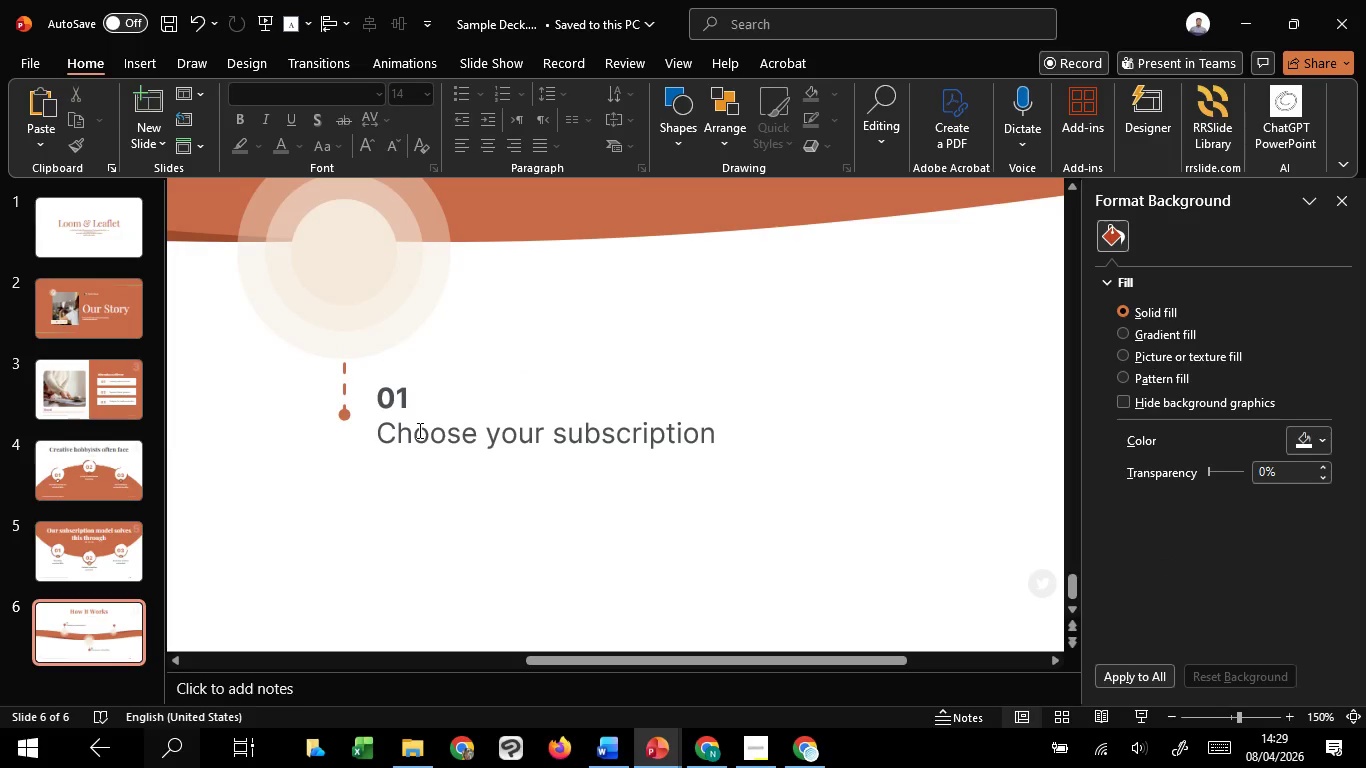 
left_click([418, 430])
 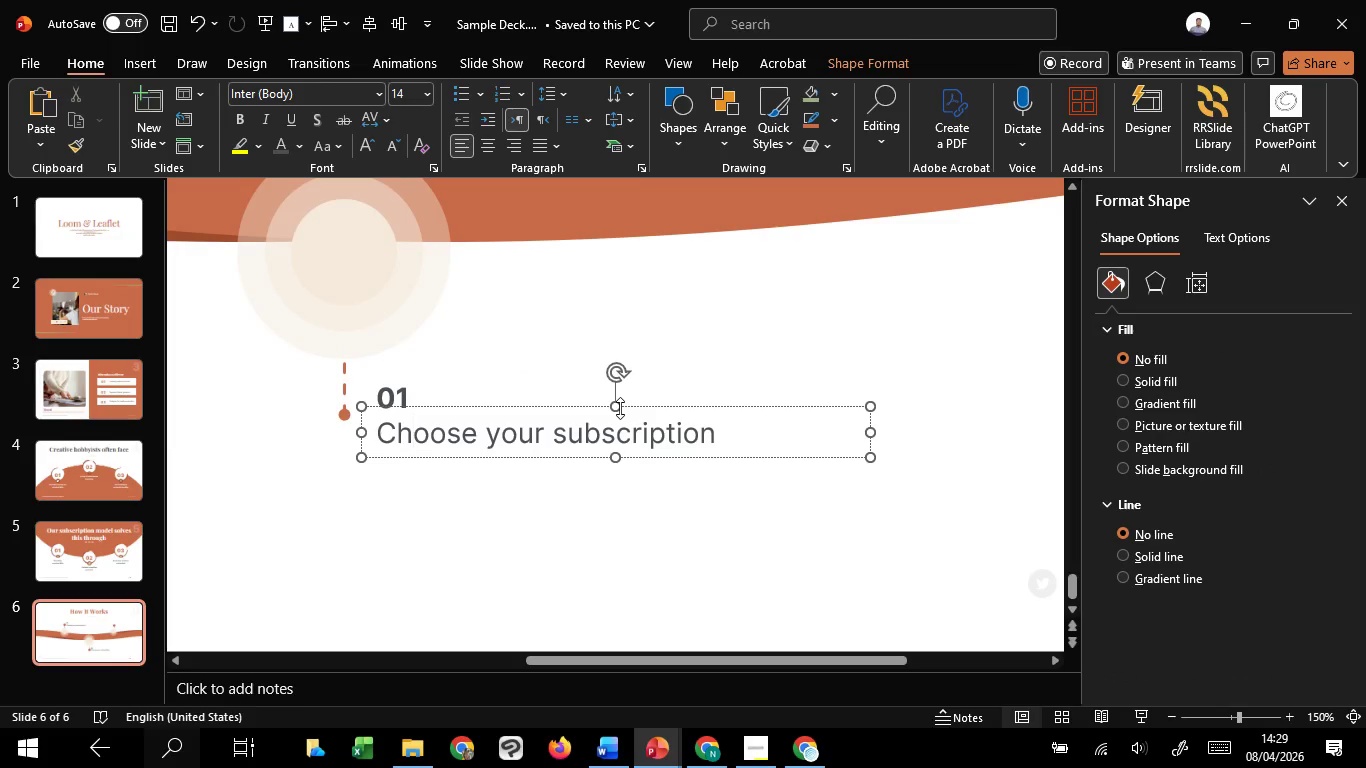 
left_click_drag(start_coordinate=[620, 408], to_coordinate=[619, 414])
 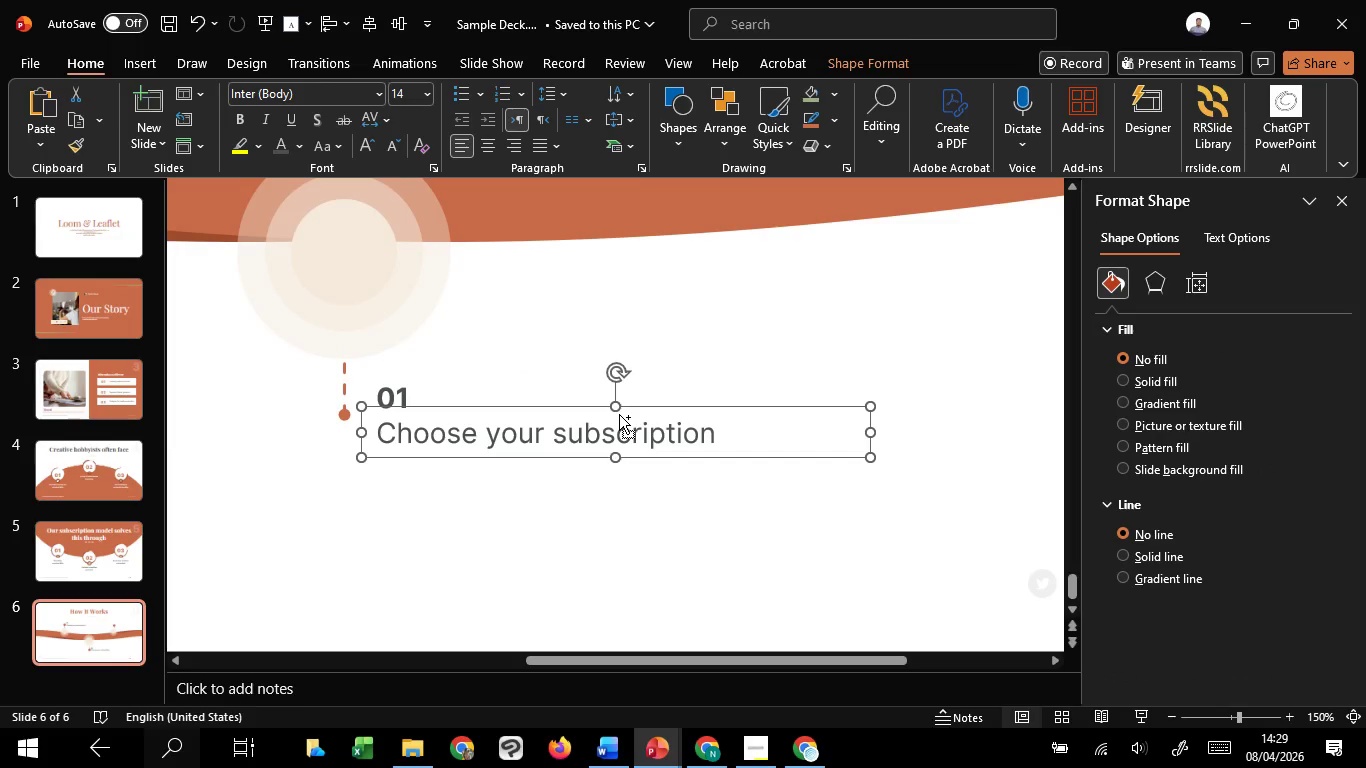 
hold_key(key=ShiftLeft, duration=1.44)
 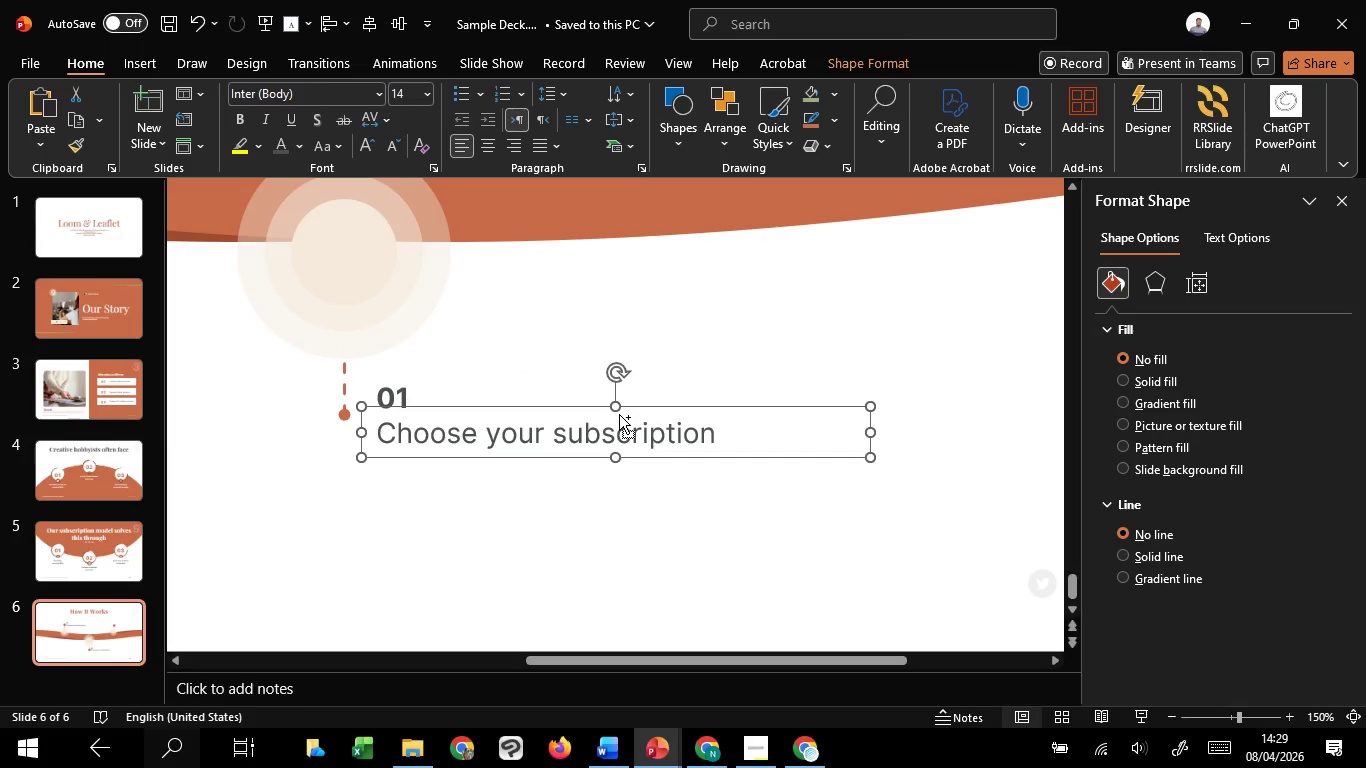 
key(Control+Z)
 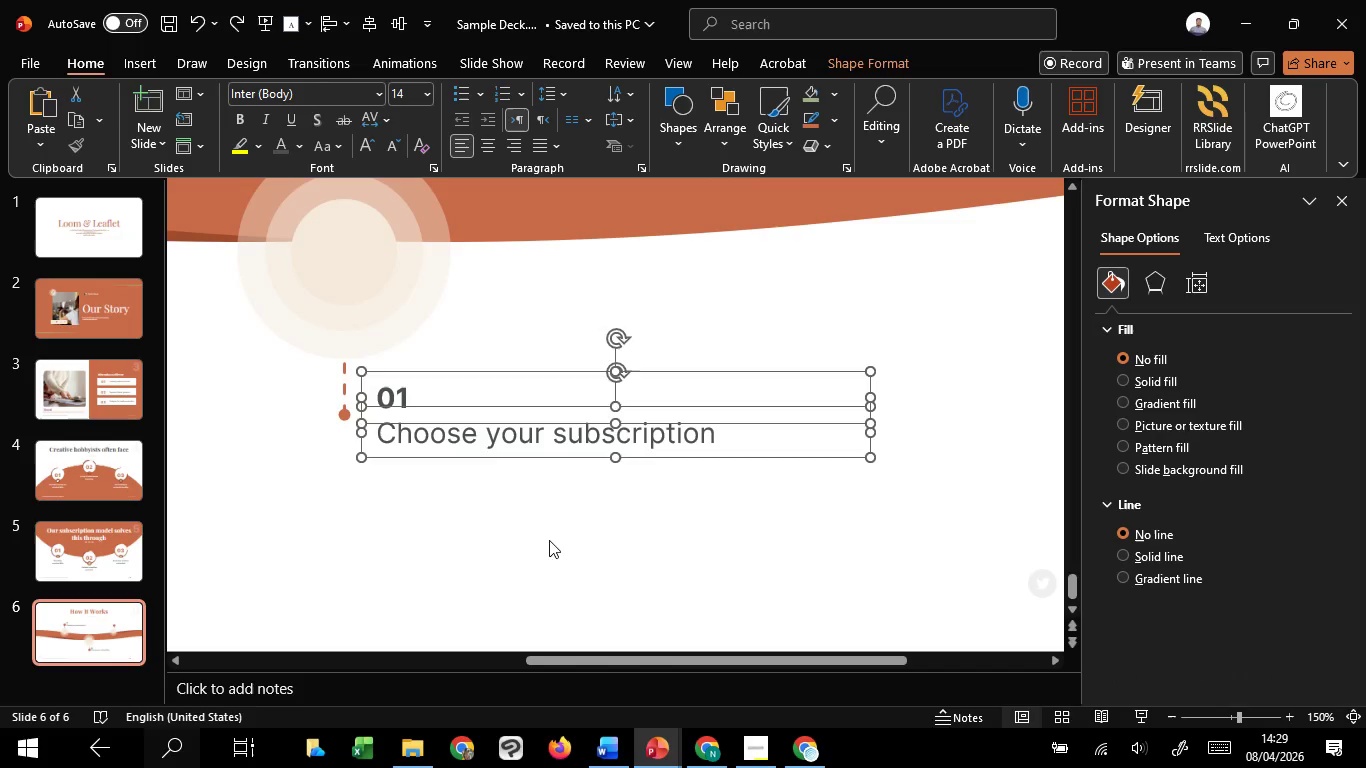 
left_click([545, 557])
 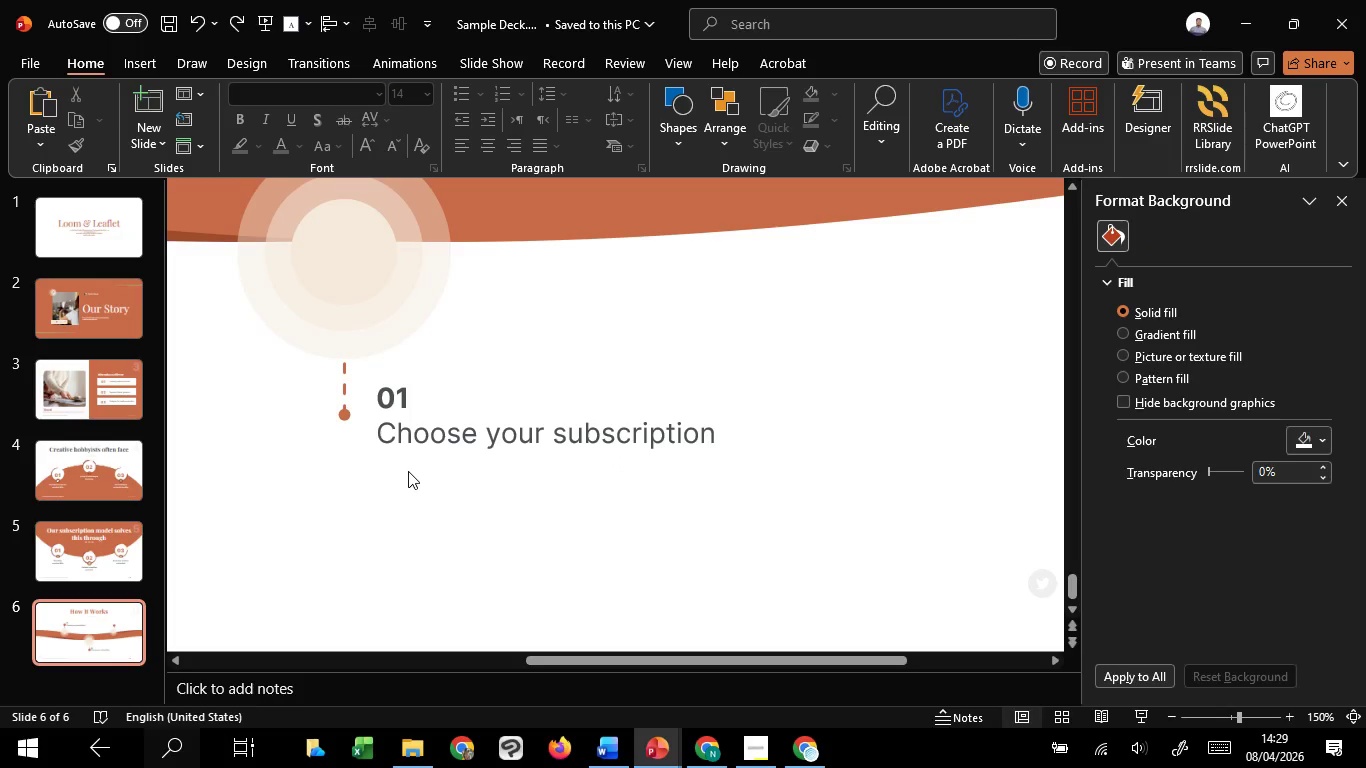 
left_click([409, 403])
 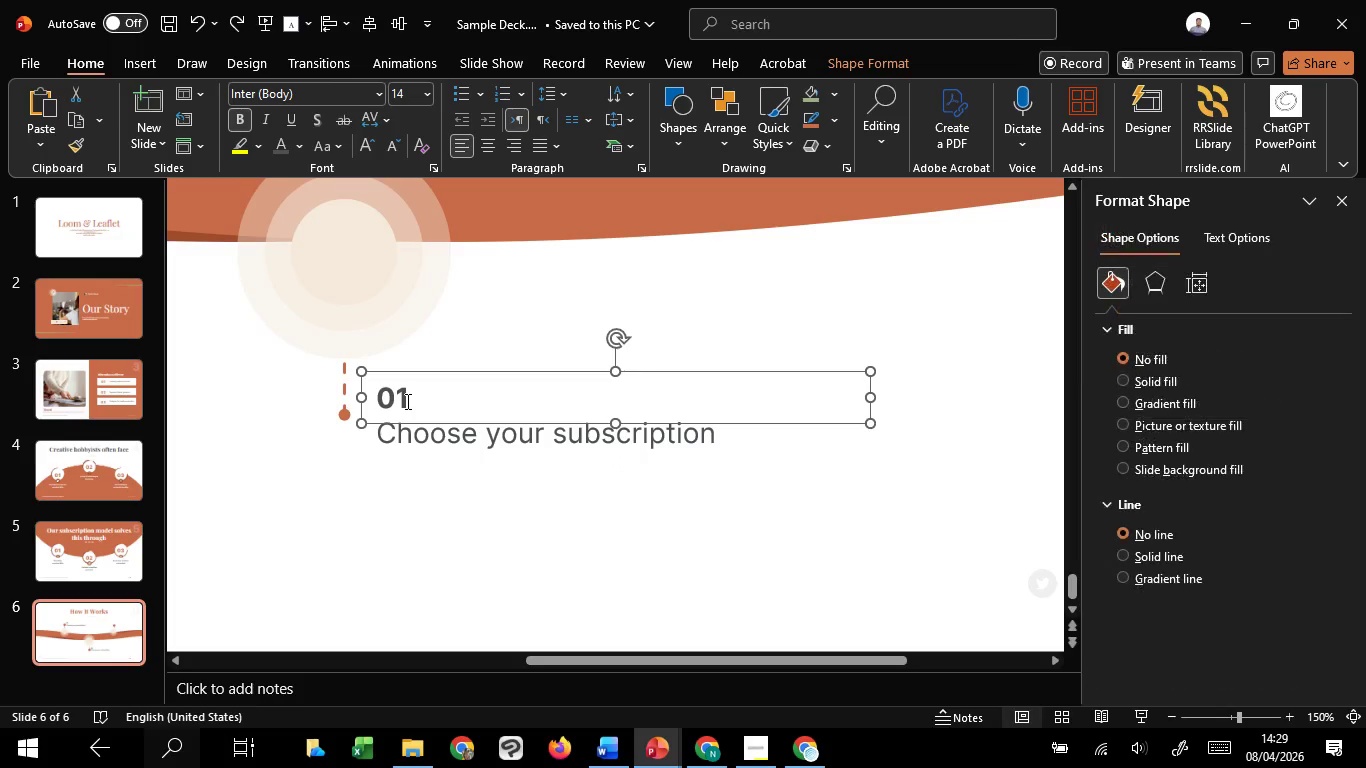 
left_click([406, 401])
 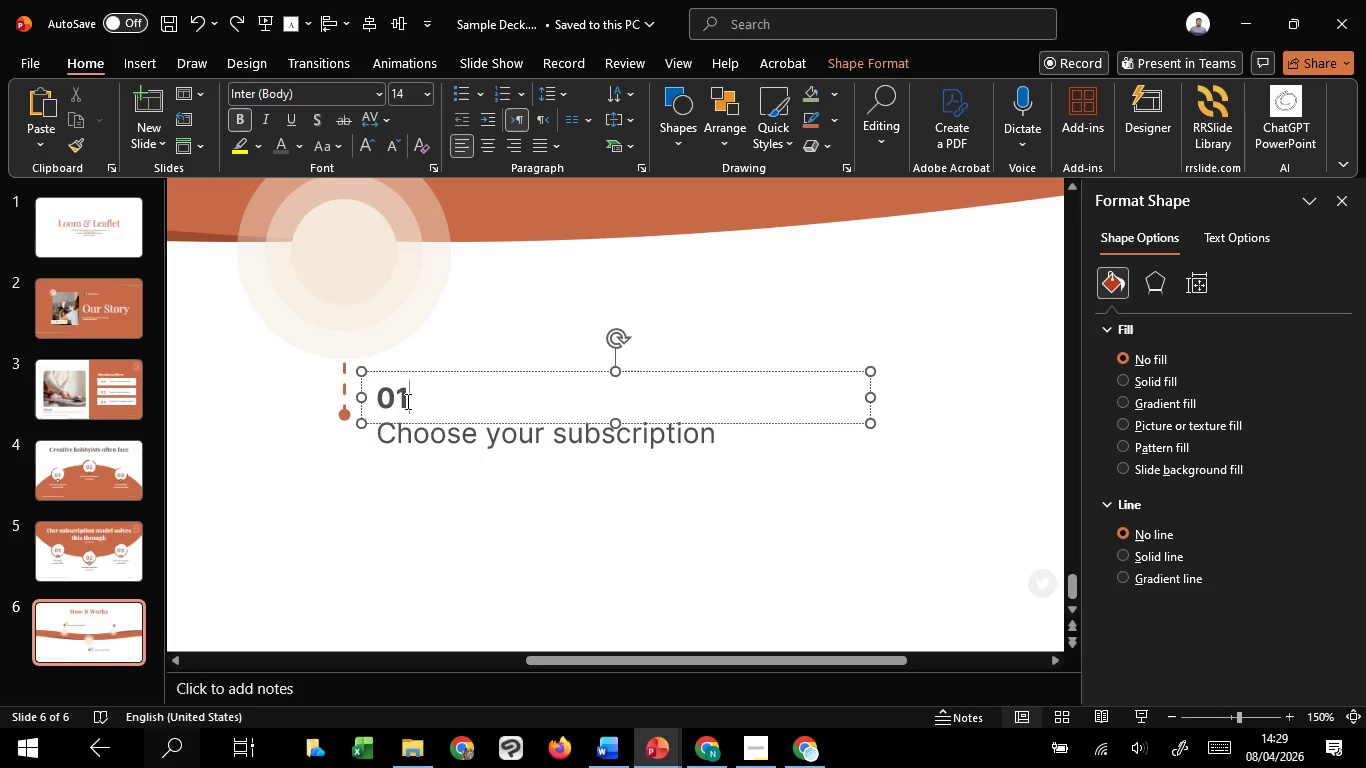 
key(Backspace)
 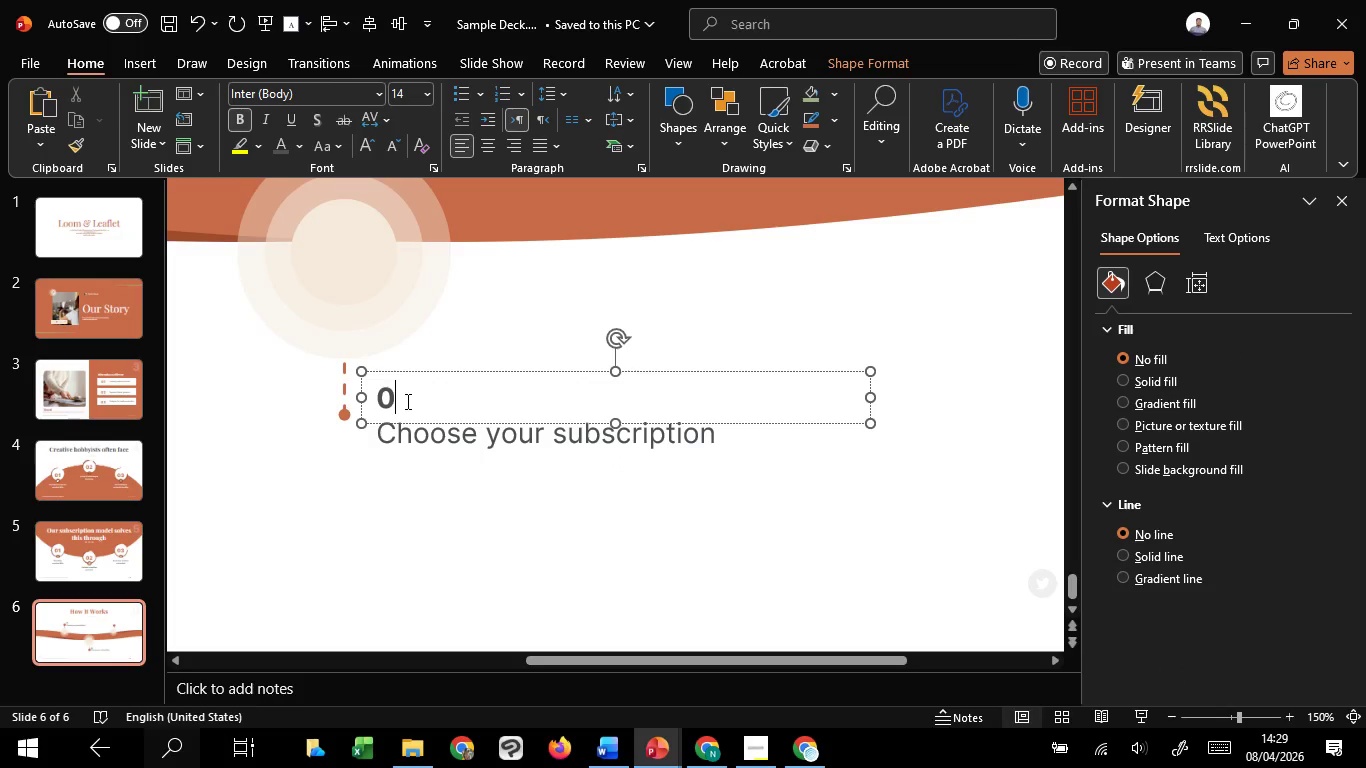 
key(2)
 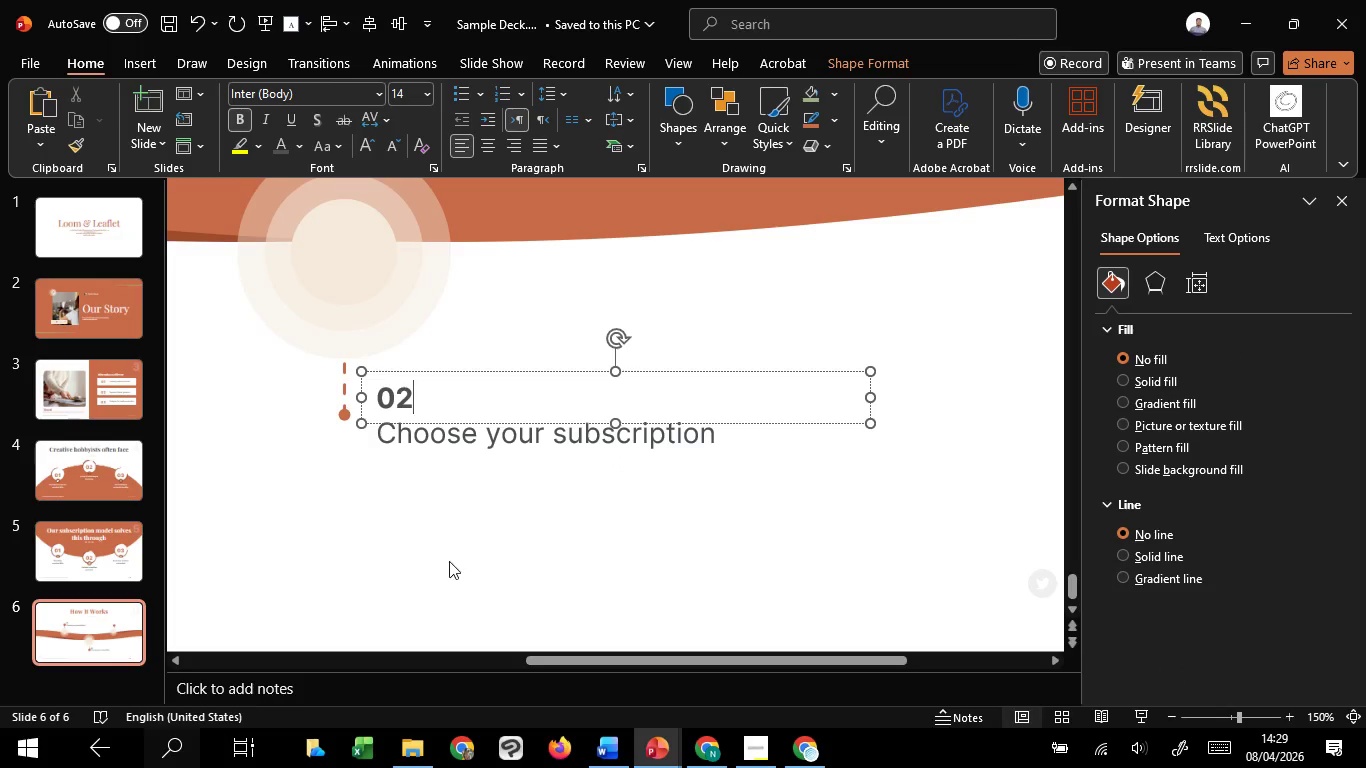 
left_click([449, 561])
 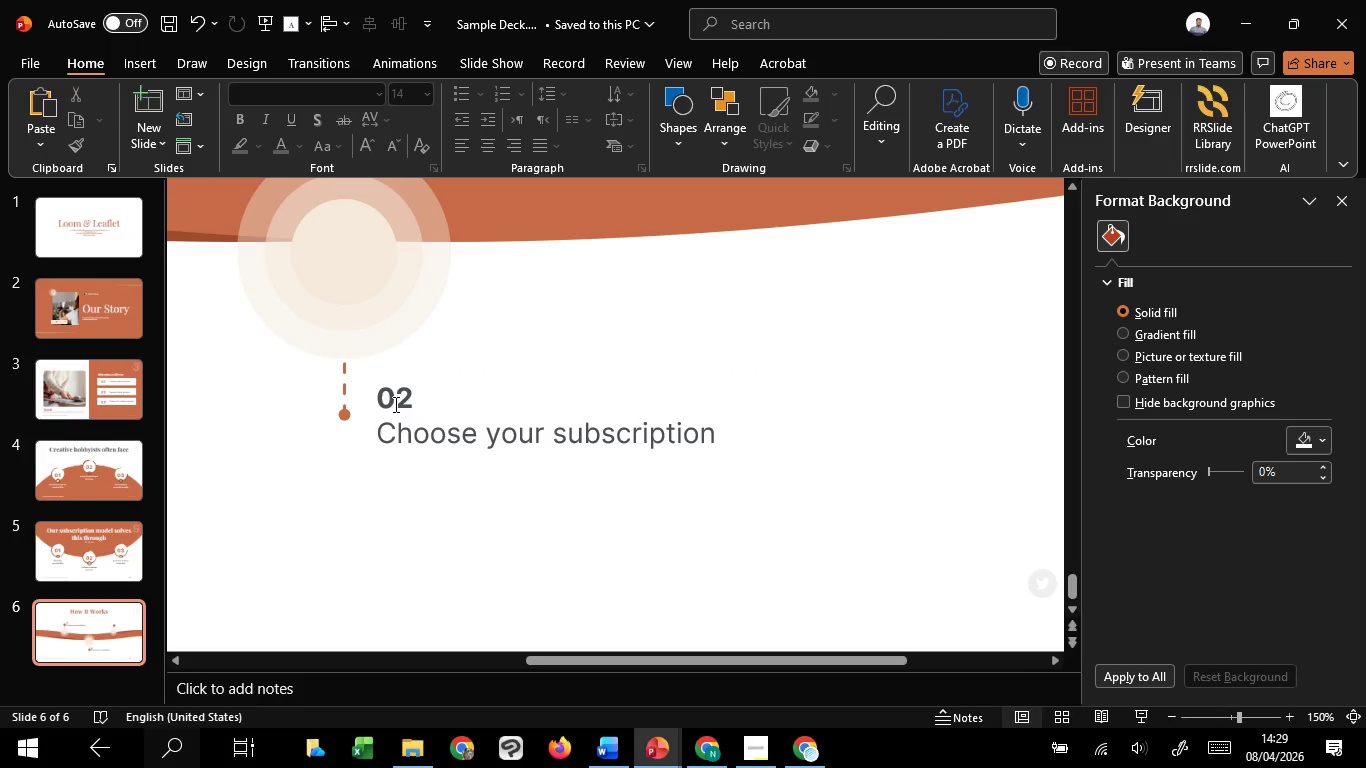 
left_click([394, 404])
 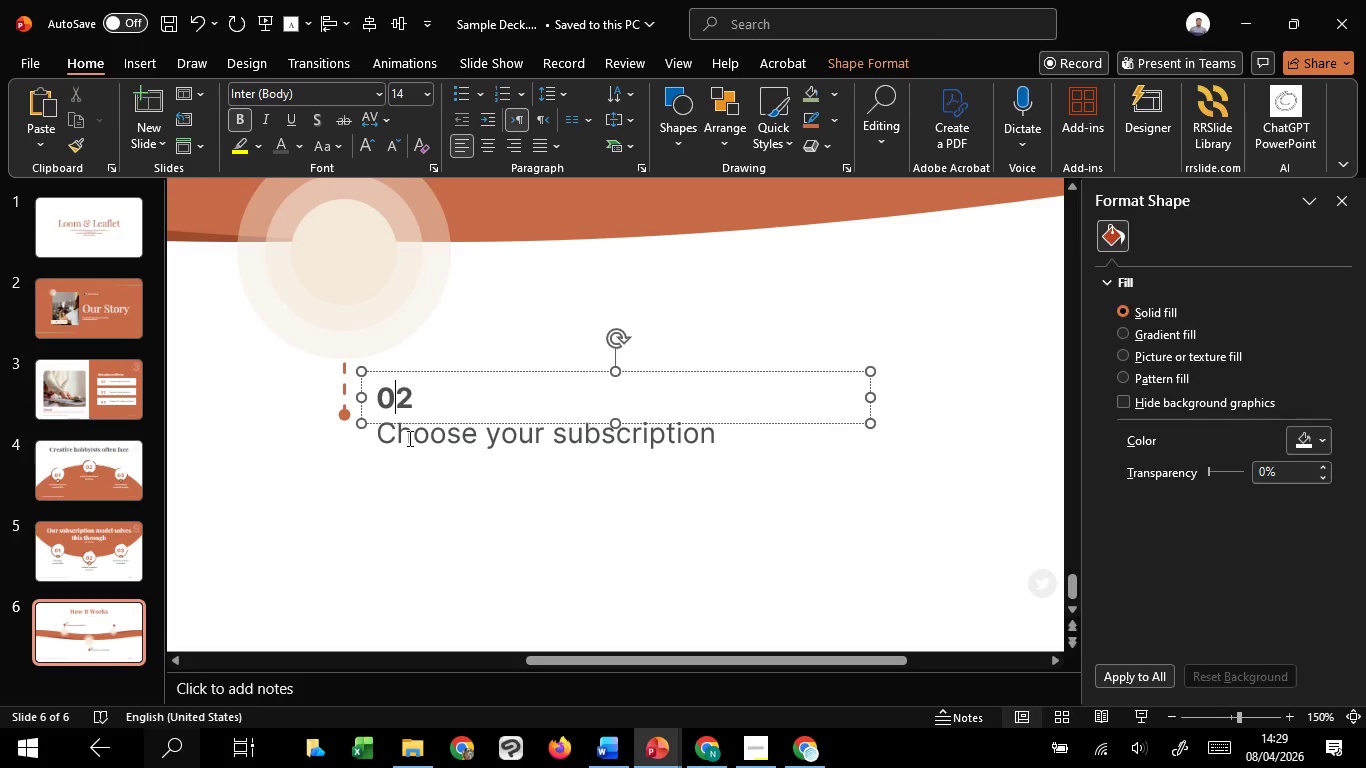 
hold_key(key=ShiftLeft, duration=0.56)
left_click([408, 438])
 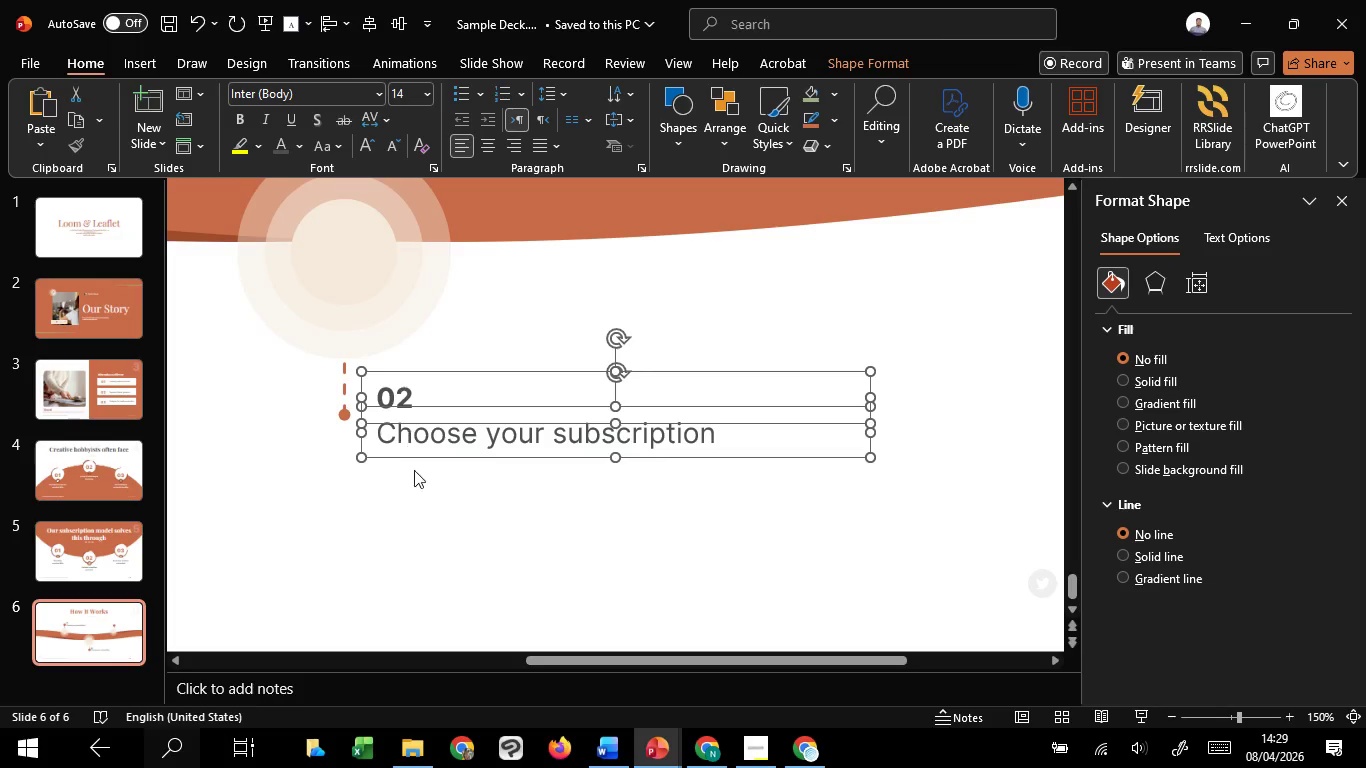 
hold_key(key=ShiftLeft, duration=6.62)
left_click([431, 545])
 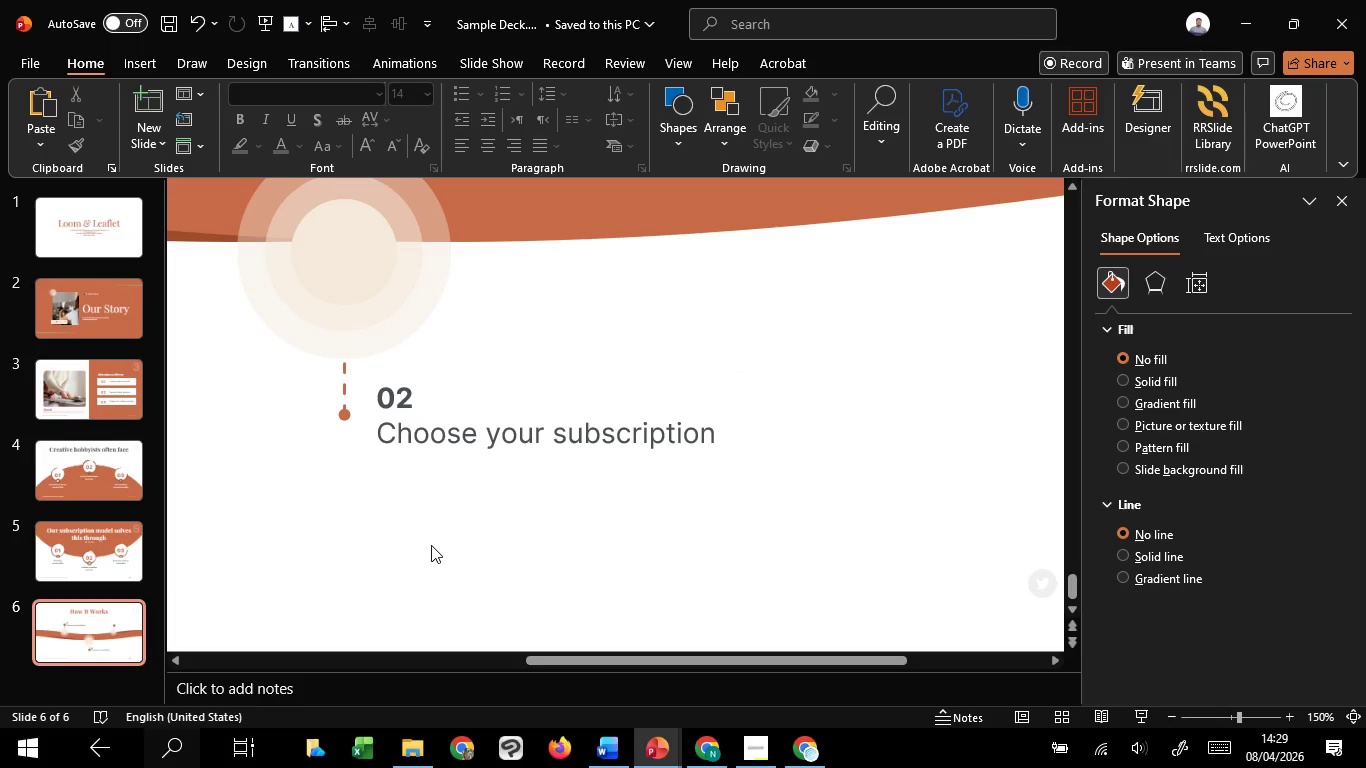 
hold_key(key=ControlLeft, duration=1.51)
scroll: coordinate [431, 545], scroll_direction: down, amount: 2.0
 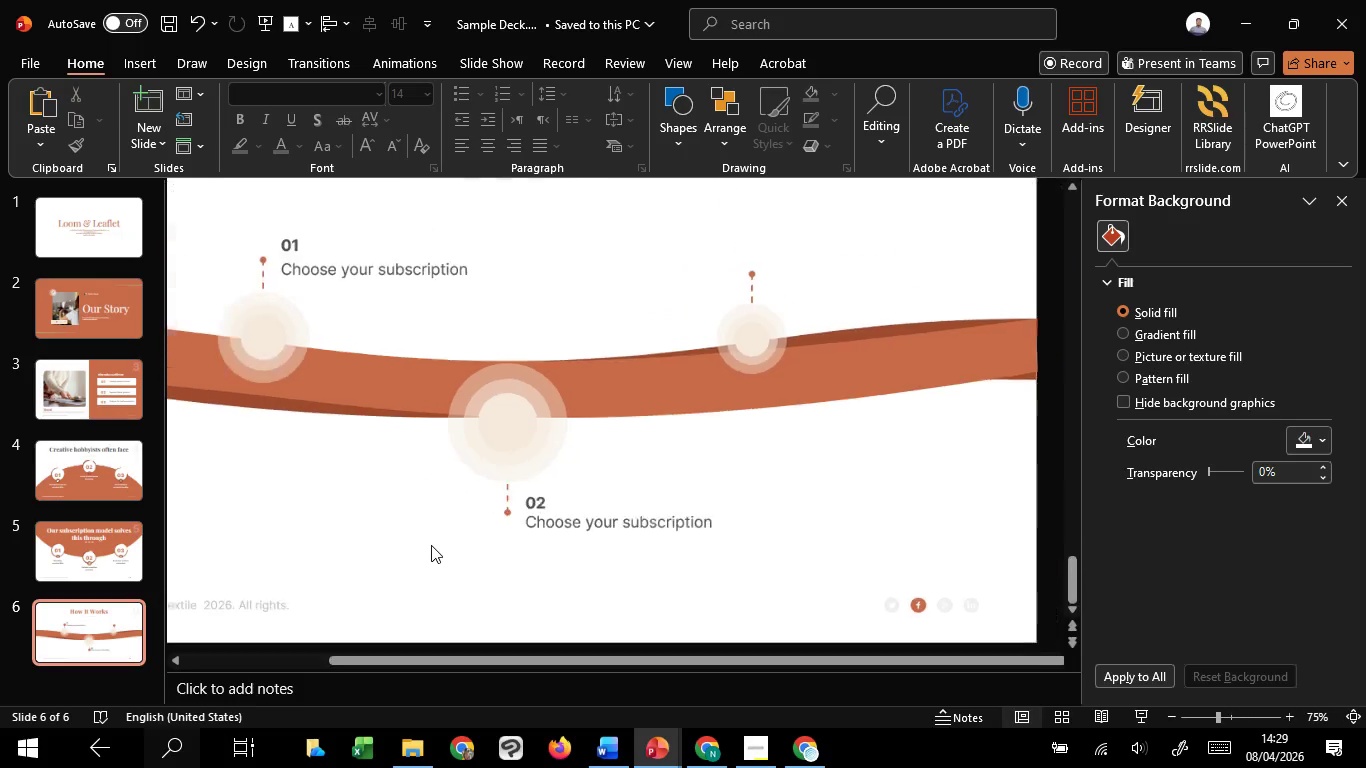 
hold_key(key=ControlLeft, duration=1.5)
 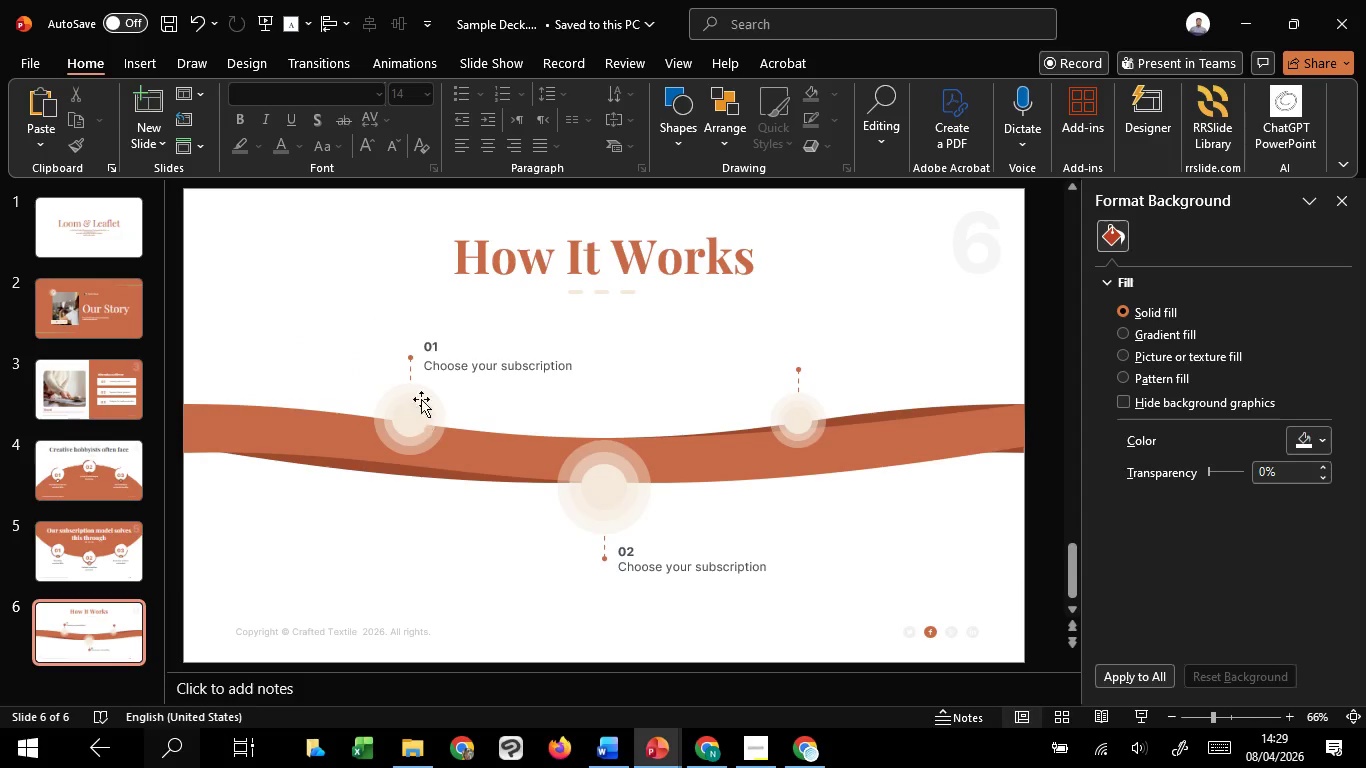 
hold_key(key=ControlLeft, duration=0.34)
 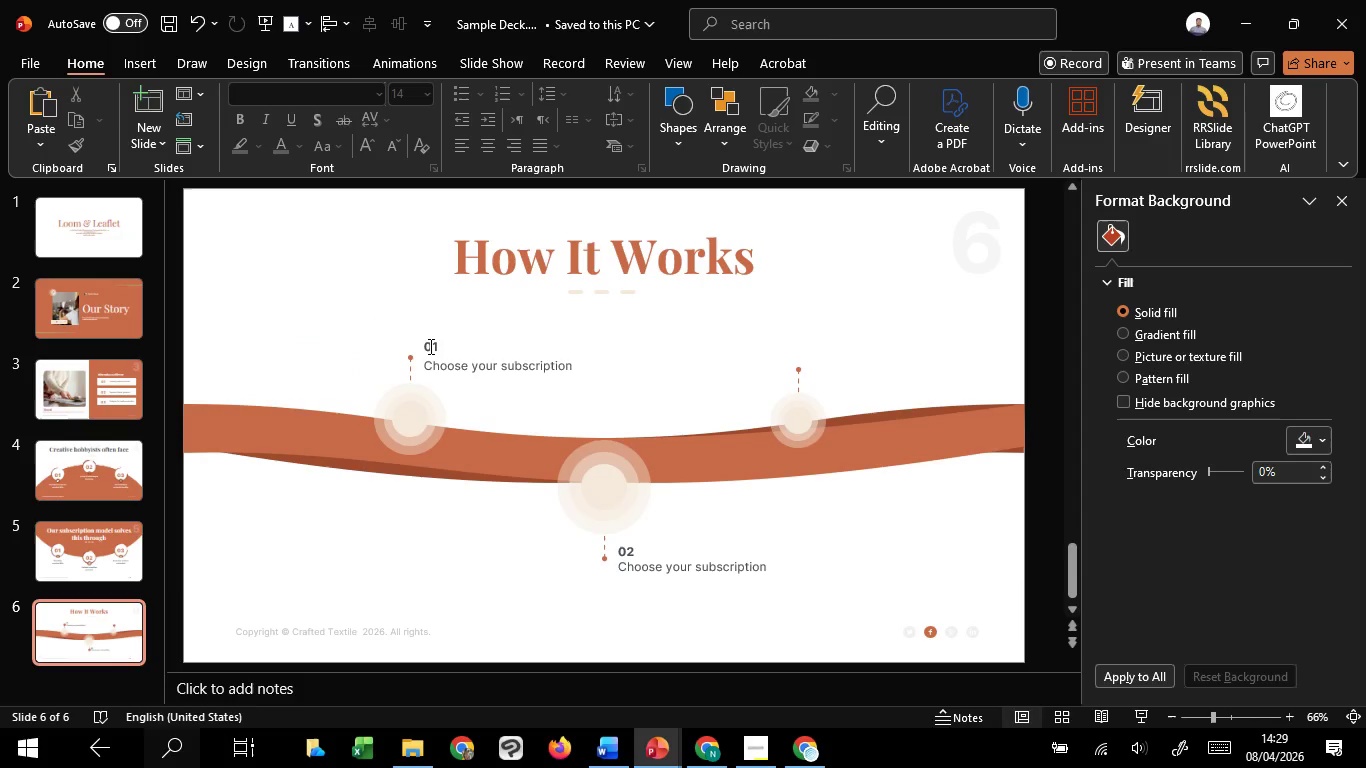 
left_click([429, 345])
 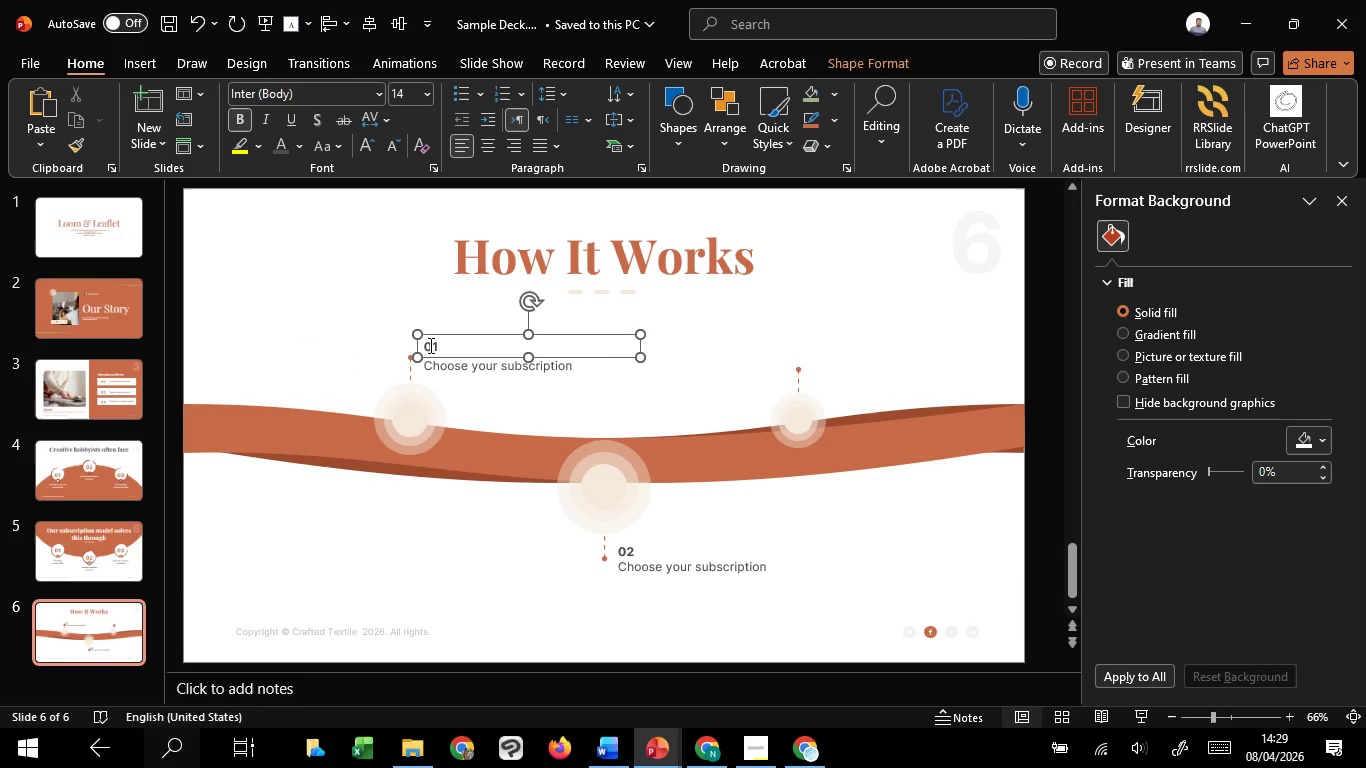 
hold_key(key=ControlLeft, duration=0.61)
scroll: coordinate [429, 345], scroll_direction: up, amount: 4.0
 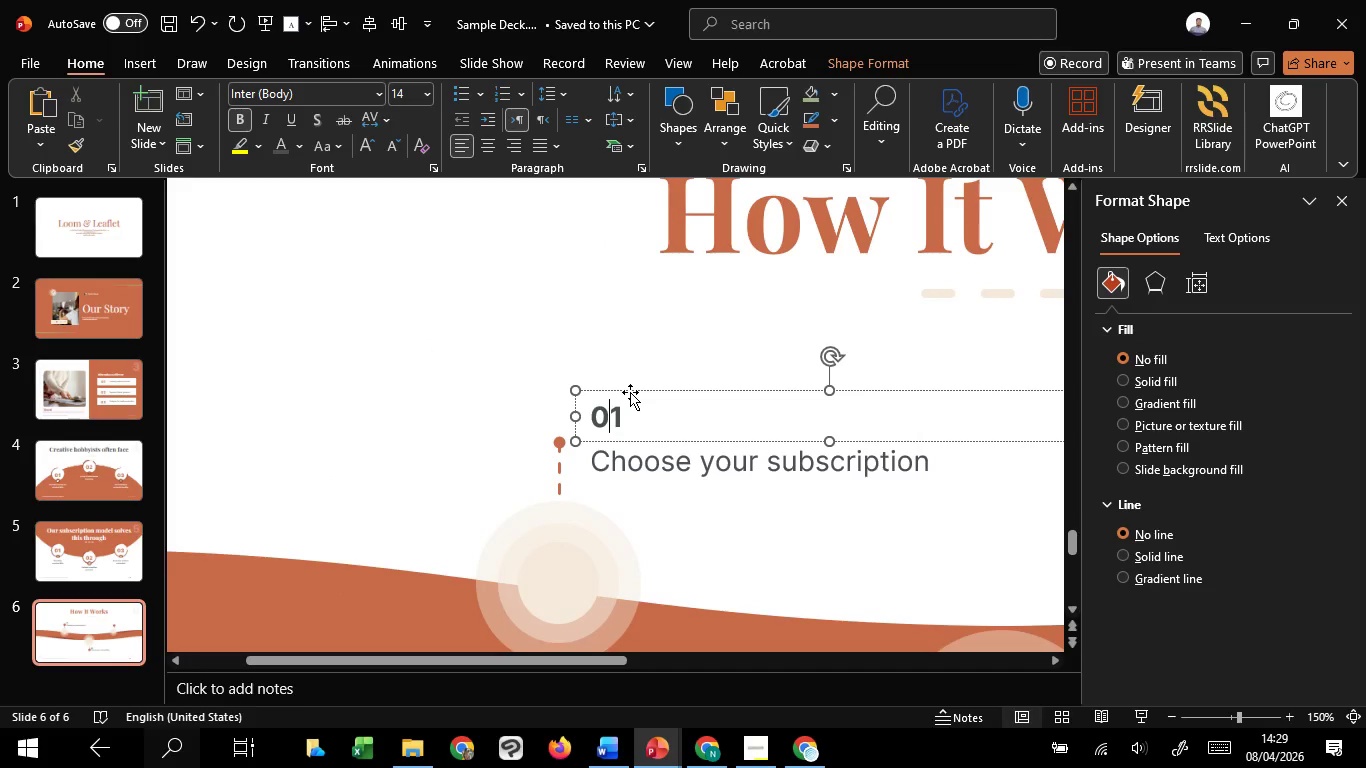 
left_click_drag(start_coordinate=[630, 392], to_coordinate=[631, 400])
 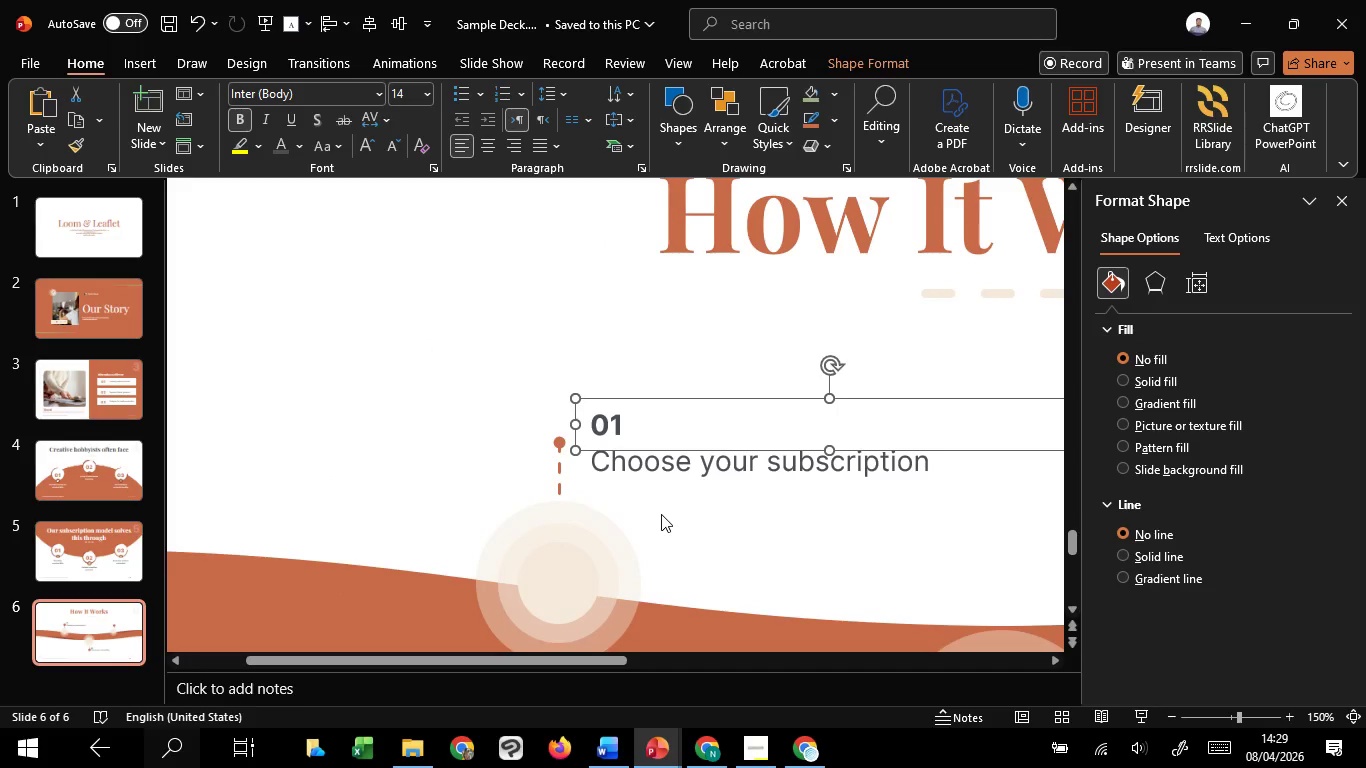 
hold_key(key=ShiftLeft, duration=1.52)
 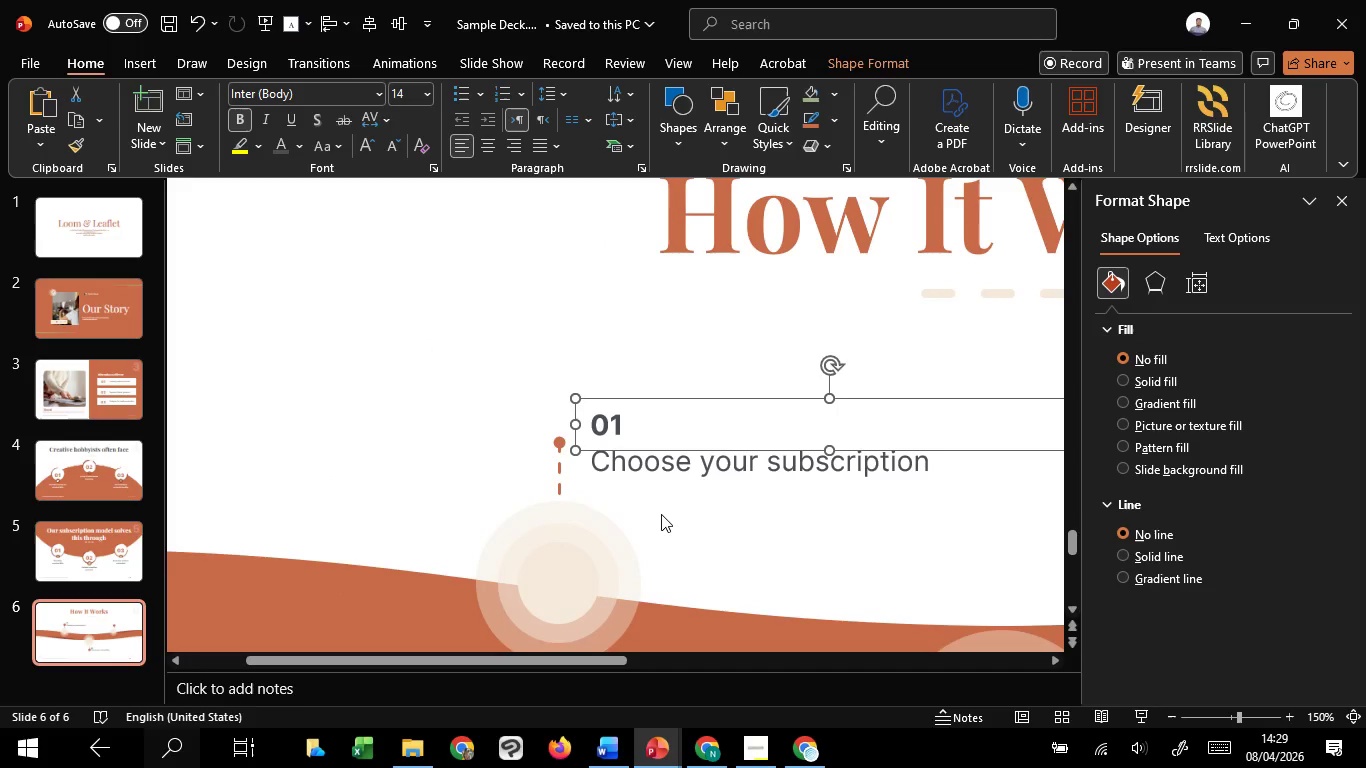 
hold_key(key=ShiftLeft, duration=0.45)
 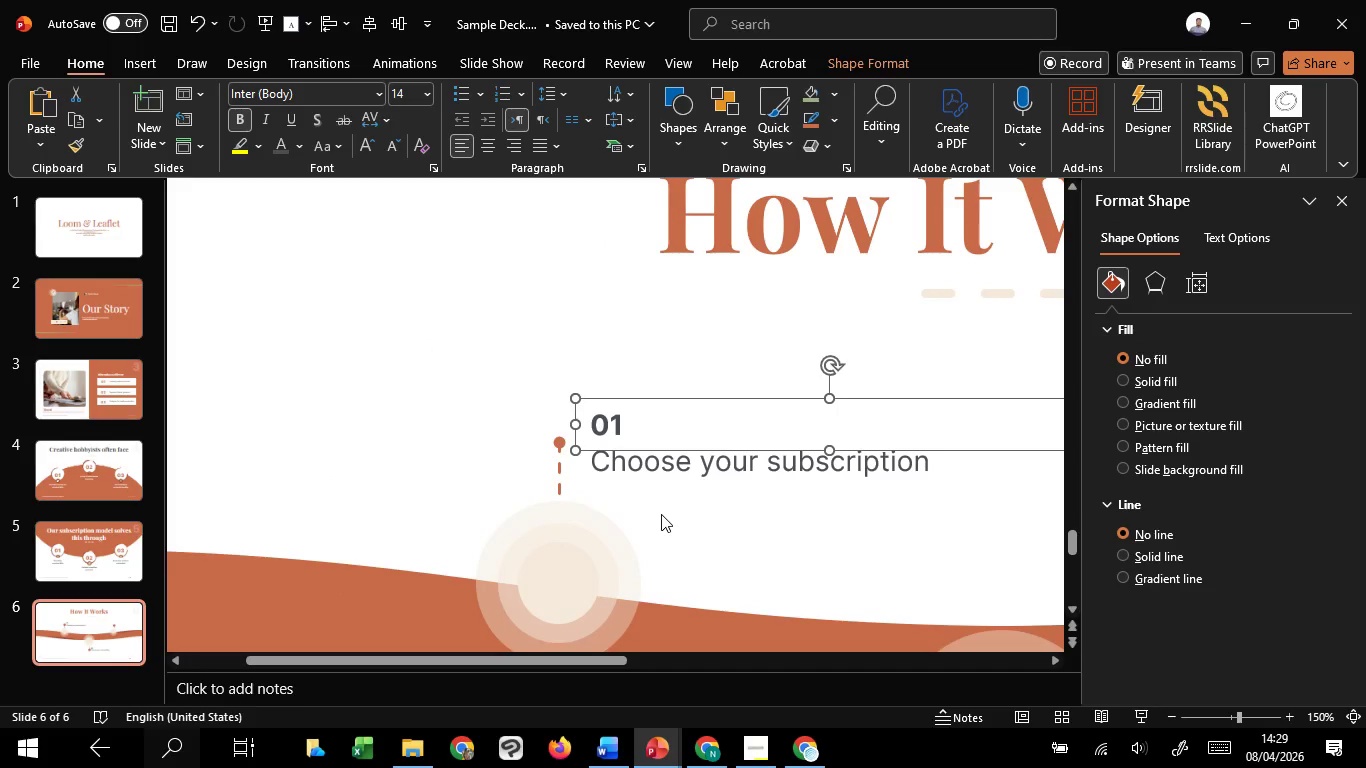 
left_click([661, 514])
 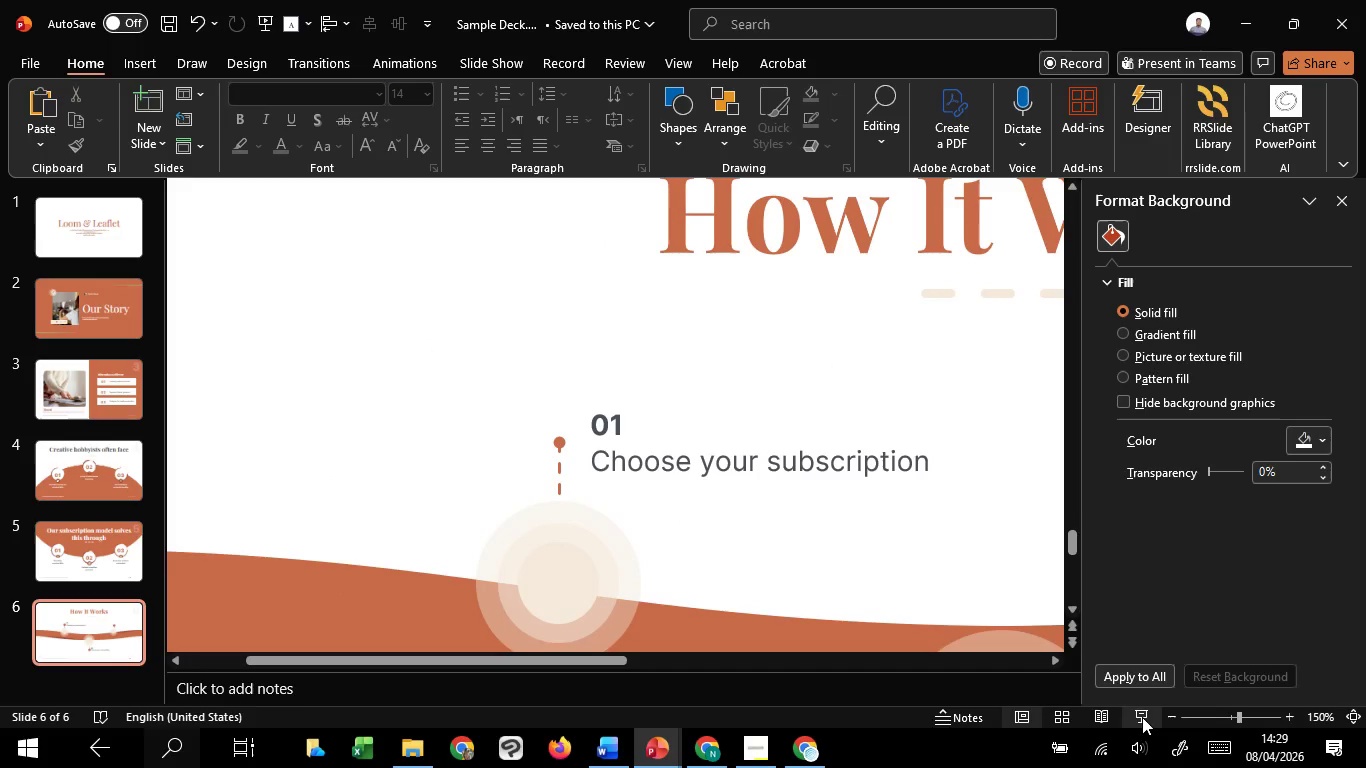 
left_click([1142, 717])
 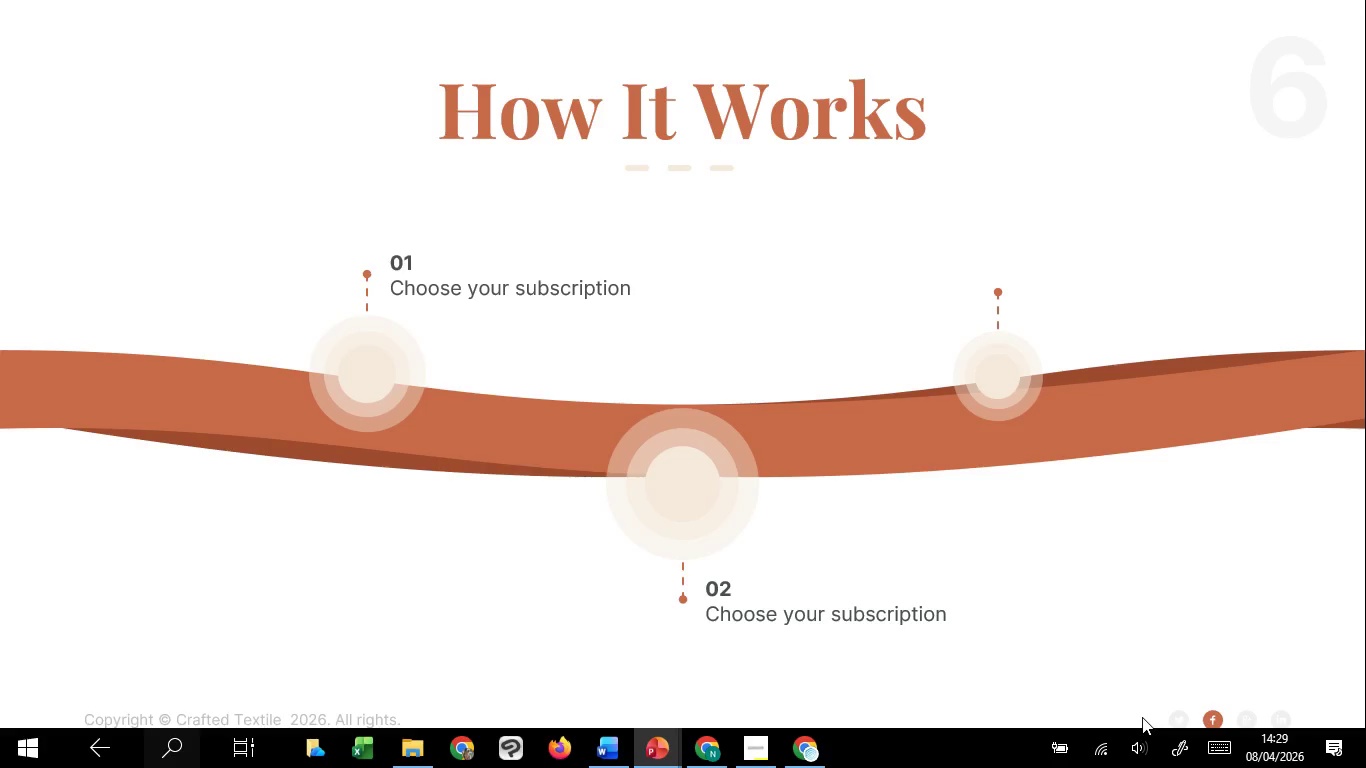 
wait(6.78)
 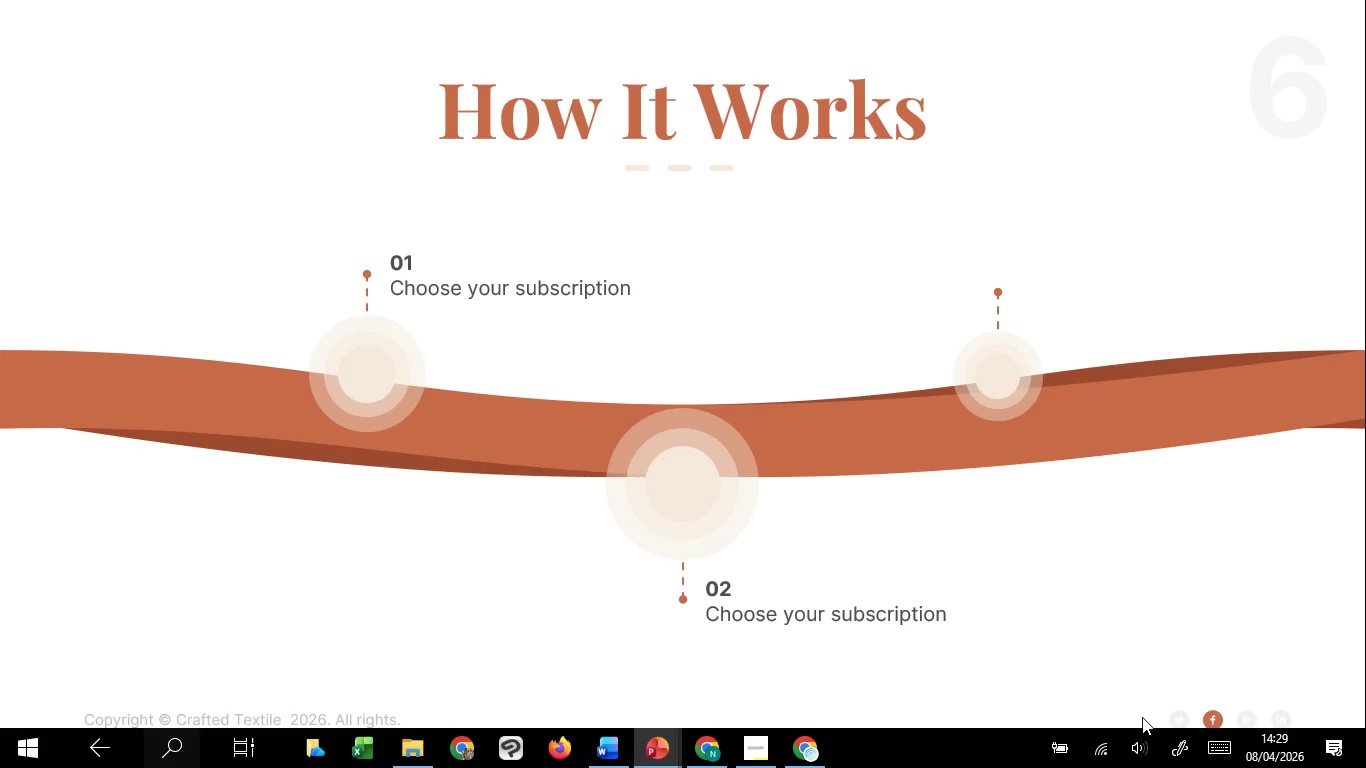 
key(Escape)
 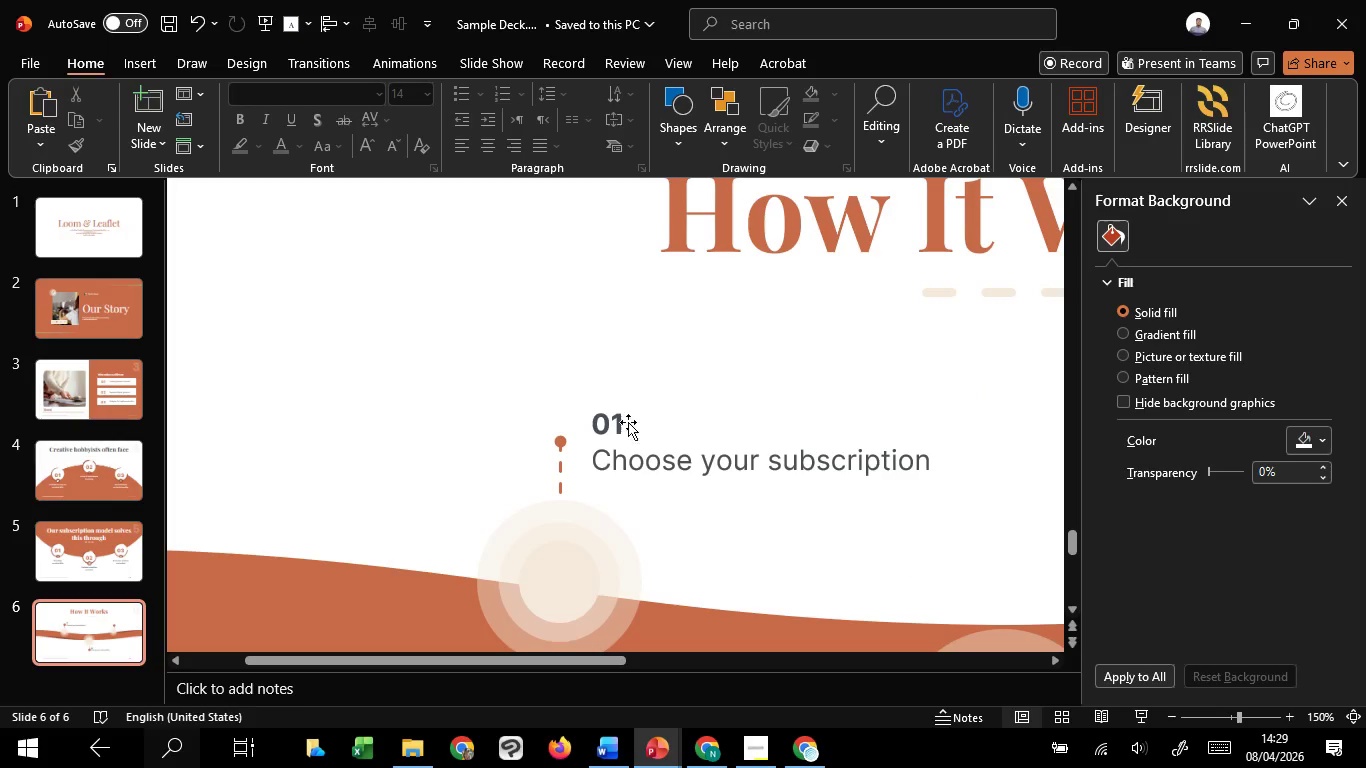 
left_click([621, 421])
 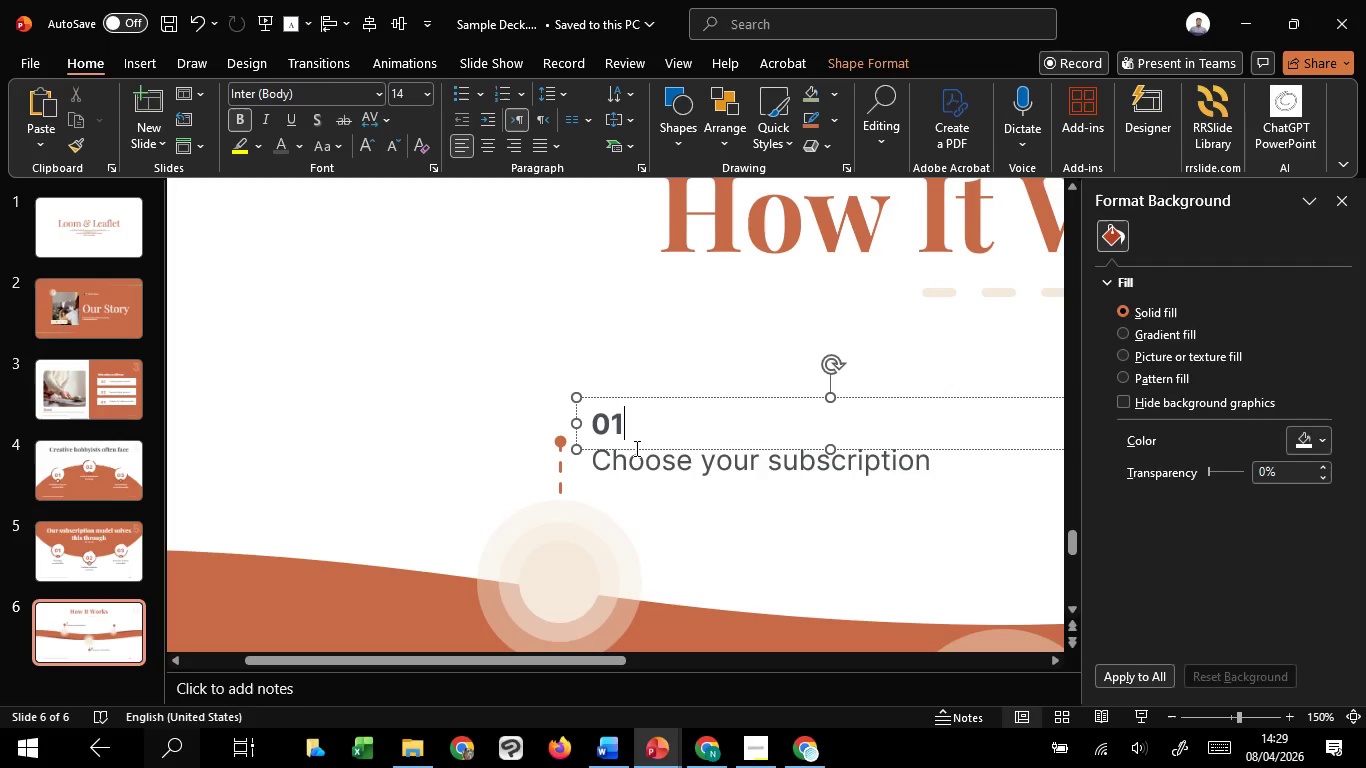 
hold_key(key=ShiftLeft, duration=1.06)
left_click([638, 474])
 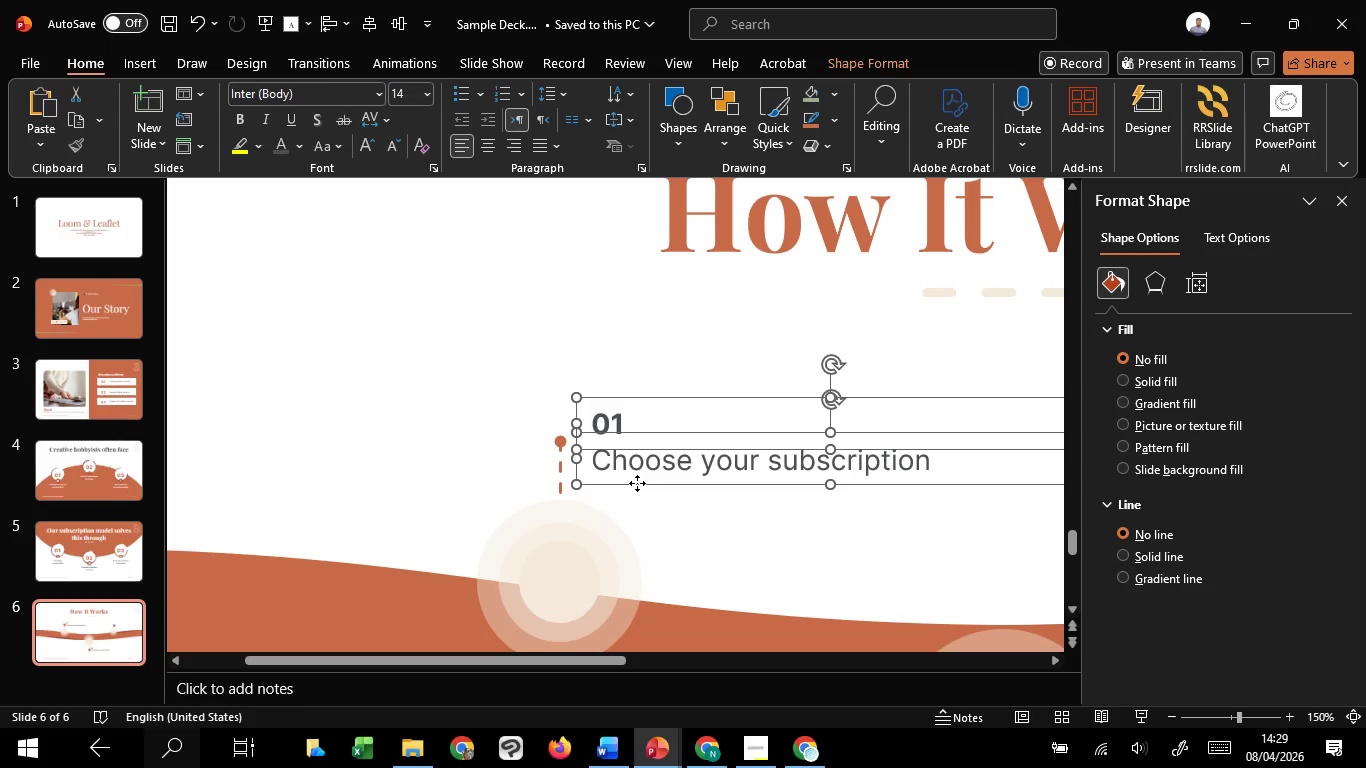 
left_click_drag(start_coordinate=[637, 483], to_coordinate=[626, 482])
 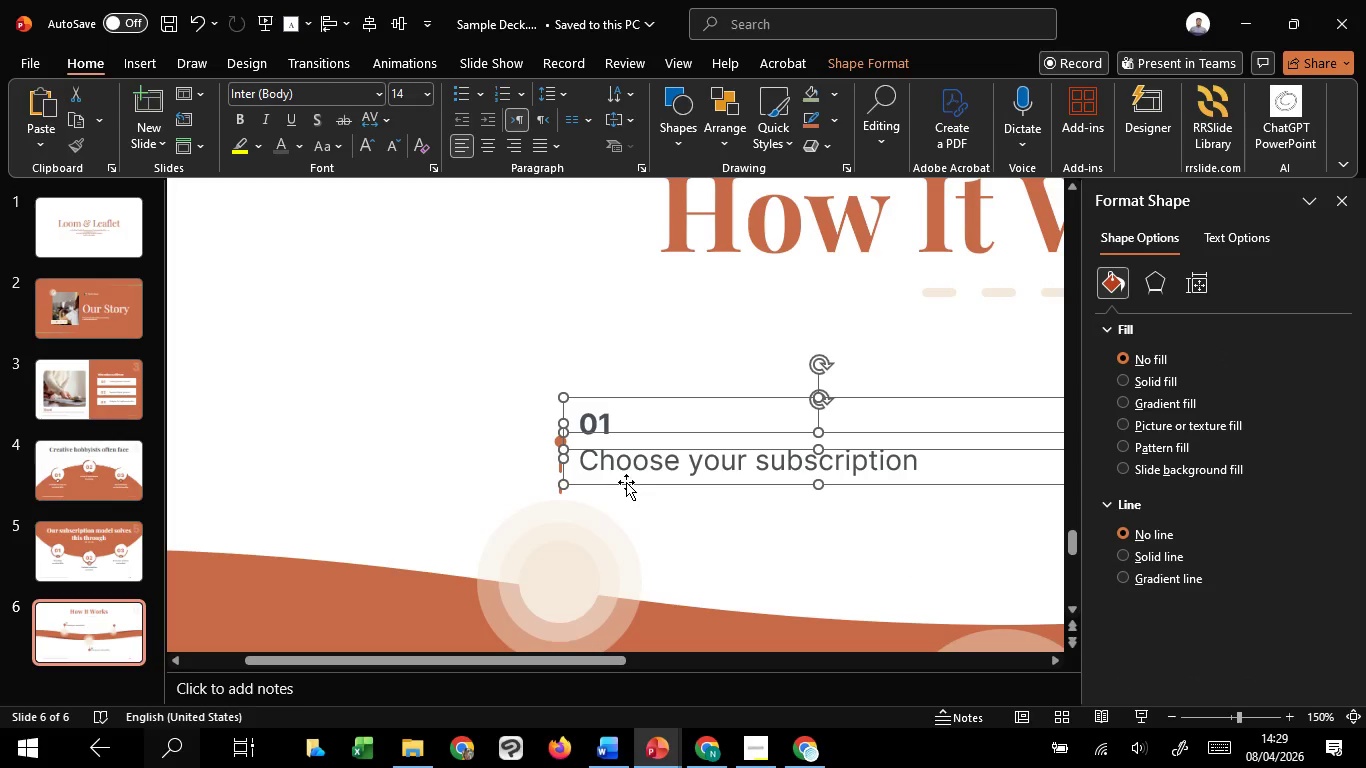 
hold_key(key=ShiftLeft, duration=1.51)
 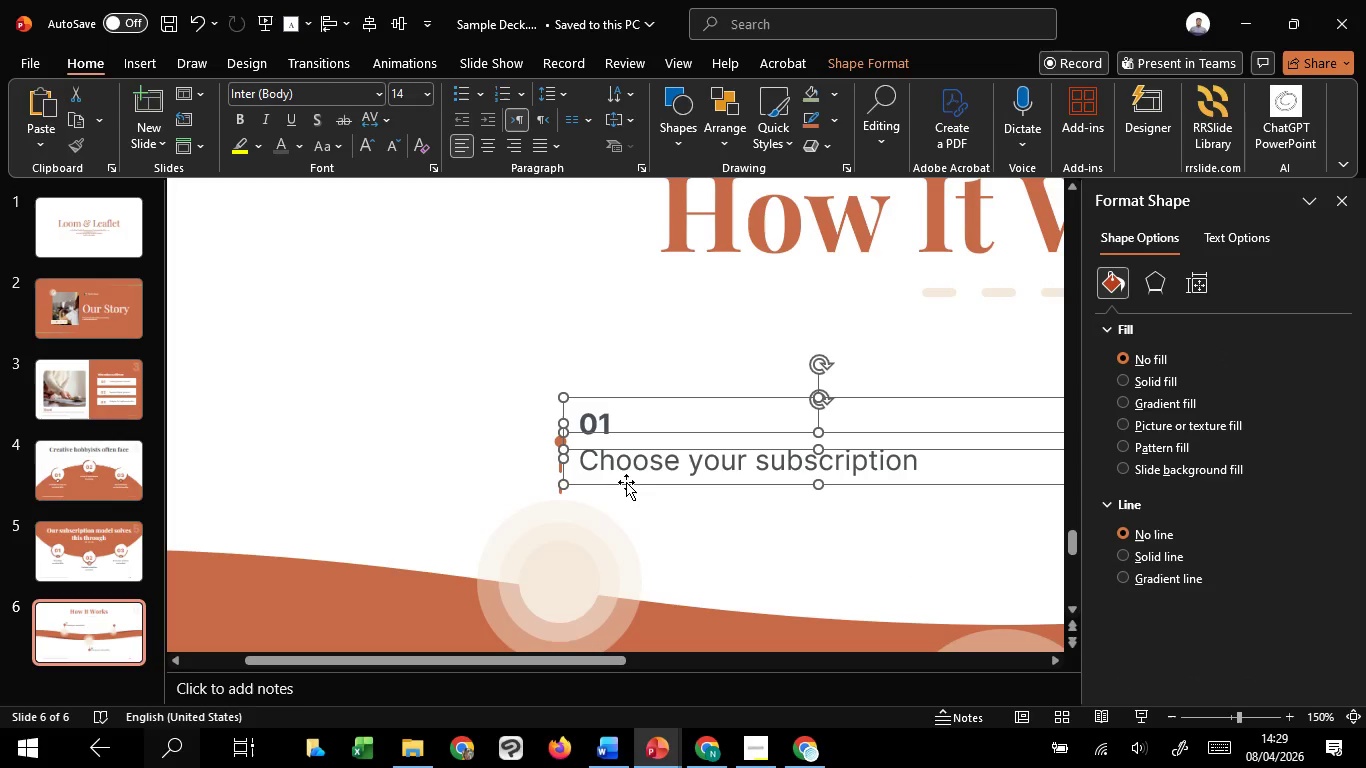 
hold_key(key=ShiftLeft, duration=1.41)
 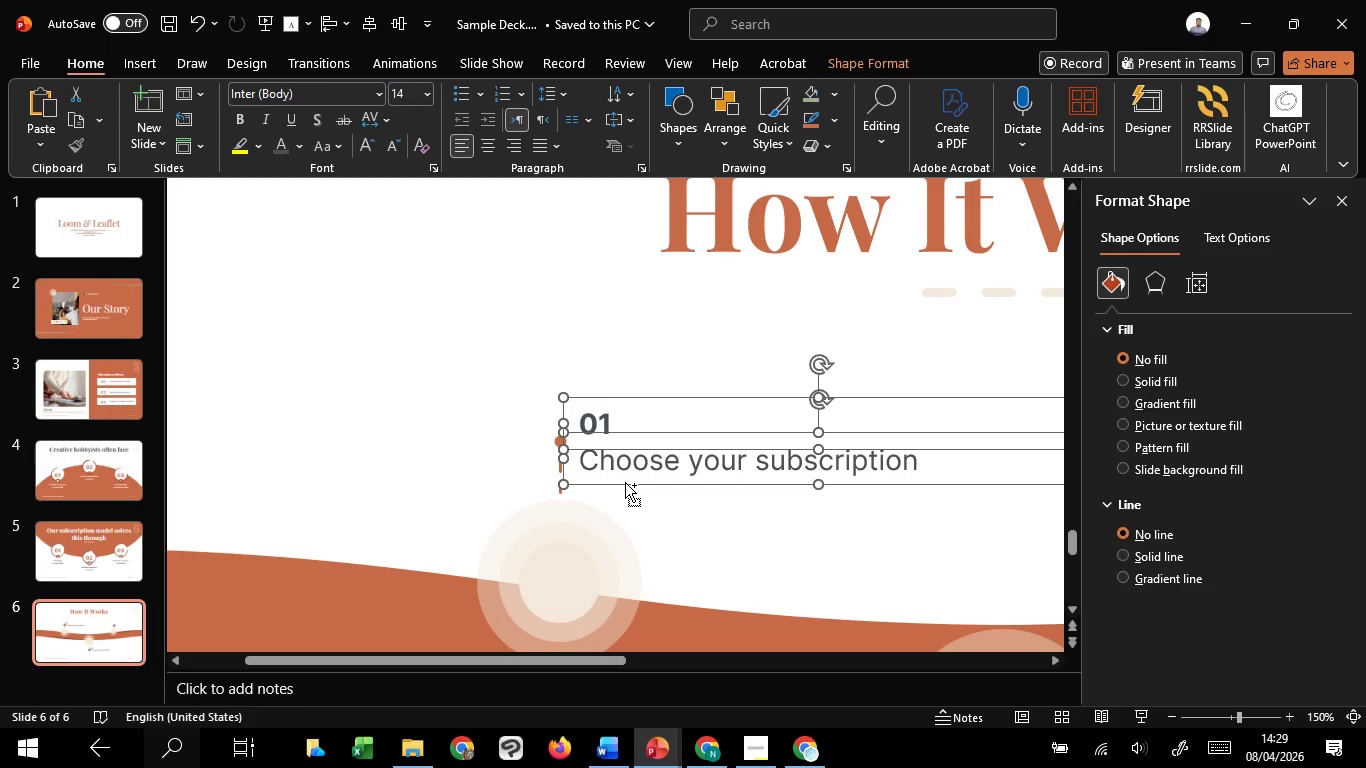 
hold_key(key=ControlLeft, duration=1.11)
scroll: coordinate [625, 482], scroll_direction: down, amount: 5.0
 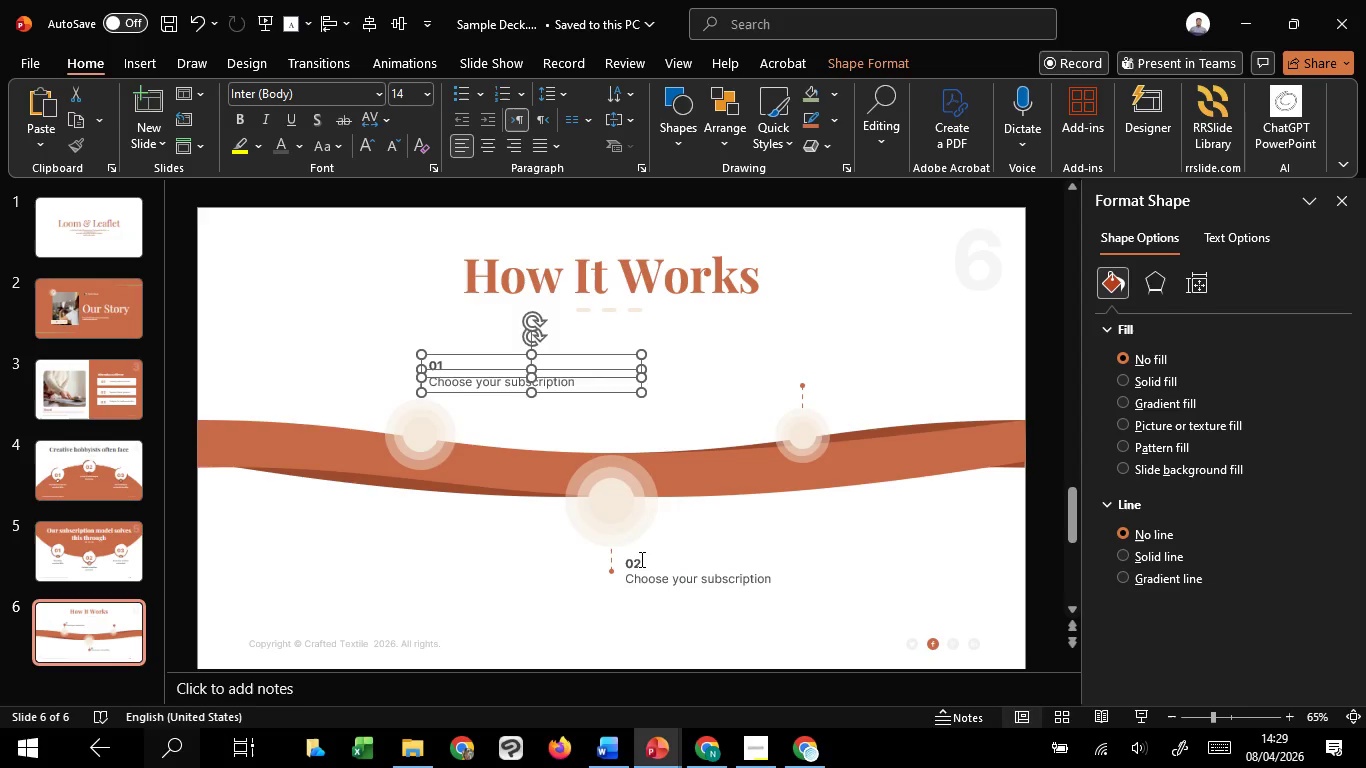 
left_click([640, 558])
 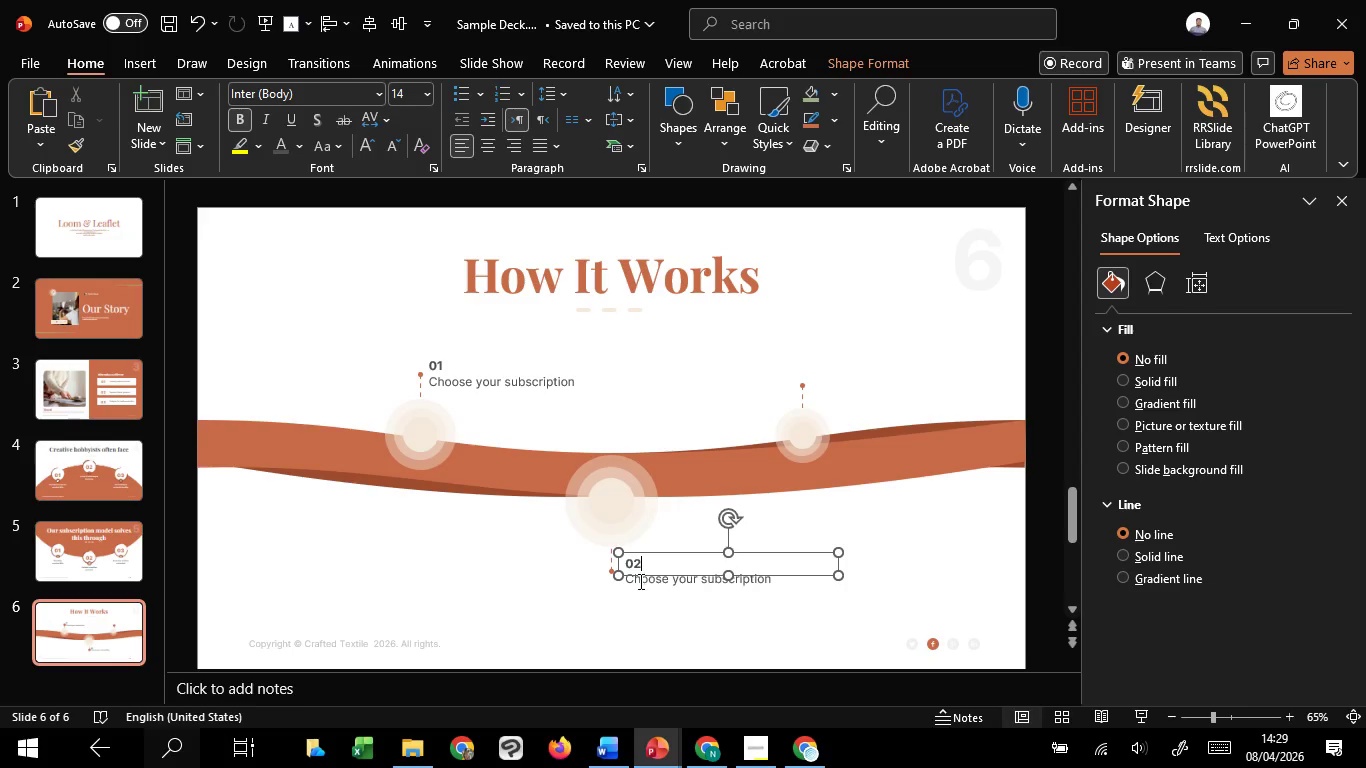 
hold_key(key=ShiftLeft, duration=0.47)
left_click([639, 582])
 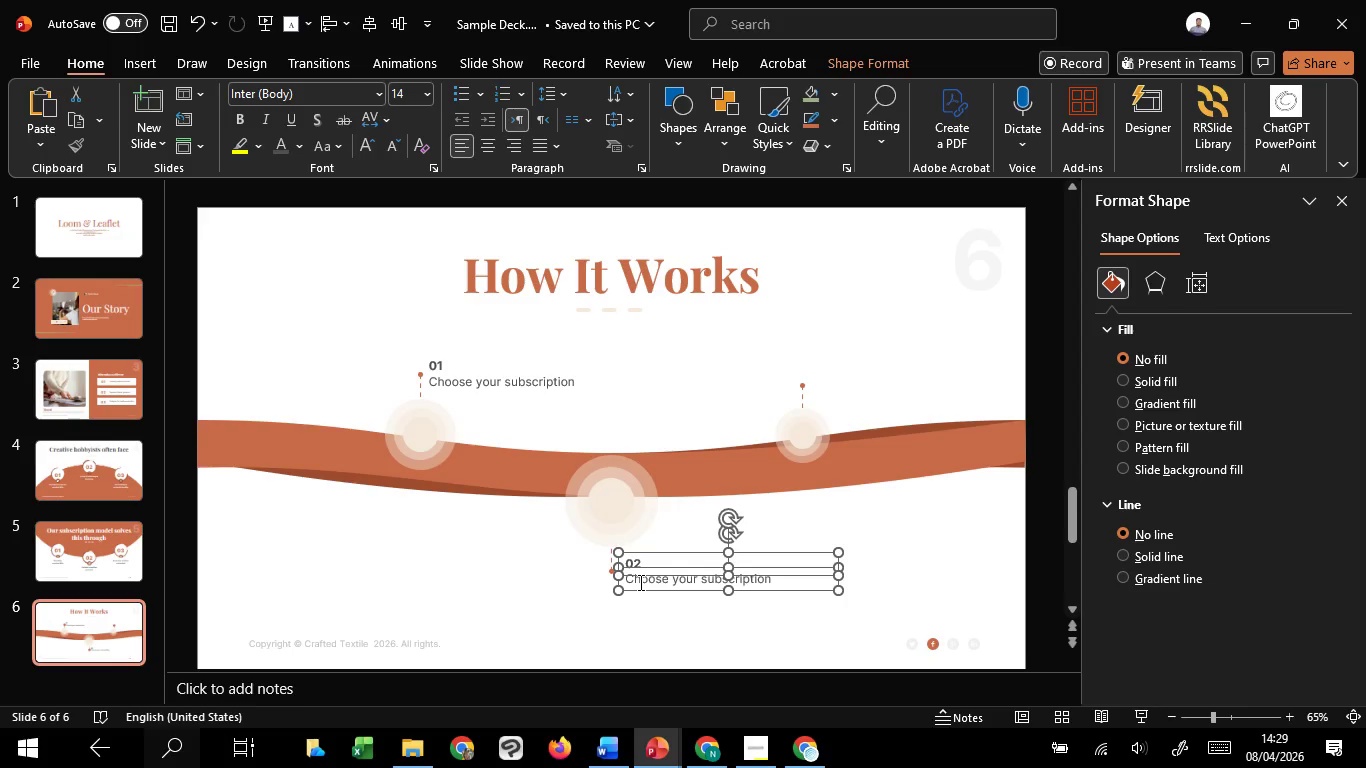 
hold_key(key=ControlLeft, duration=0.92)
scroll: coordinate [639, 582], scroll_direction: up, amount: 1.0
 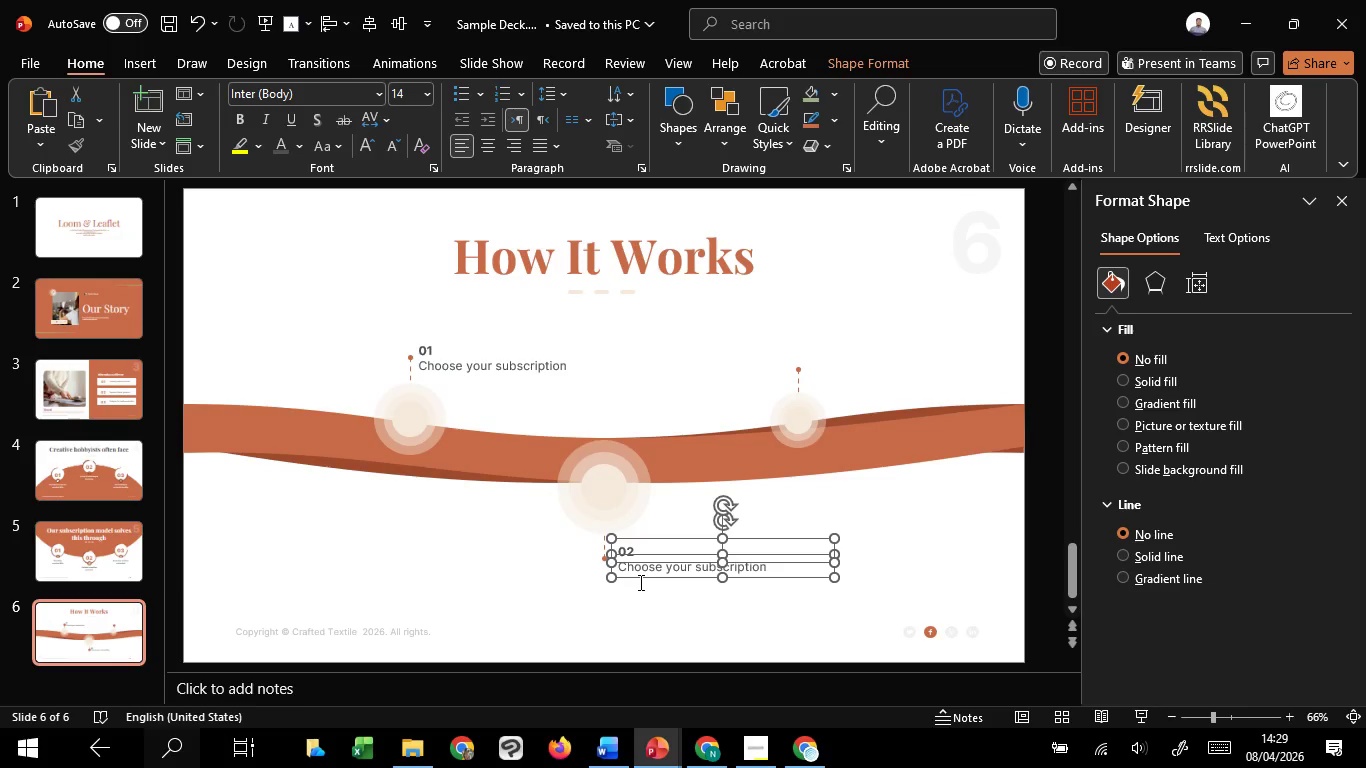 
hold_key(key=ControlLeft, duration=1.94)
 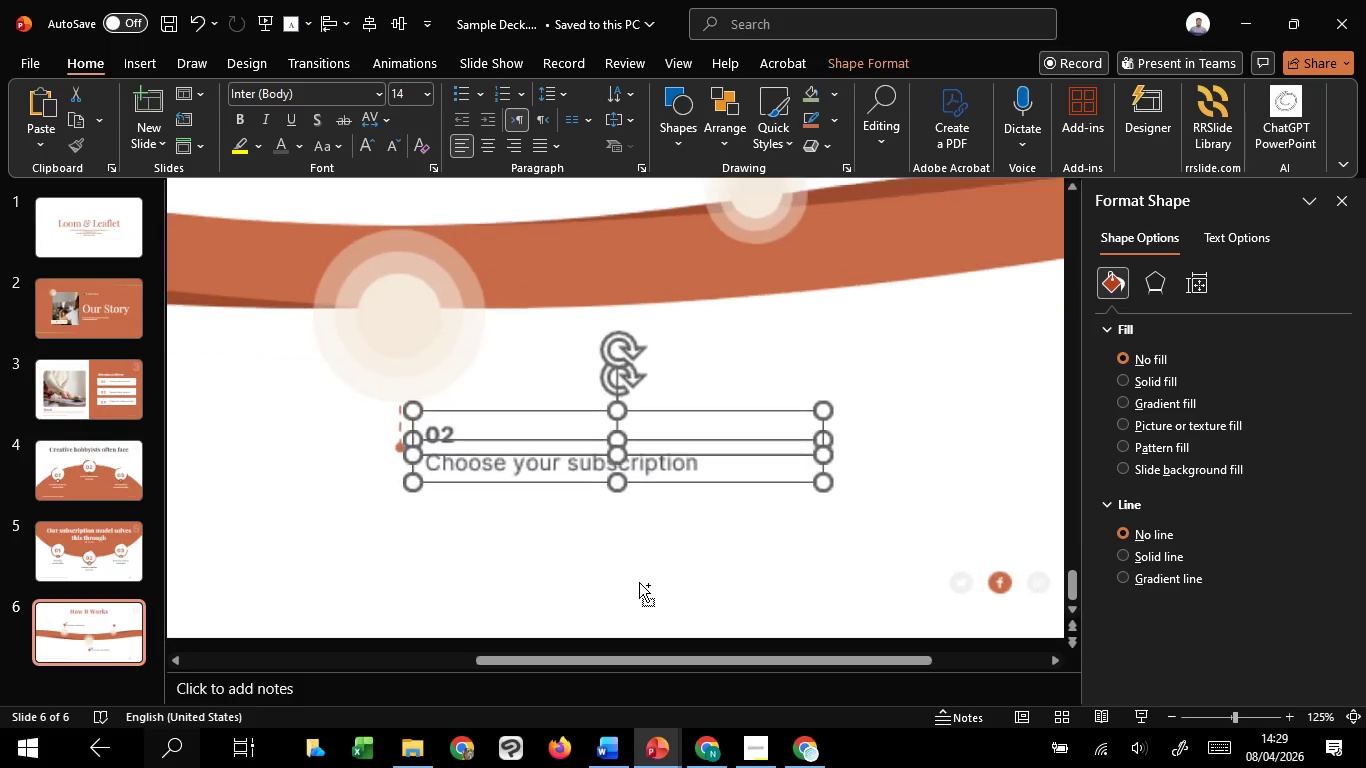 
hold_key(key=ControlLeft, duration=1.17)
scroll: coordinate [639, 582], scroll_direction: up, amount: 4.0
 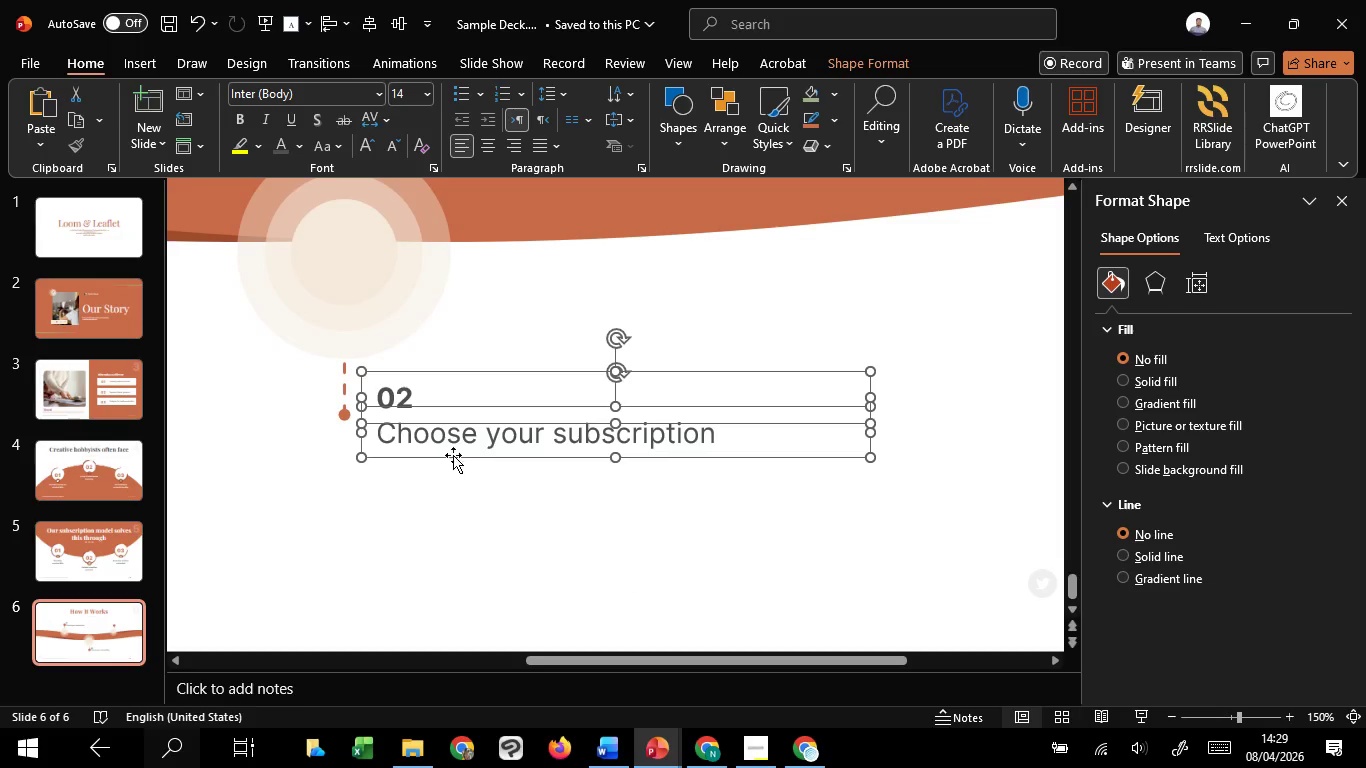 
left_click_drag(start_coordinate=[453, 455], to_coordinate=[437, 455])
 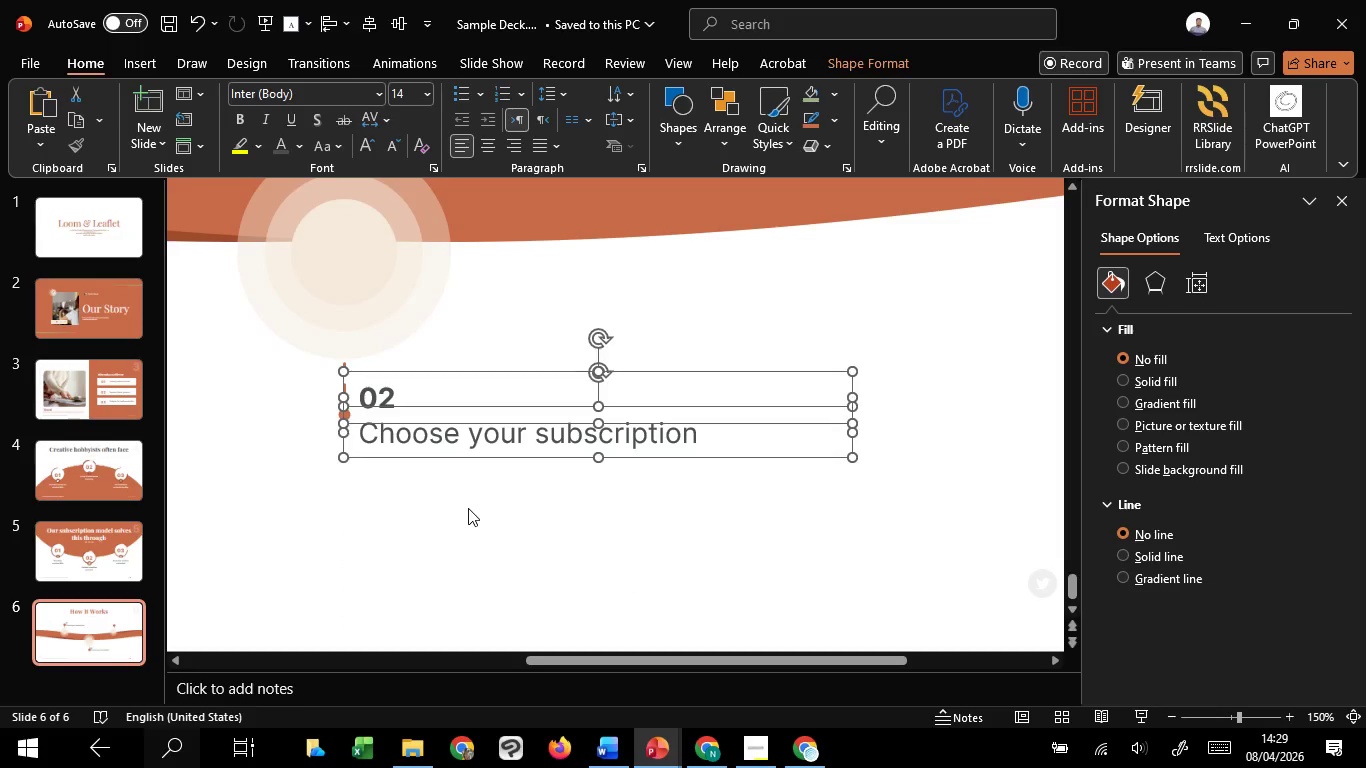 
hold_key(key=ShiftLeft, duration=1.52)
 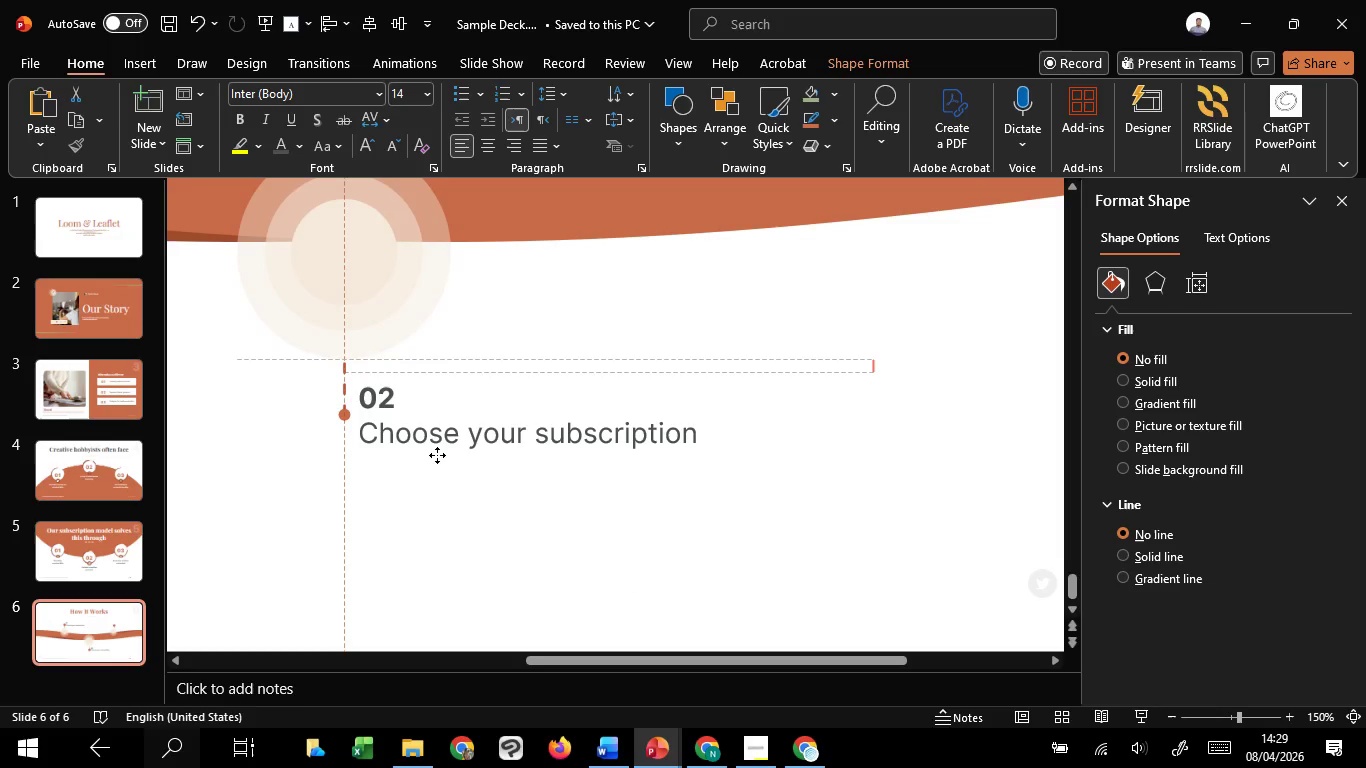 
hold_key(key=ShiftLeft, duration=0.97)
 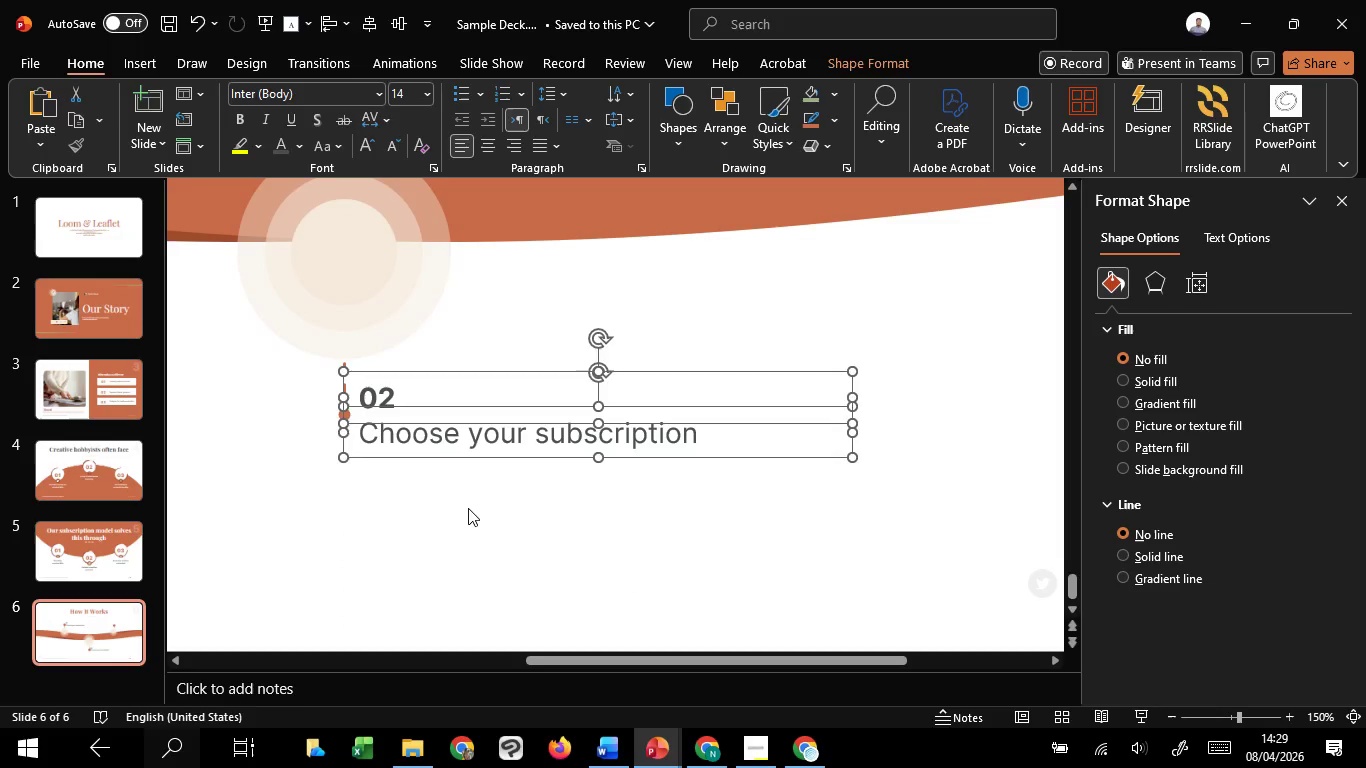 
left_click([468, 508])
 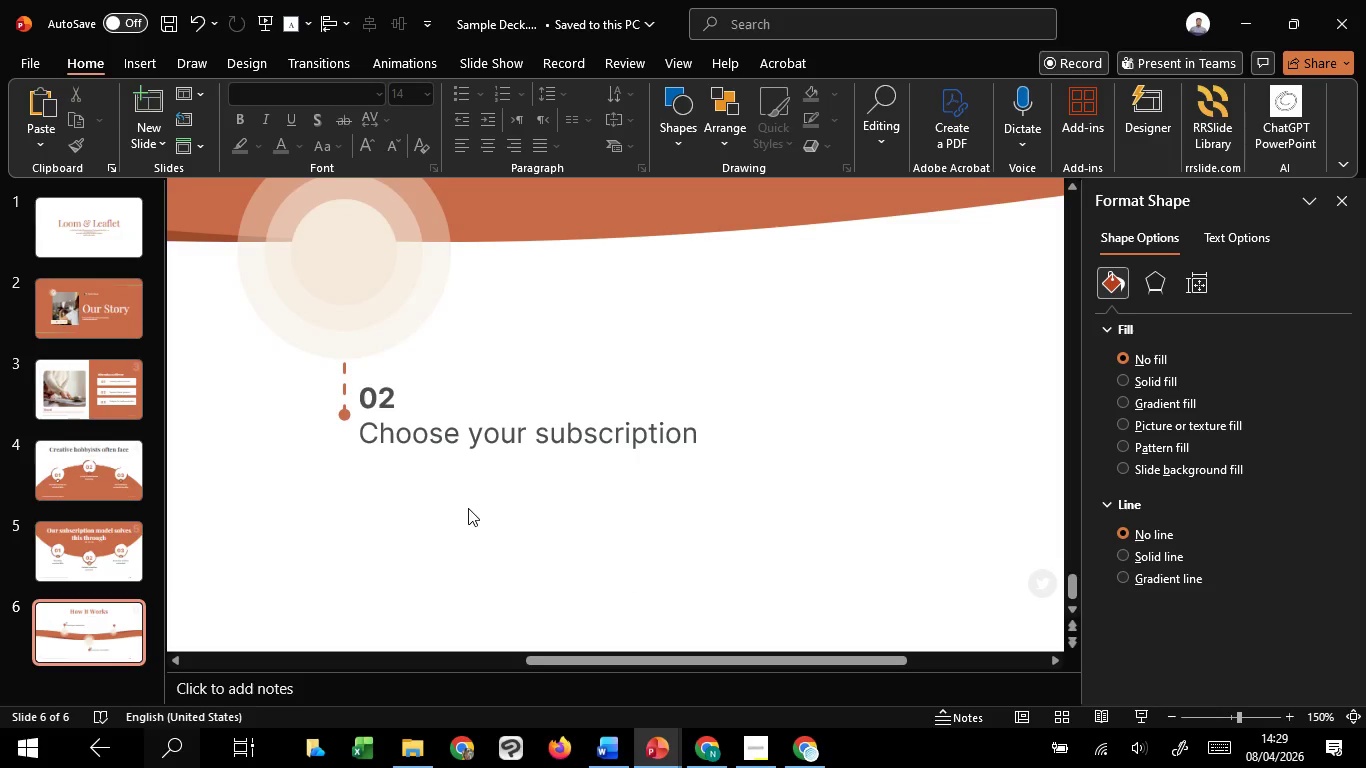 
hold_key(key=ControlLeft, duration=0.95)
scroll: coordinate [468, 508], scroll_direction: down, amount: 3.0
 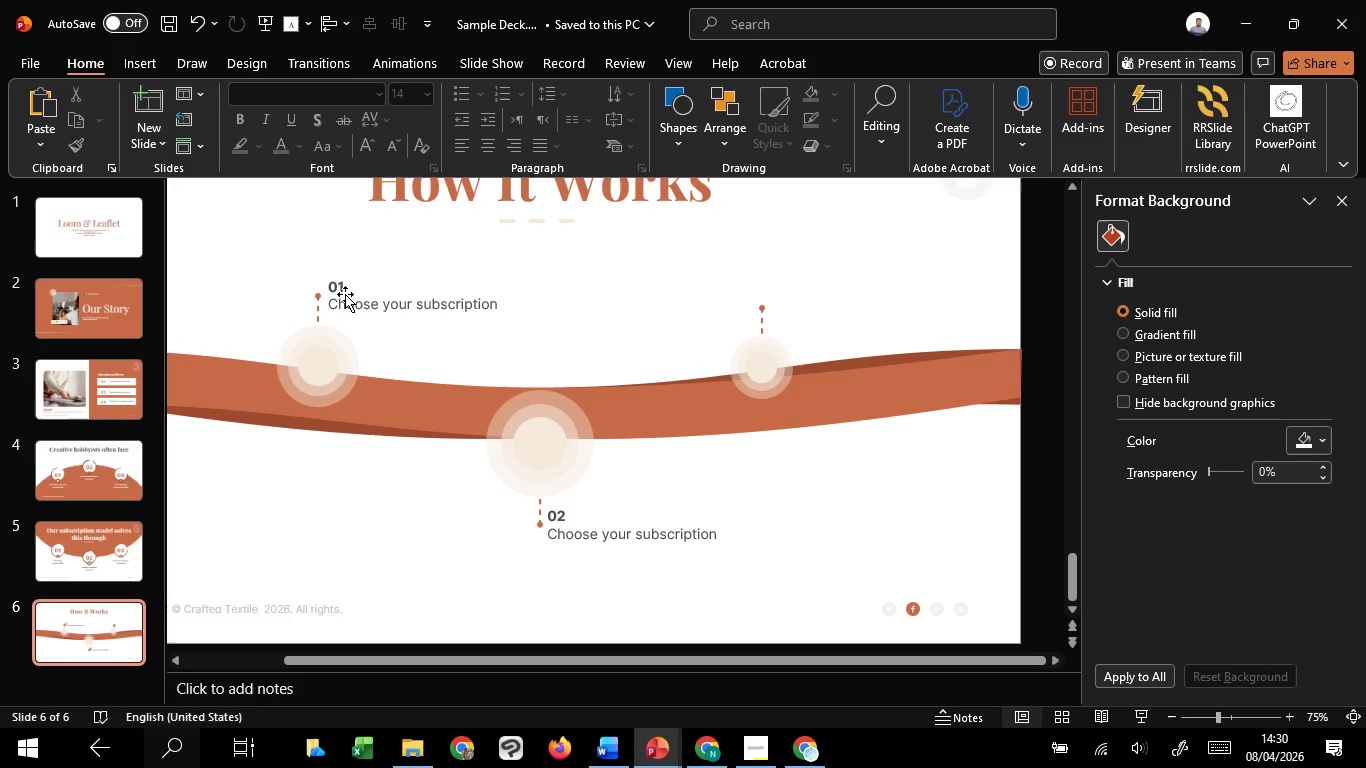 
left_click([342, 292])
 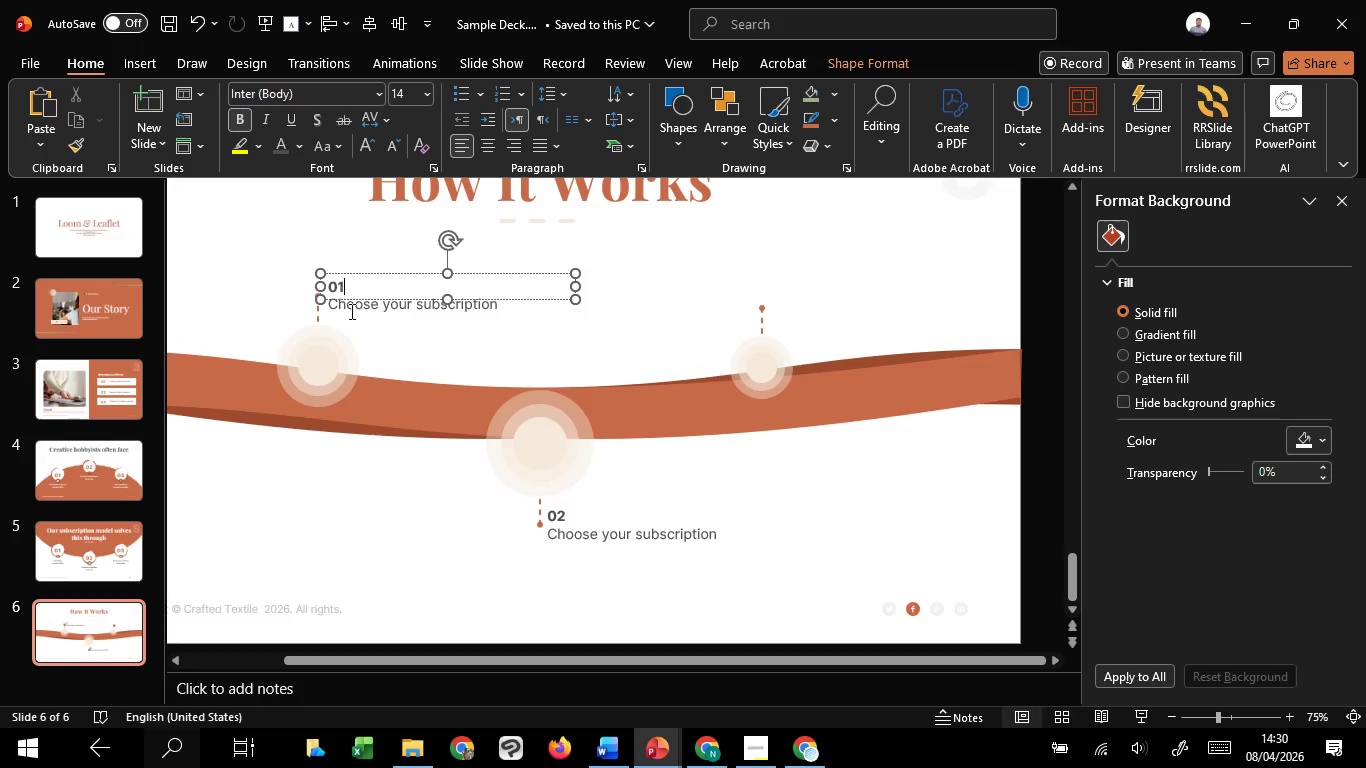 
hold_key(key=ShiftLeft, duration=1.52)
left_click([358, 305])
 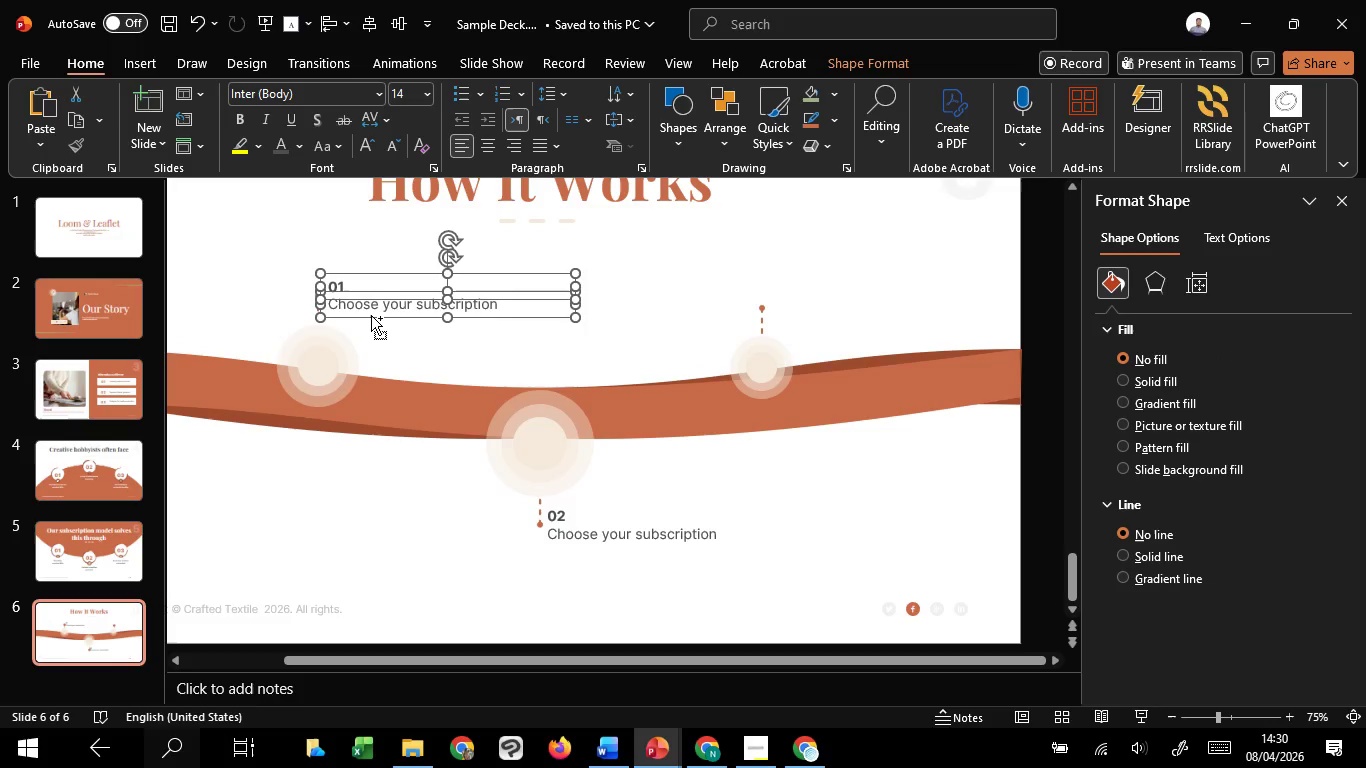 
hold_key(key=ControlLeft, duration=3.75)
hold_key(key=ShiftLeft, duration=3.3)
left_click_drag(start_coordinate=[371, 315], to_coordinate=[812, 321])
 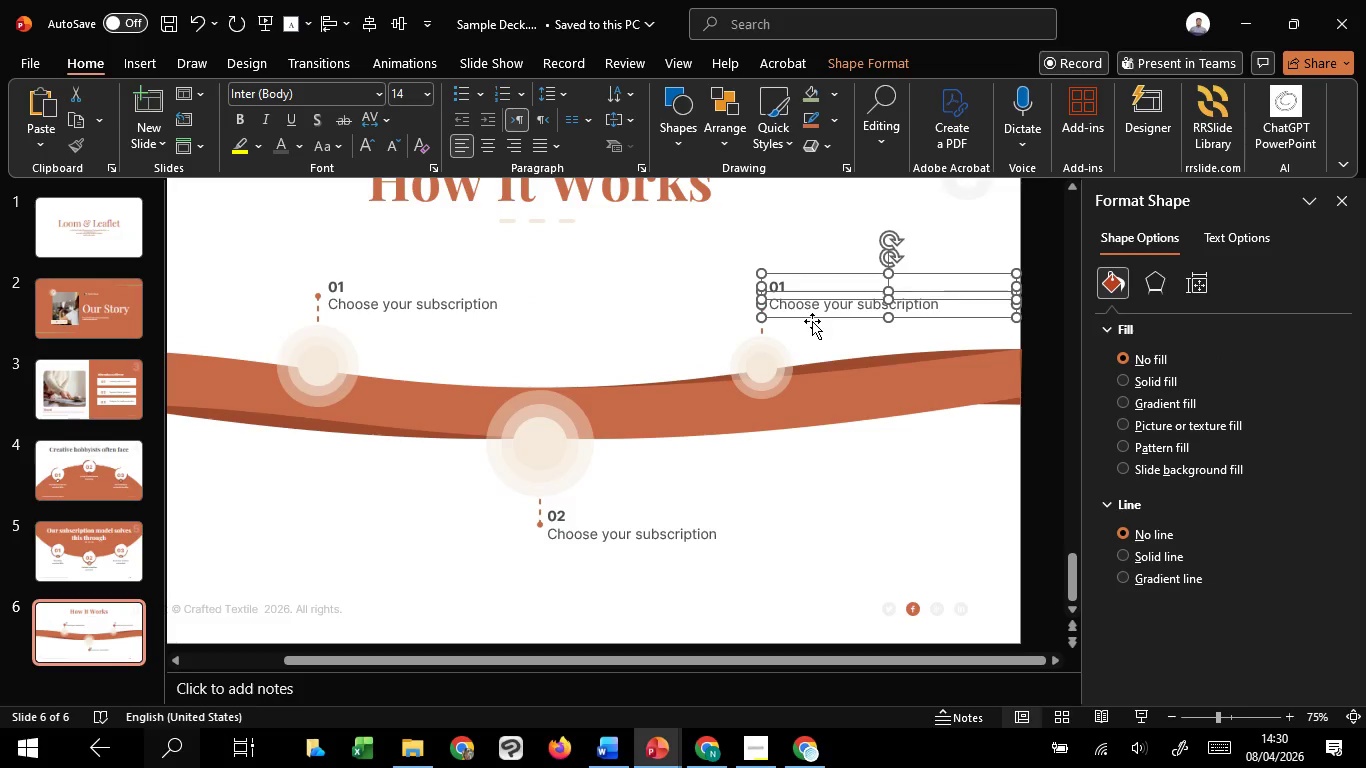 
hold_key(key=C, duration=1.51)
 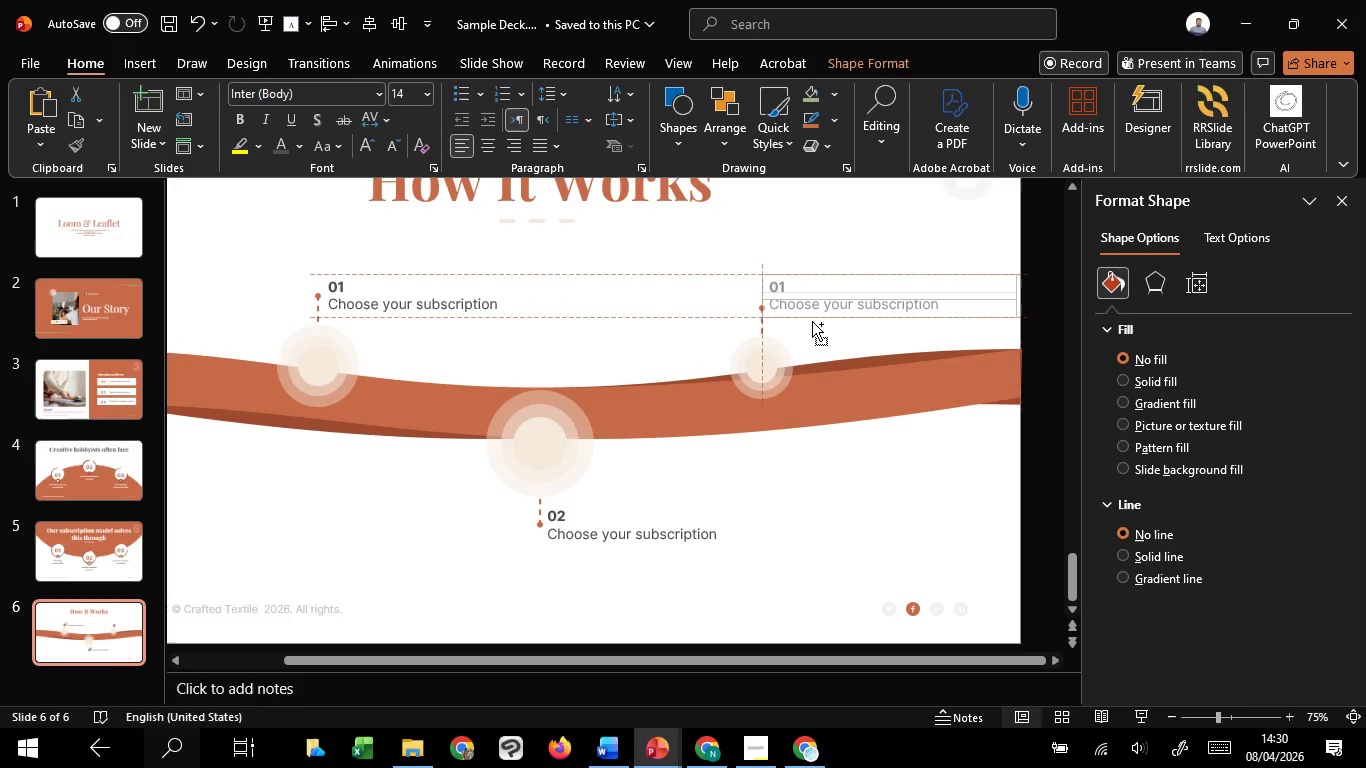 
hold_key(key=C, duration=1.14)
 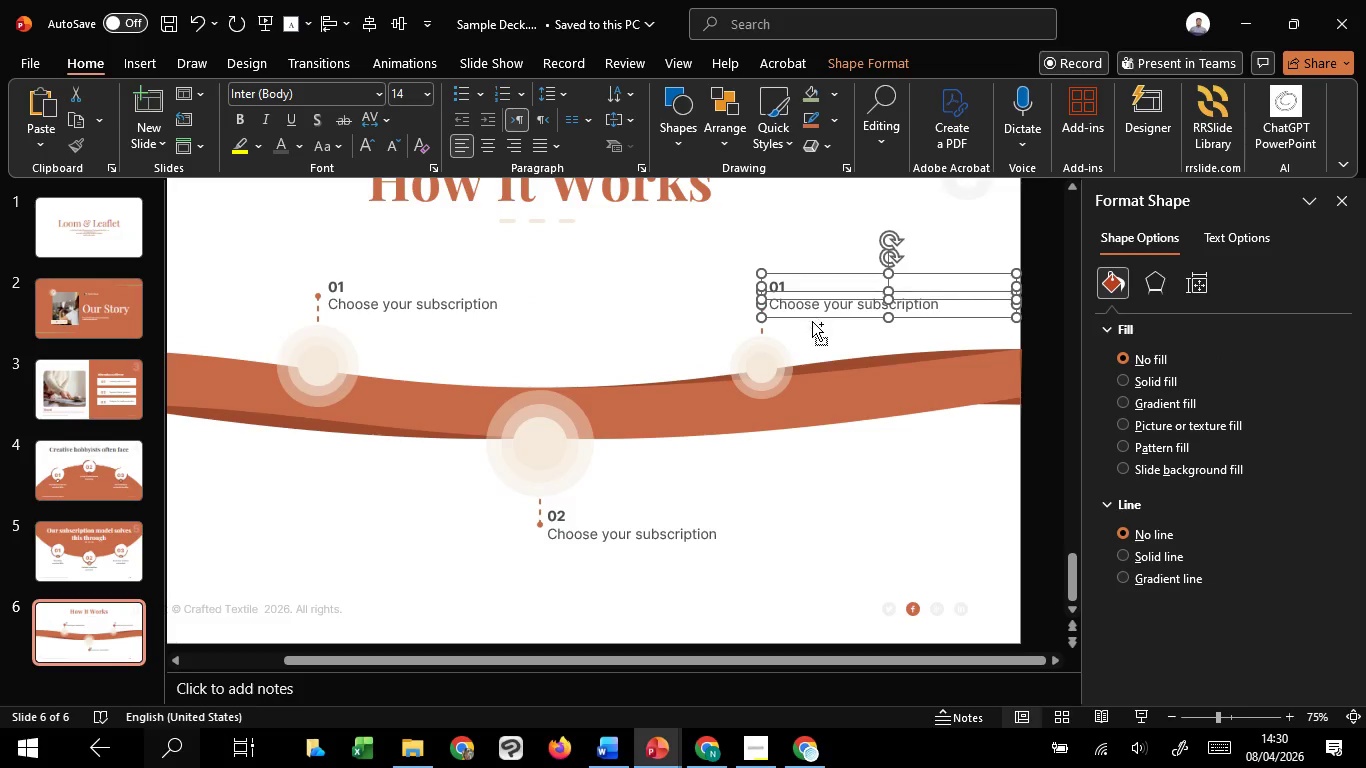 
hold_key(key=ControlLeft, duration=0.69)
scroll: coordinate [811, 322], scroll_direction: up, amount: 3.0
 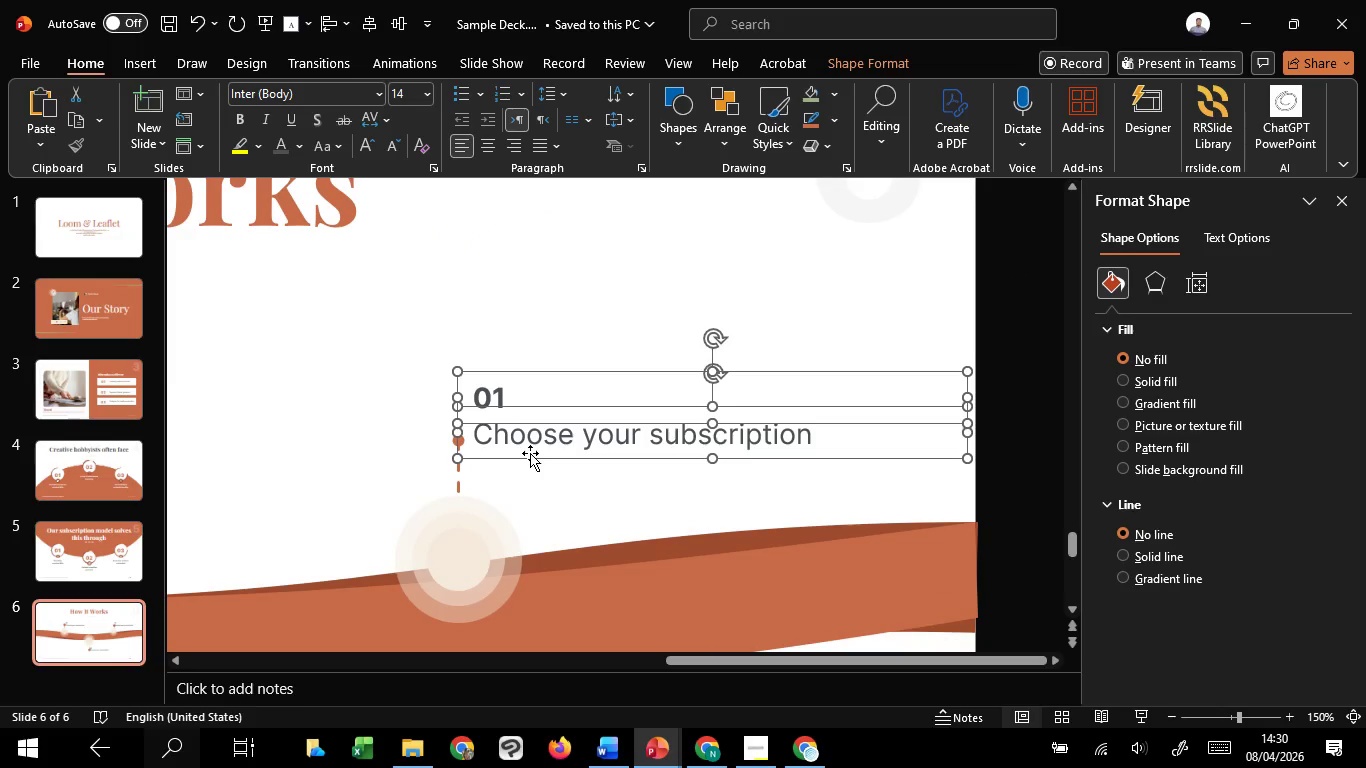 
left_click_drag(start_coordinate=[530, 453], to_coordinate=[530, 473])
 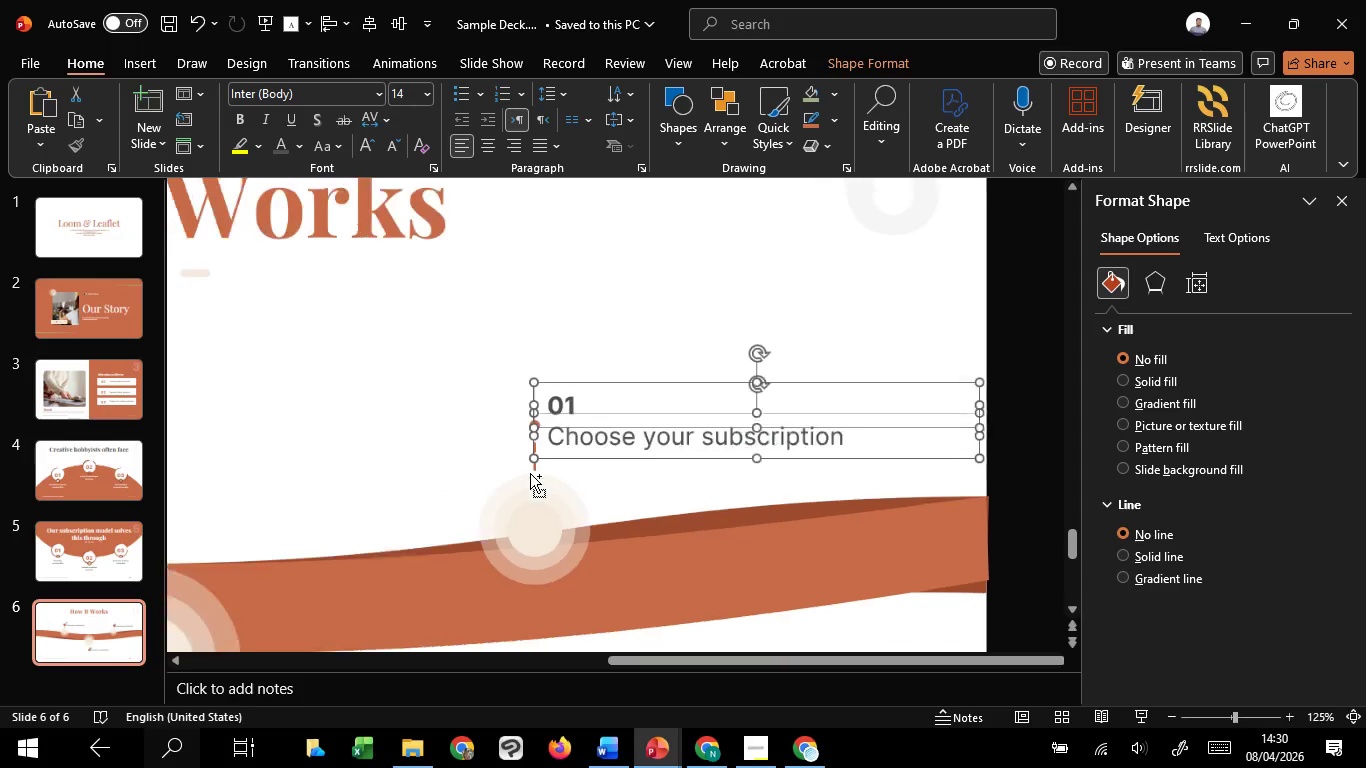 
hold_key(key=ShiftLeft, duration=1.52)
 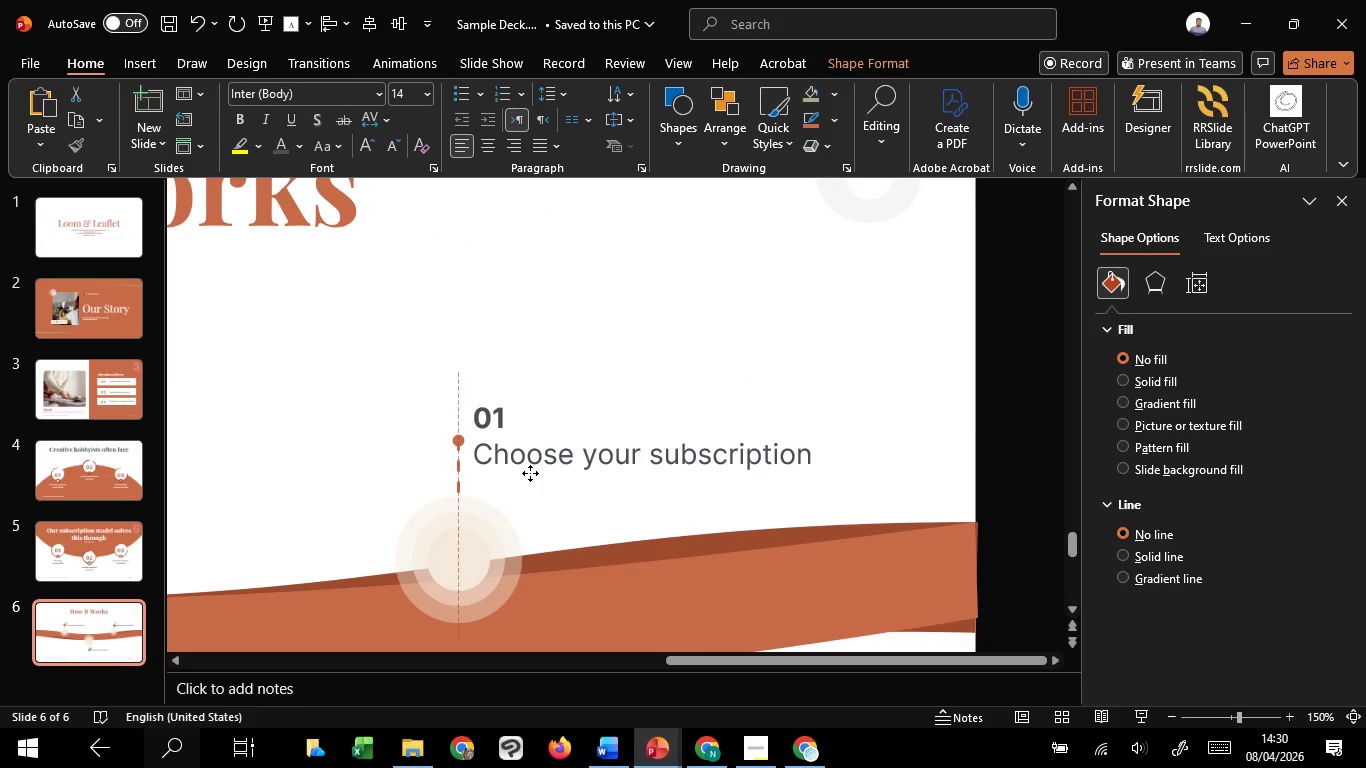 
hold_key(key=ShiftLeft, duration=1.53)
 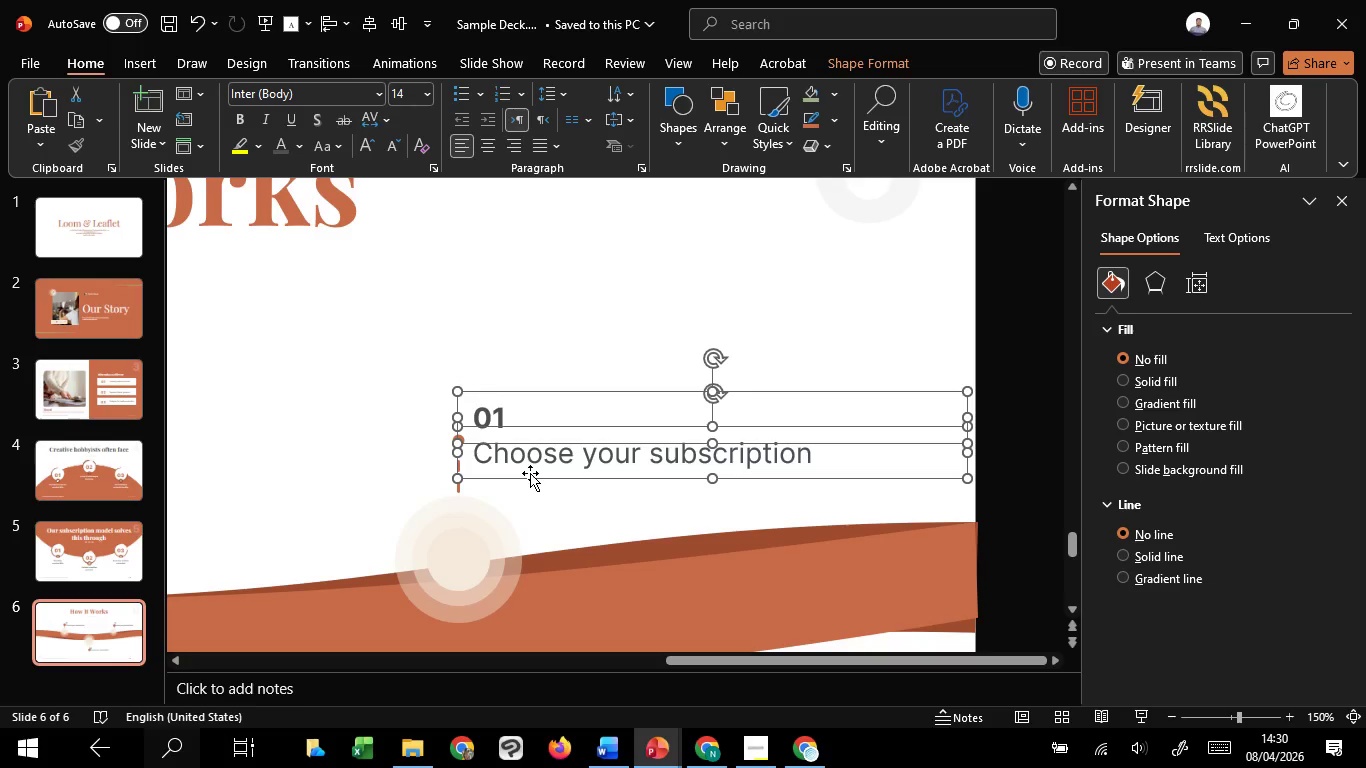 
hold_key(key=ShiftLeft, duration=0.53)
 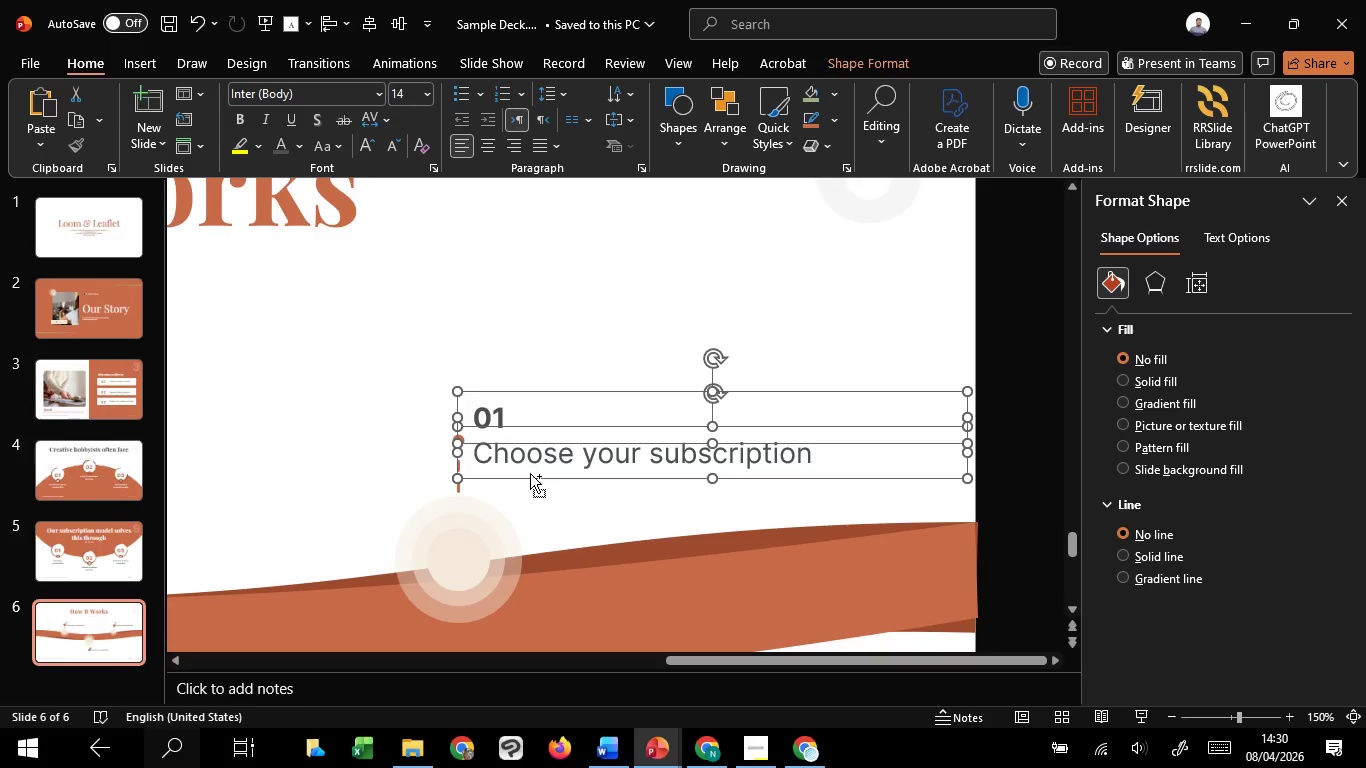 
hold_key(key=ControlLeft, duration=1.51)
scroll: coordinate [530, 473], scroll_direction: down, amount: 5.0
 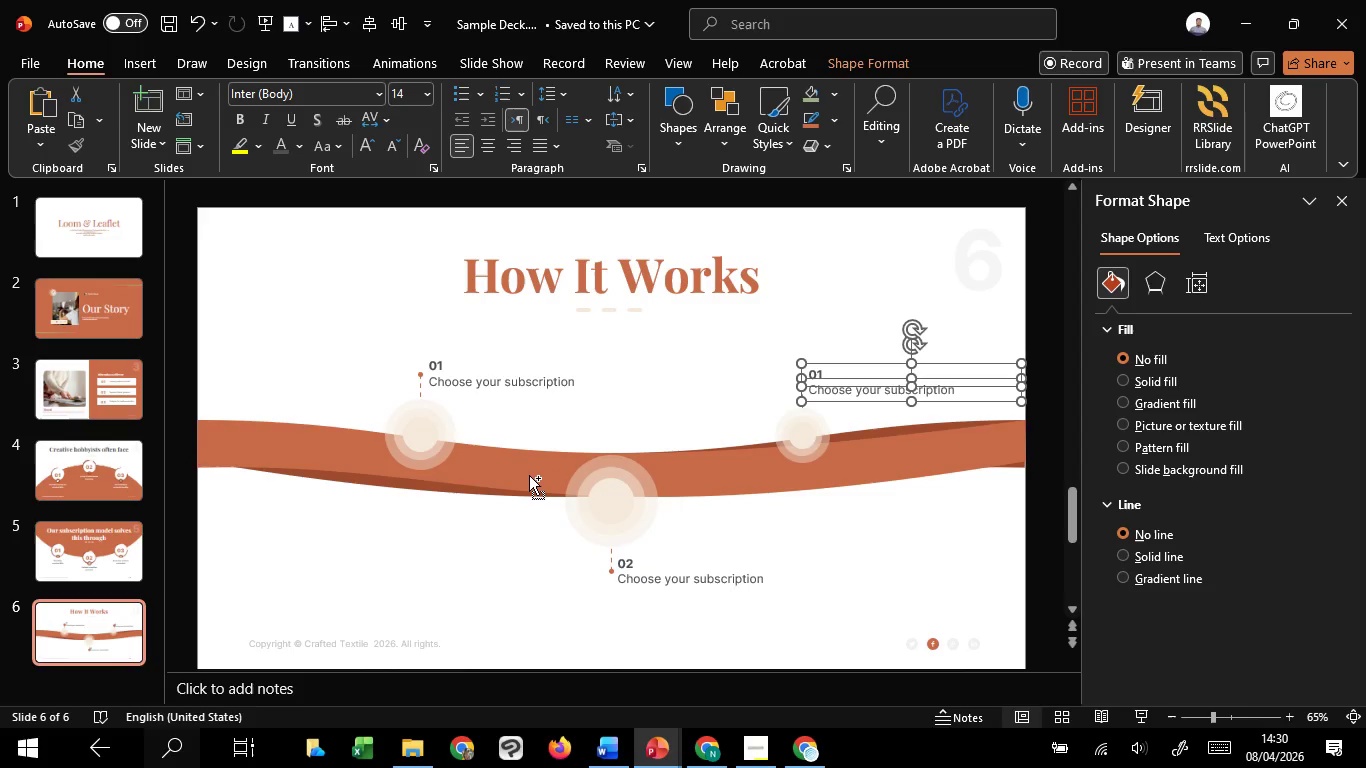 
hold_key(key=ControlLeft, duration=1.52)
 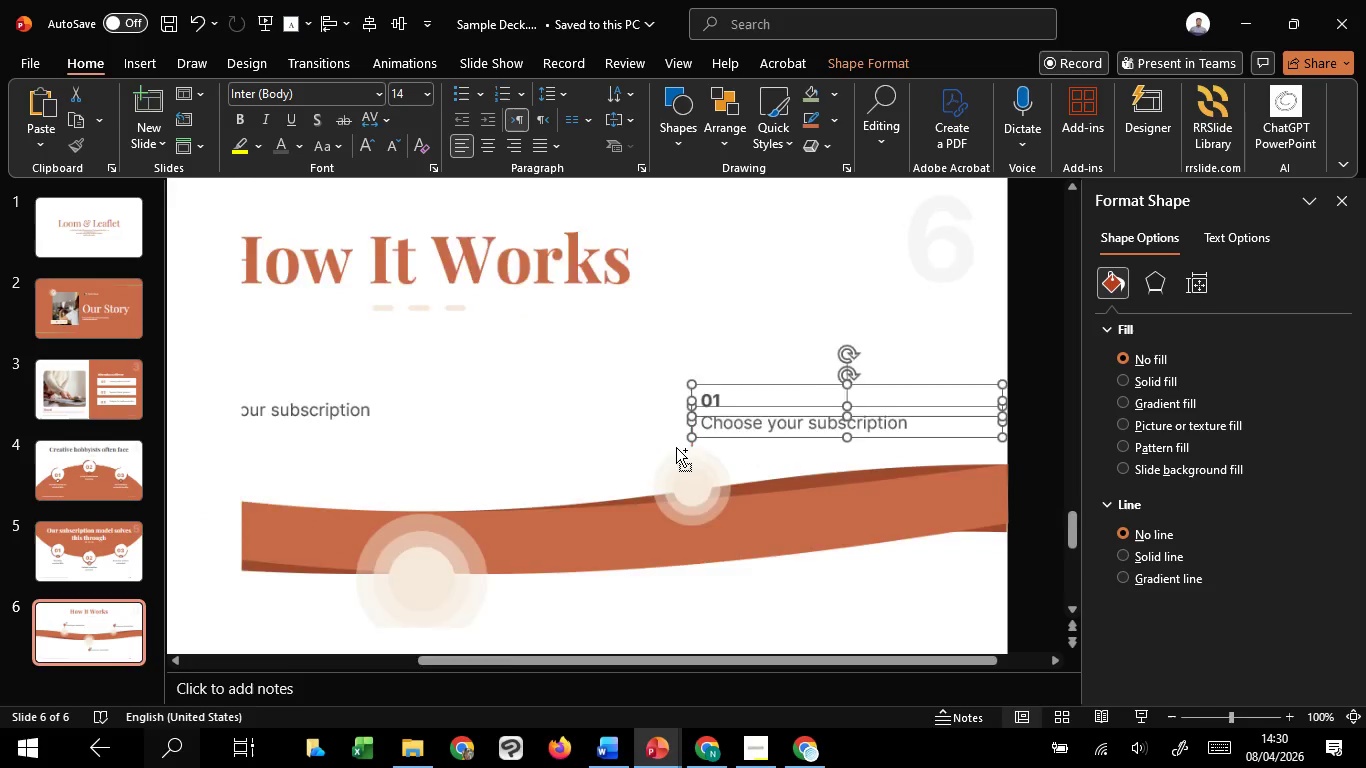 
hold_key(key=ControlLeft, duration=1.5)
scroll: coordinate [676, 447], scroll_direction: up, amount: 5.0
 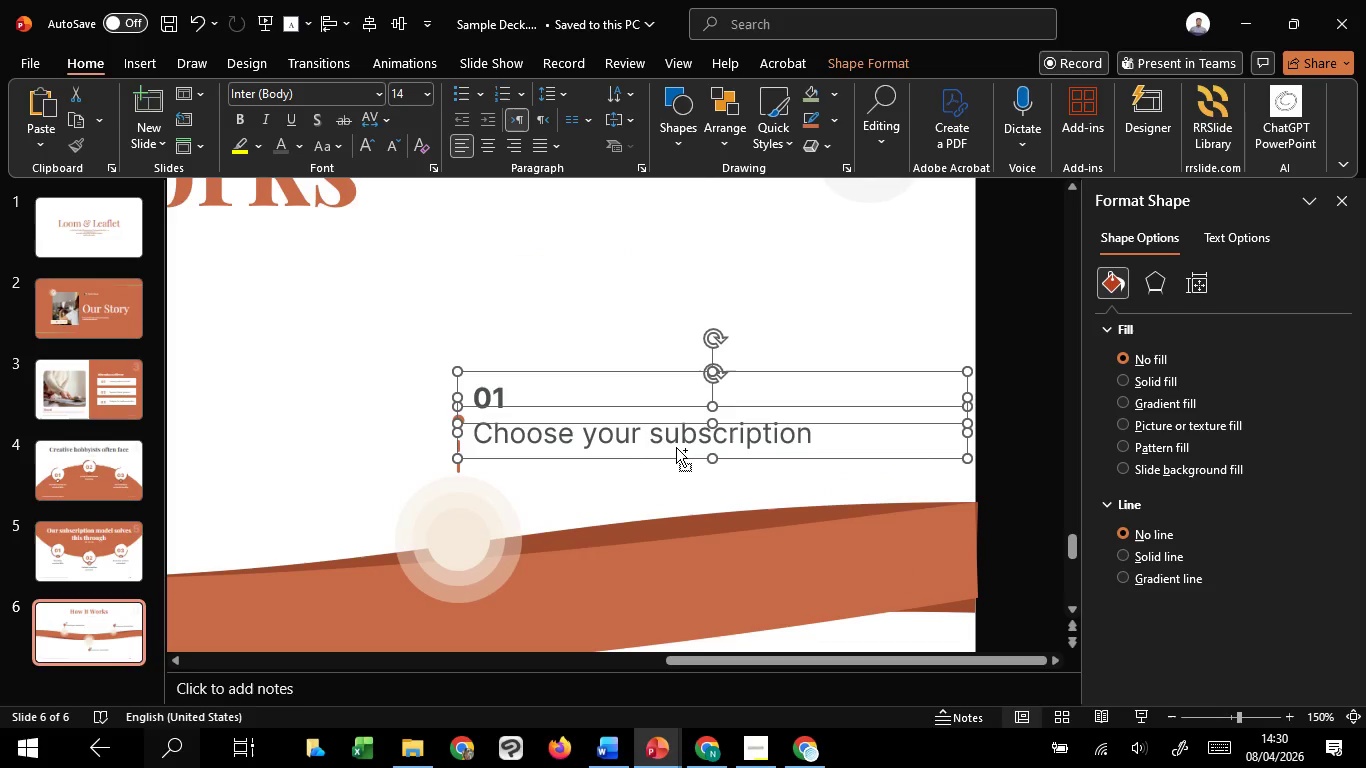 
key(Control+ControlLeft)
 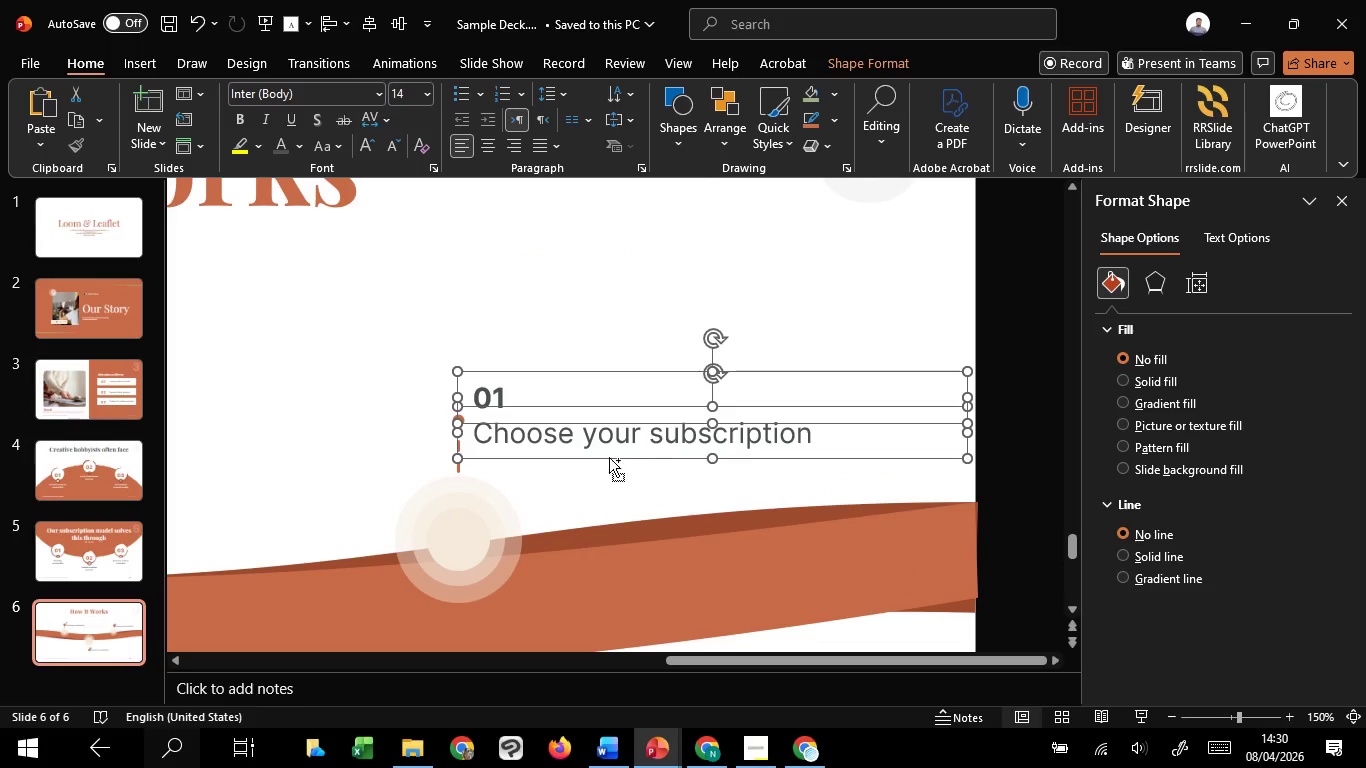 
key(Control+ControlLeft)
 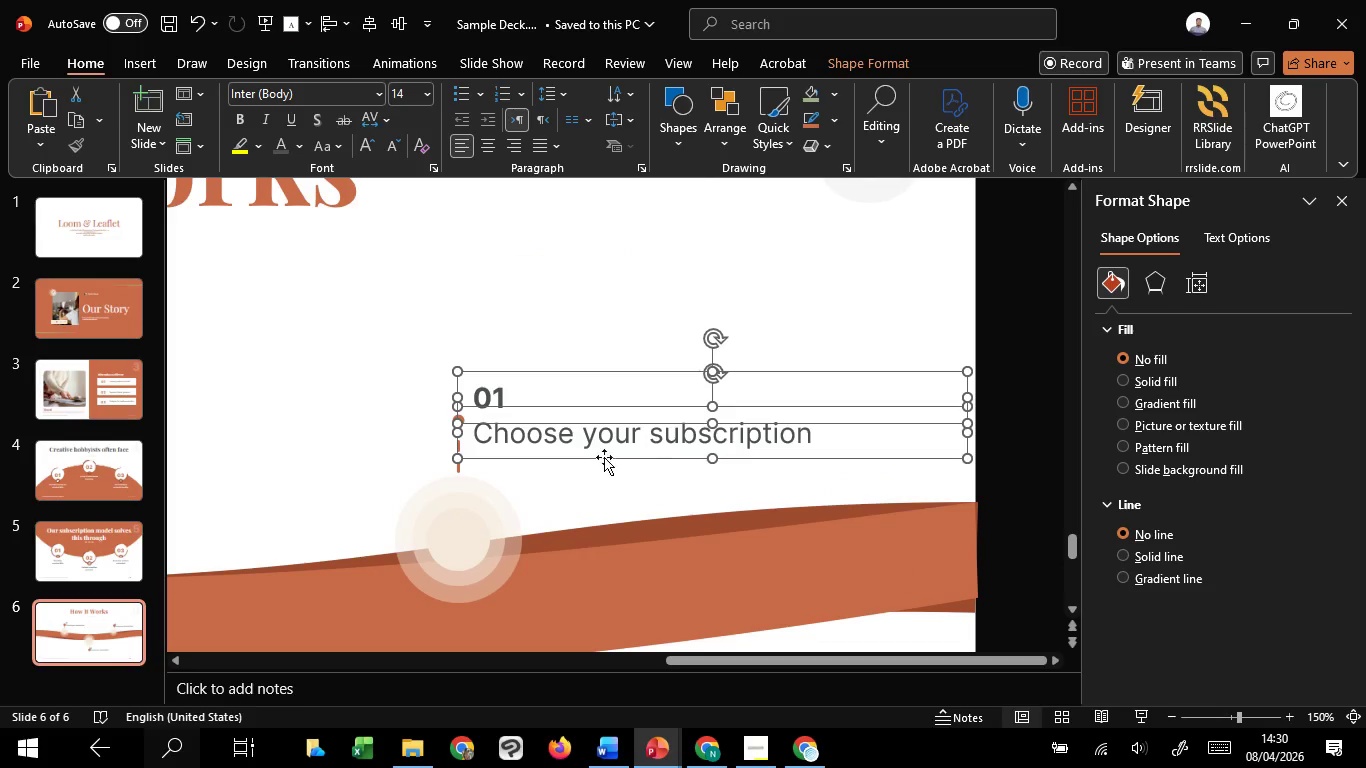 
key(Control+ControlLeft)
 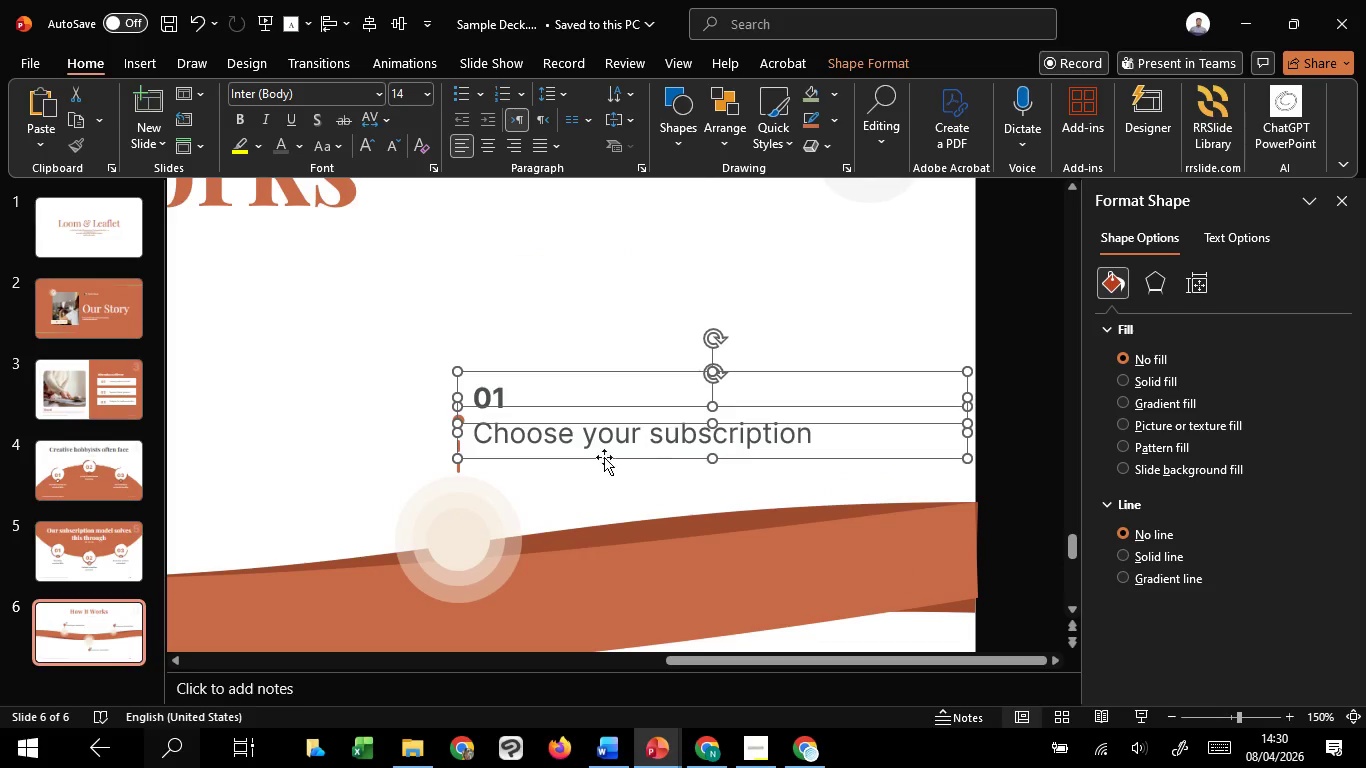 
key(Control+ControlLeft)
 